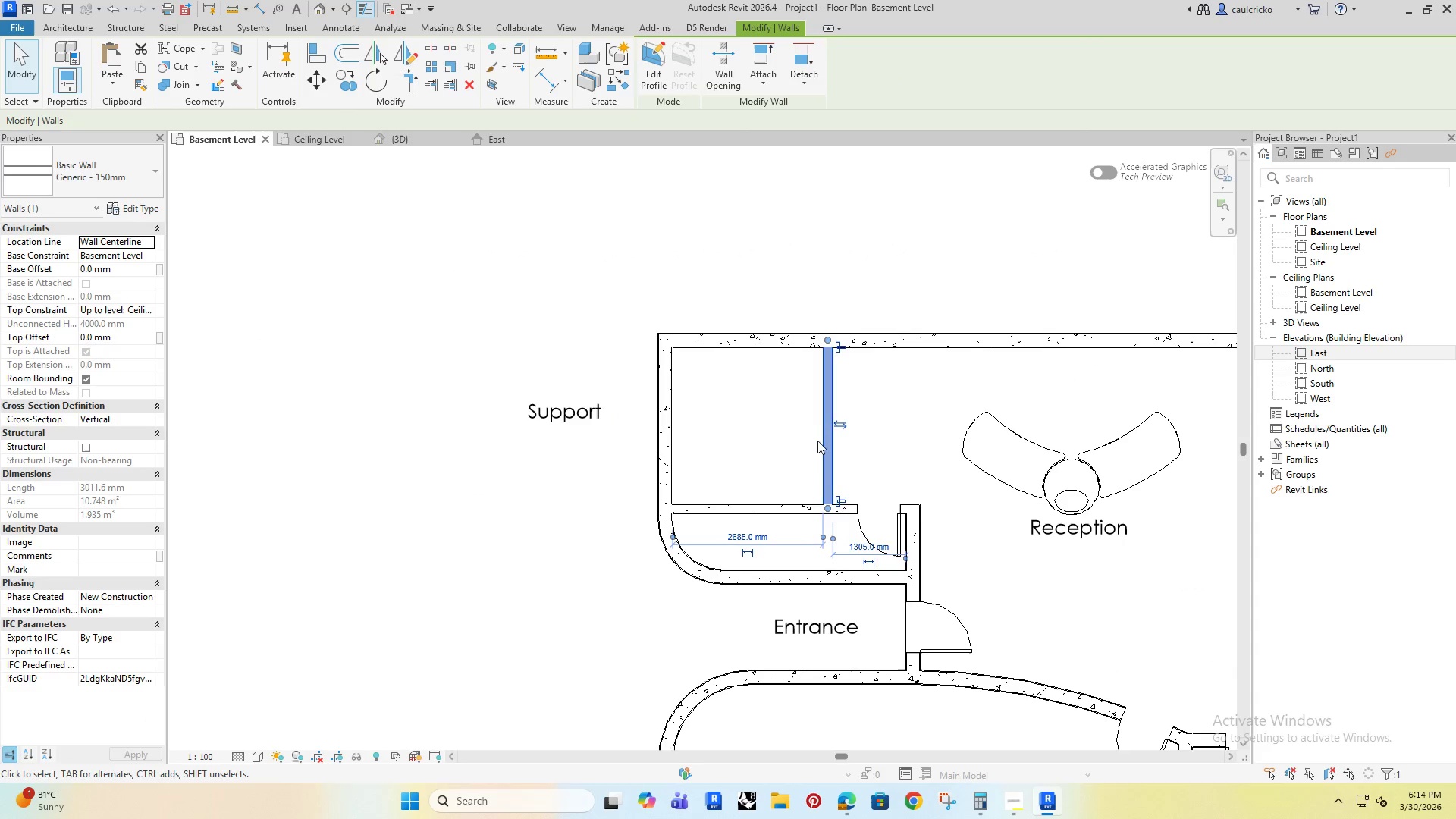 
key(ArrowRight)
 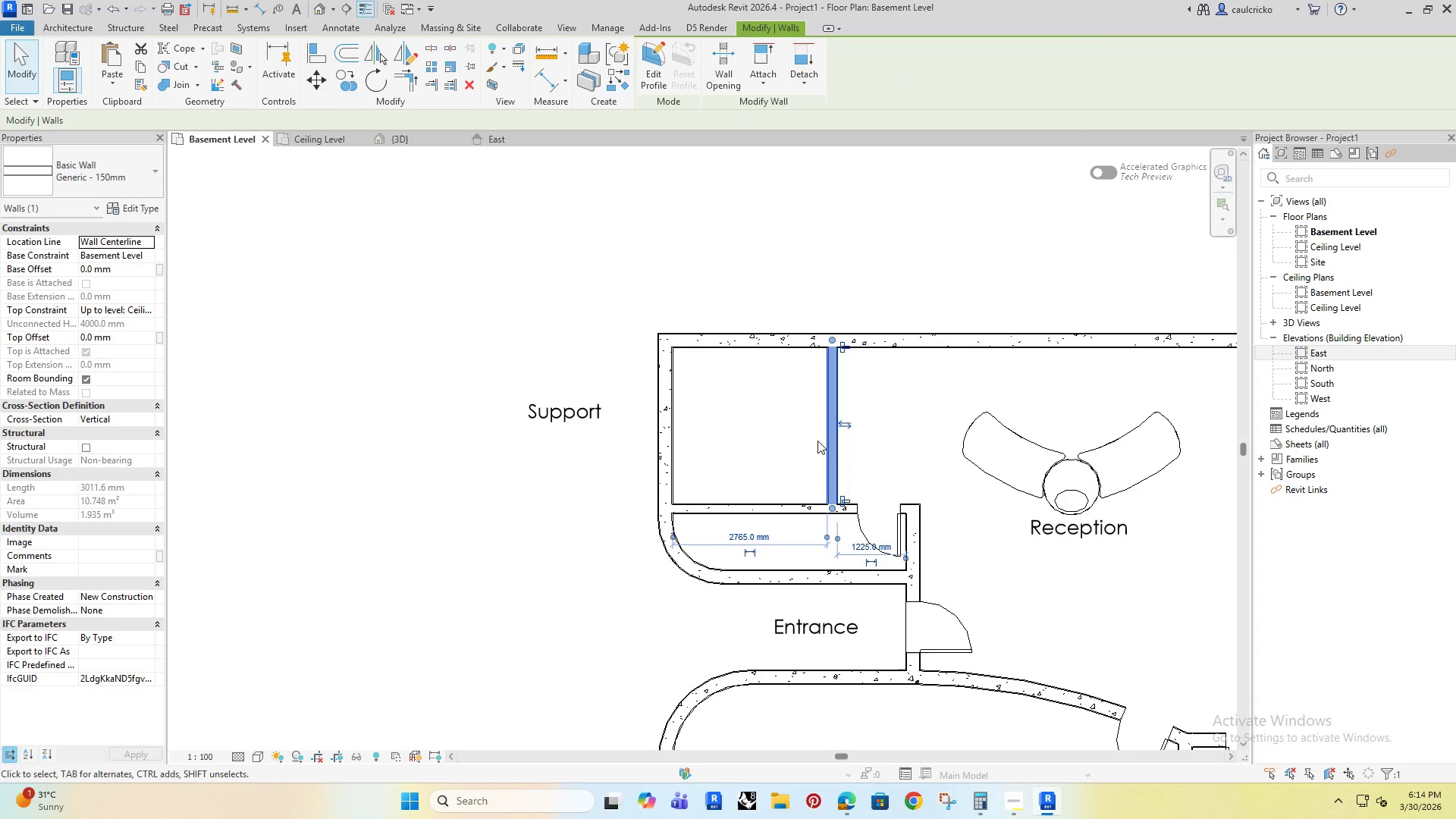 
key(ArrowRight)
 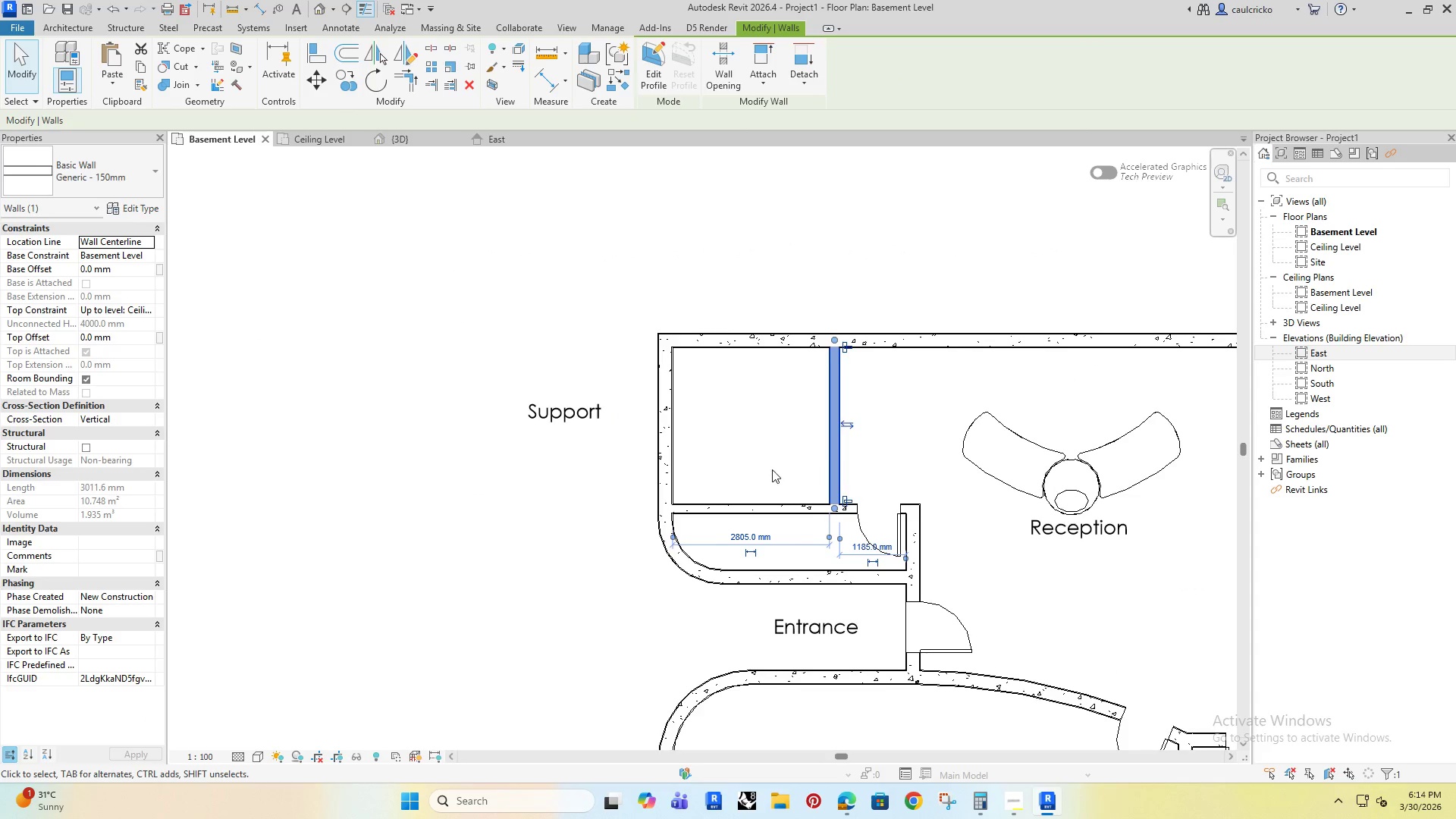 
left_click([613, 341])
 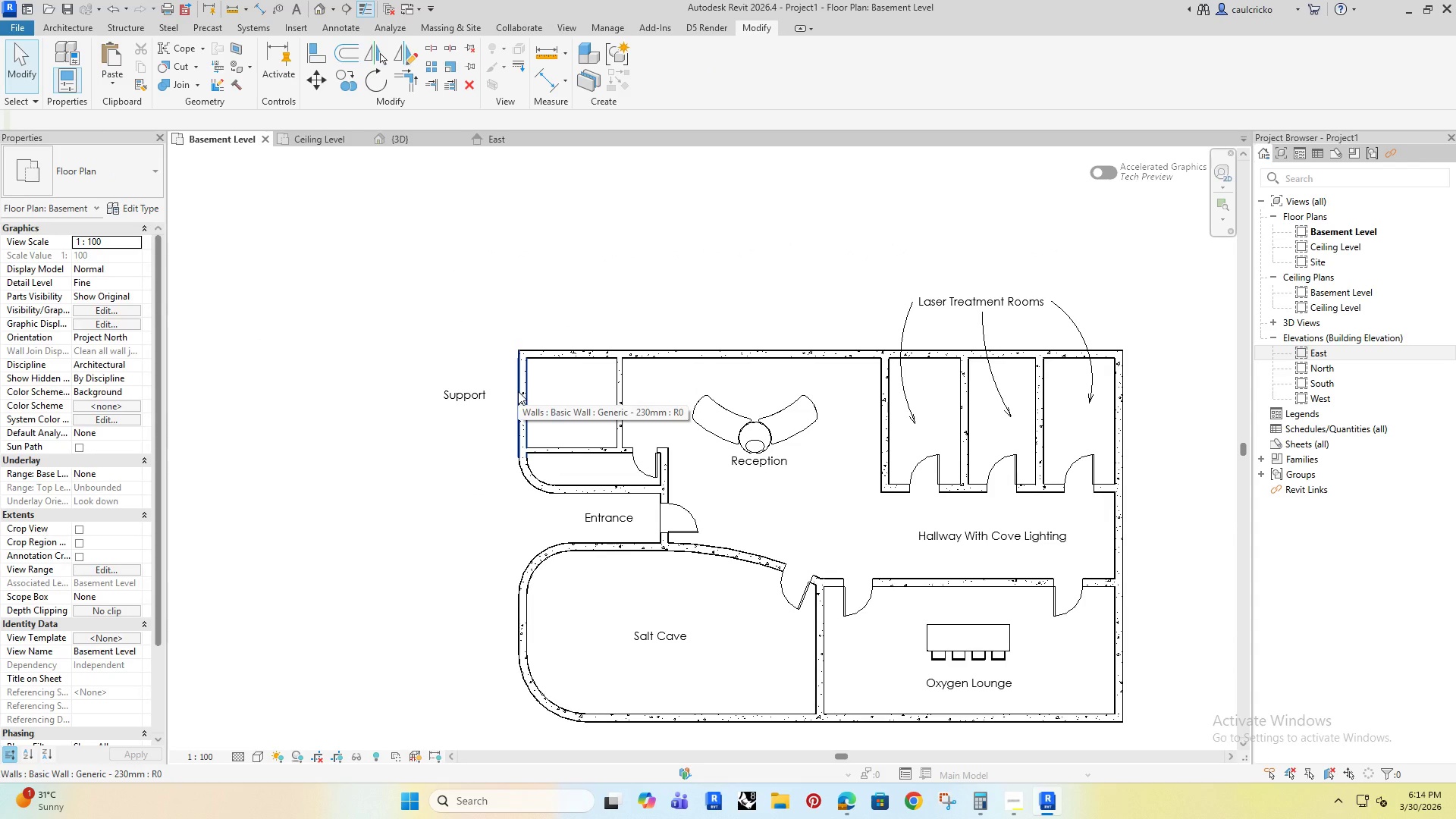 
scroll: coordinate [770, 472], scroll_direction: down, amount: 4.0
 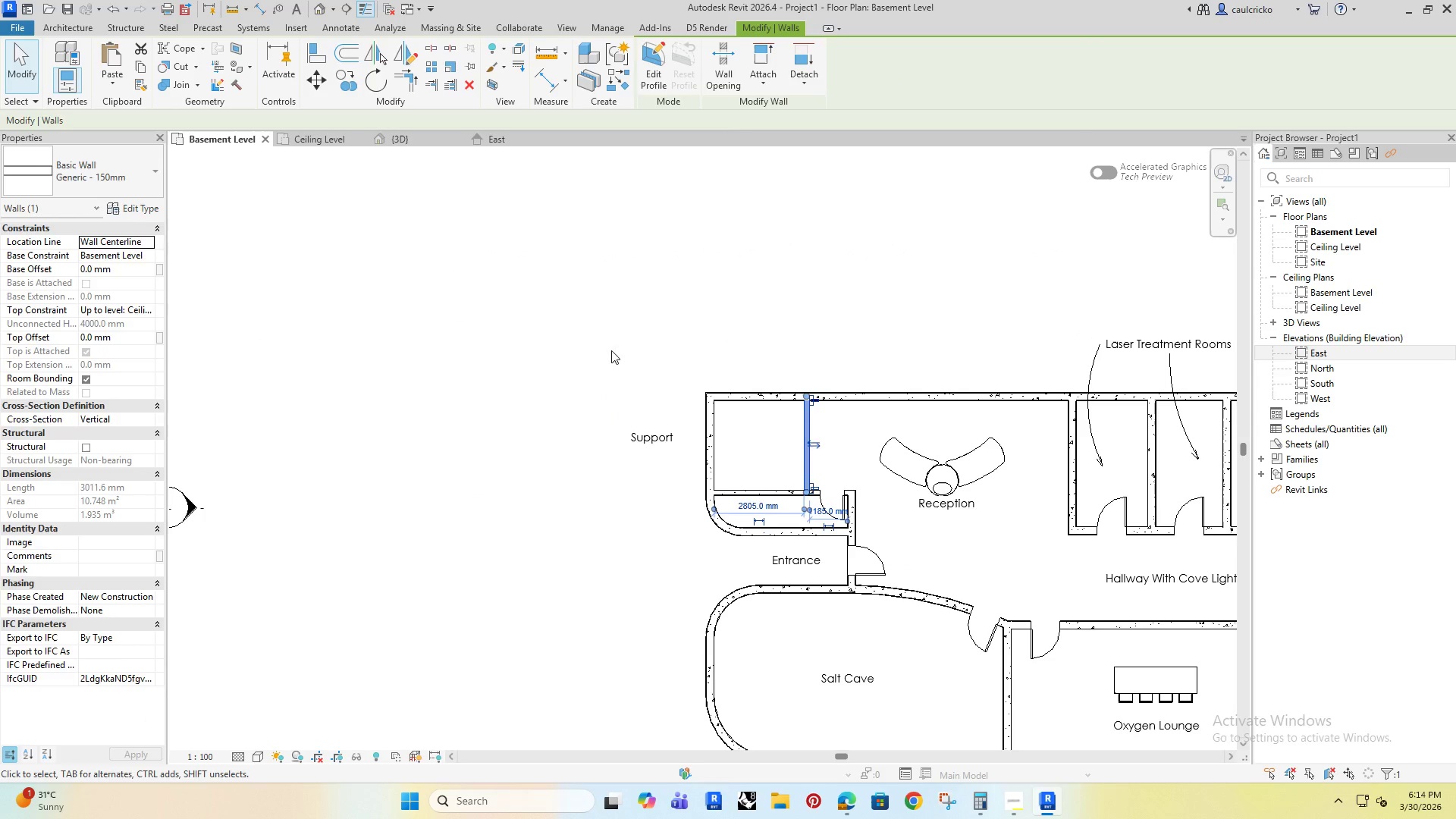 
type(wa)
 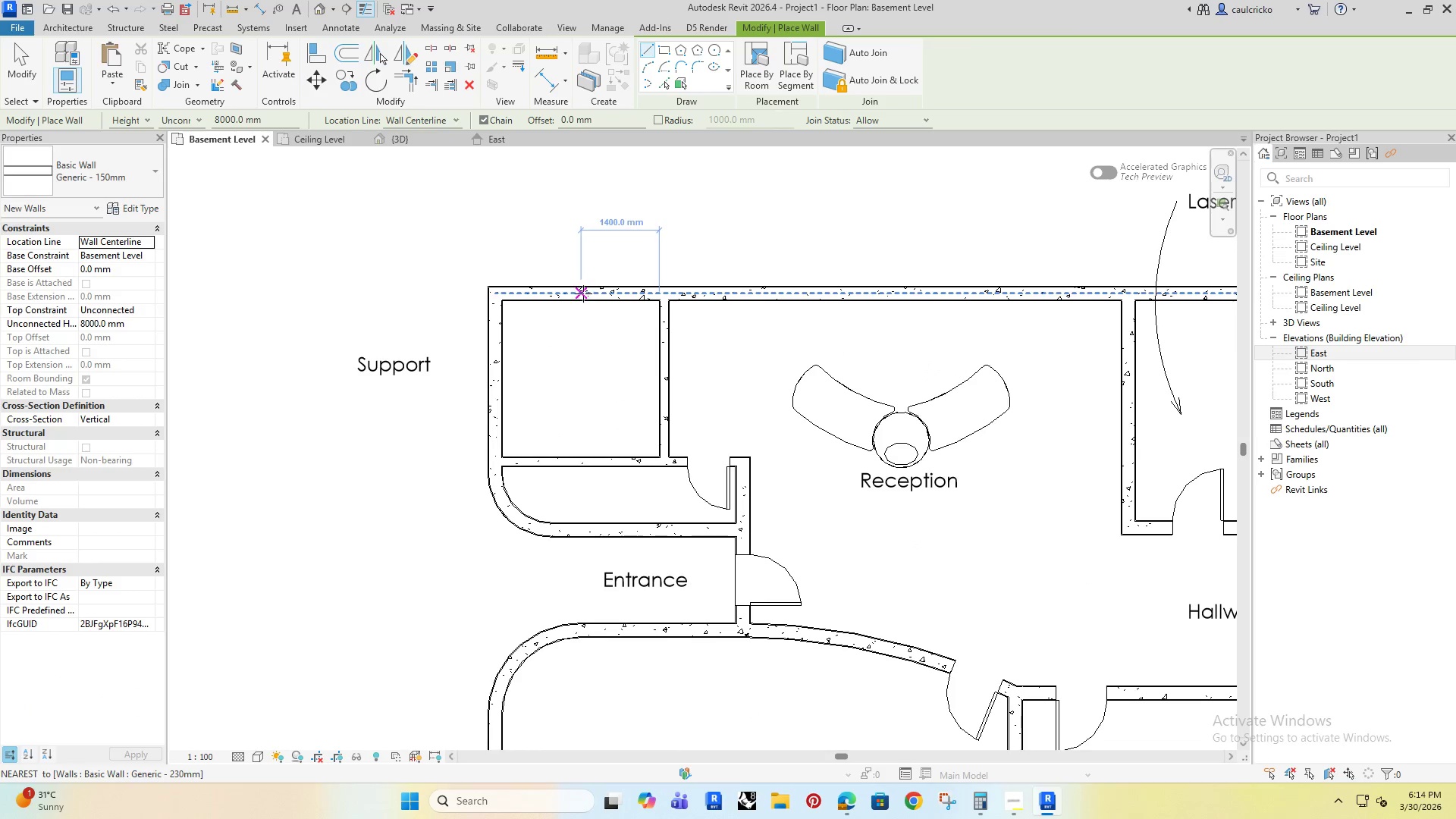 
scroll: coordinate [560, 435], scroll_direction: up, amount: 4.0
 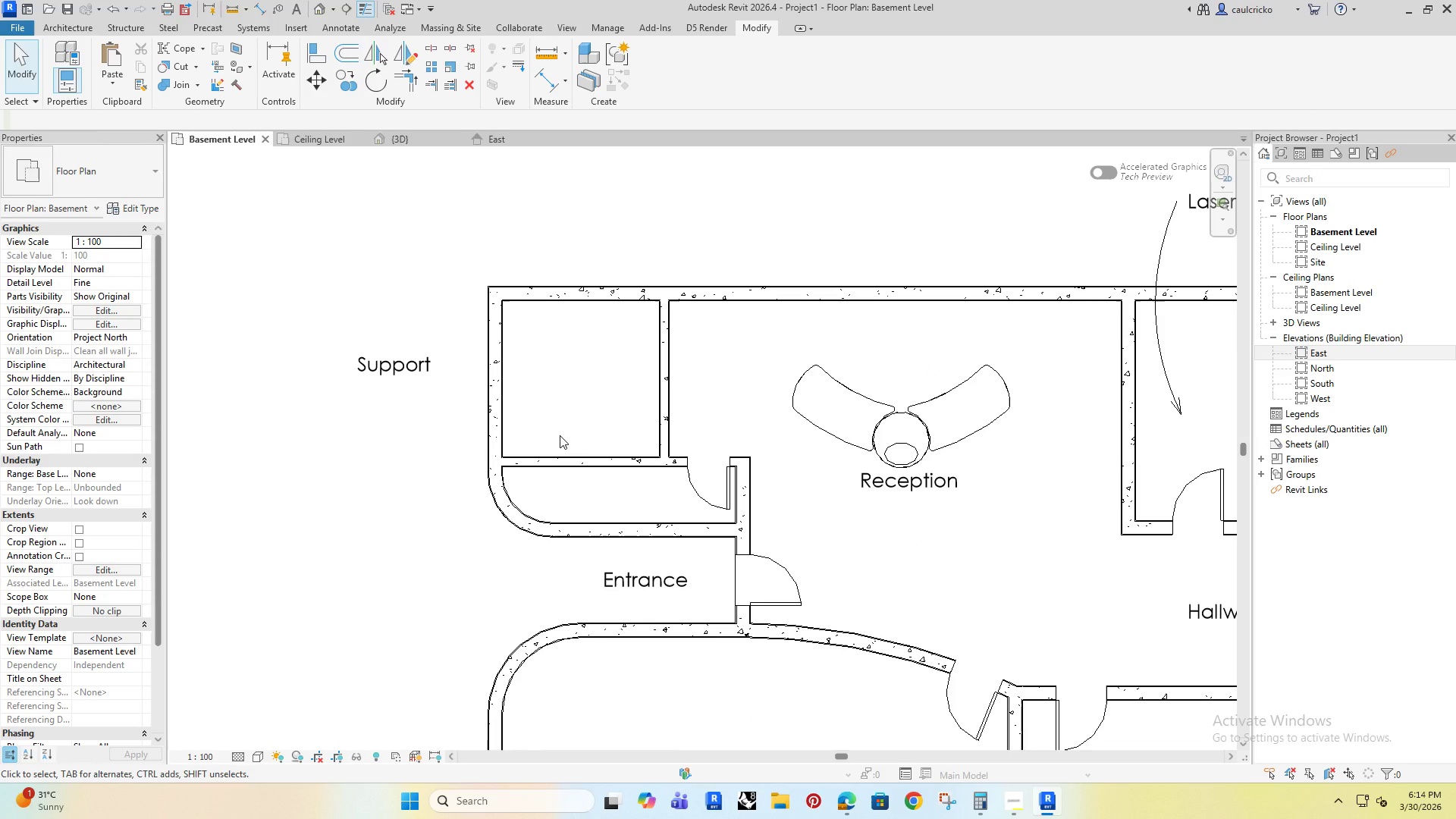 
left_click([583, 293])
 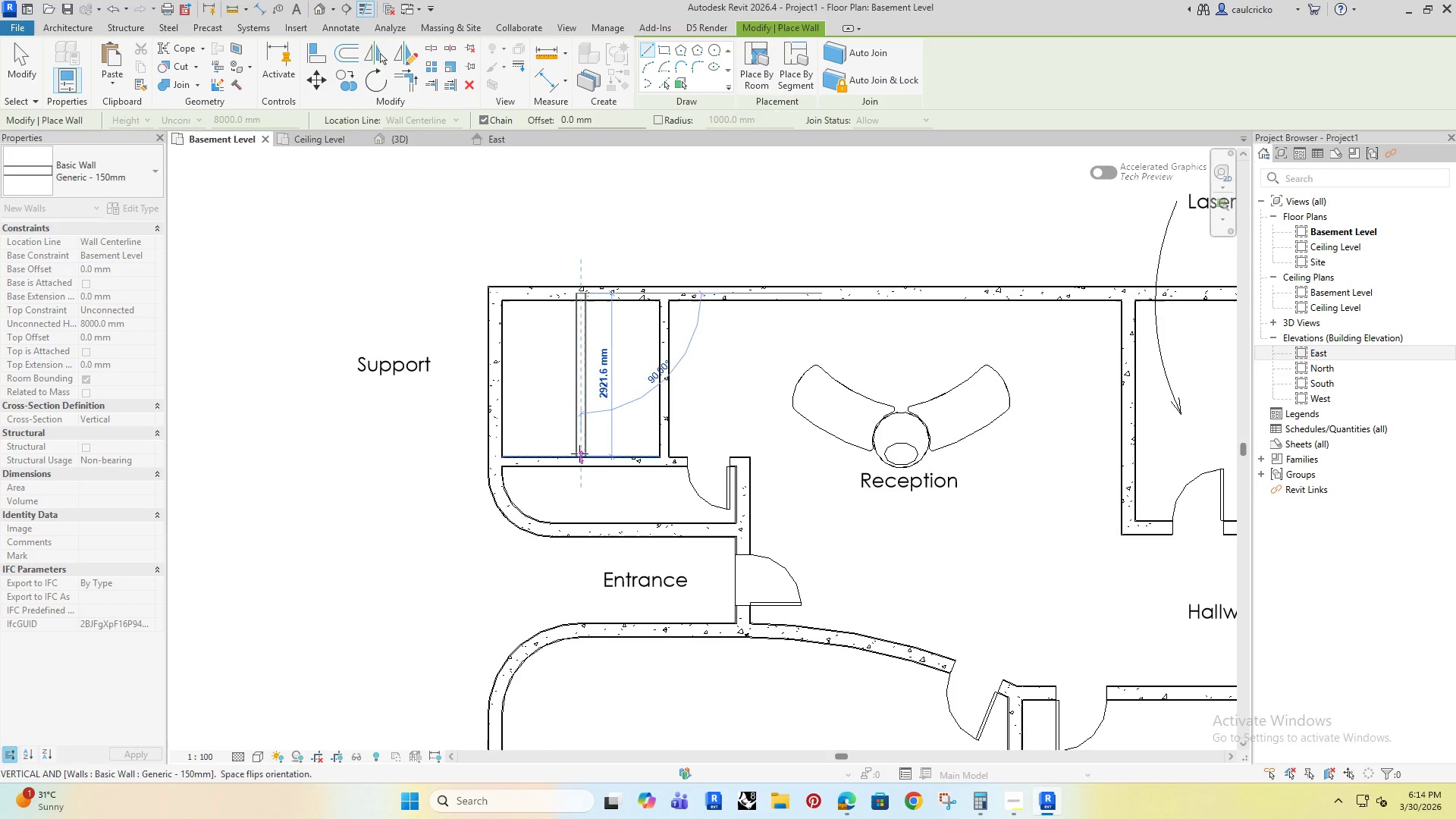 
left_click([579, 455])
 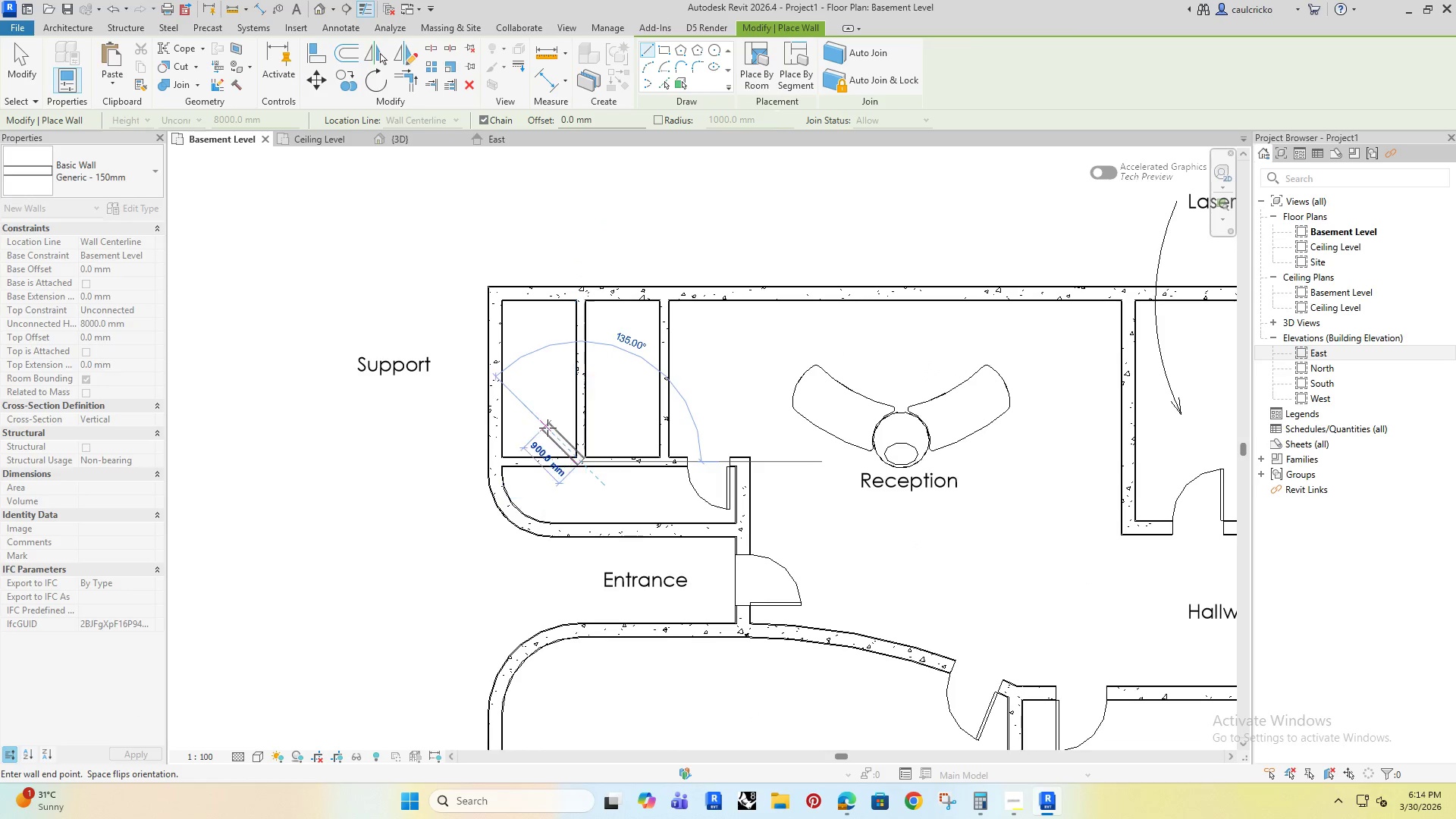 
key(Escape)
 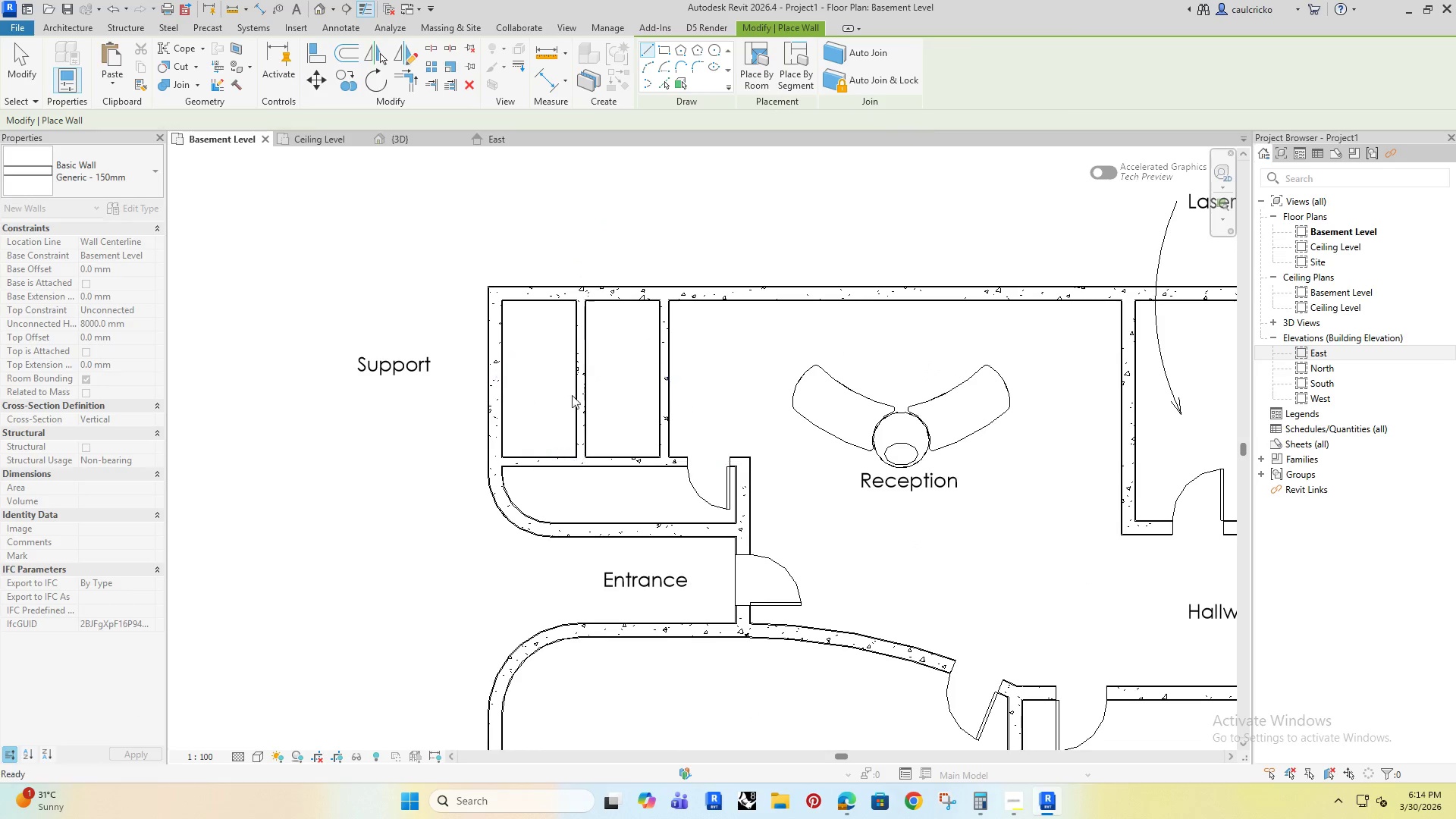 
key(Escape)
 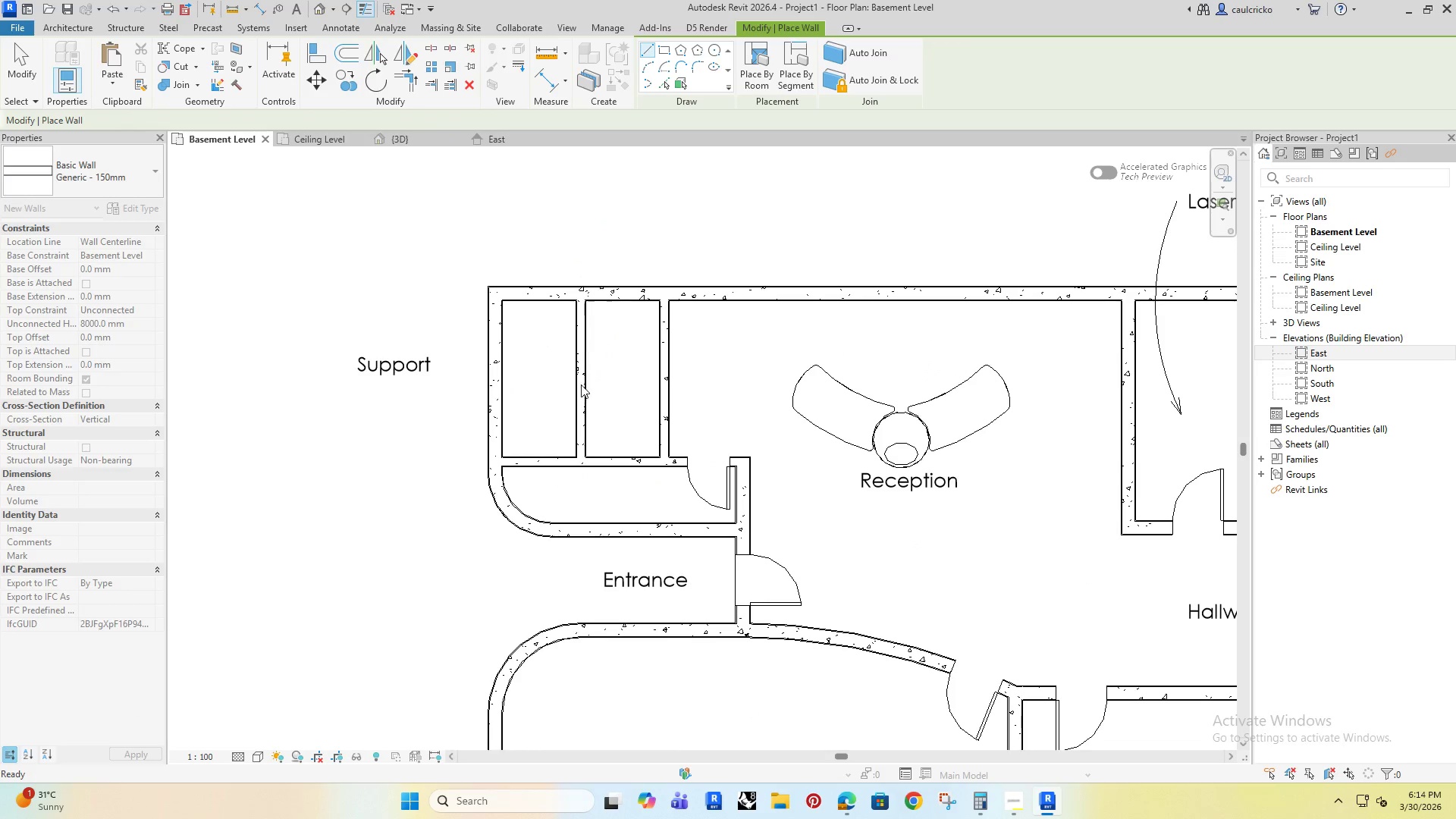 
left_click([581, 384])
 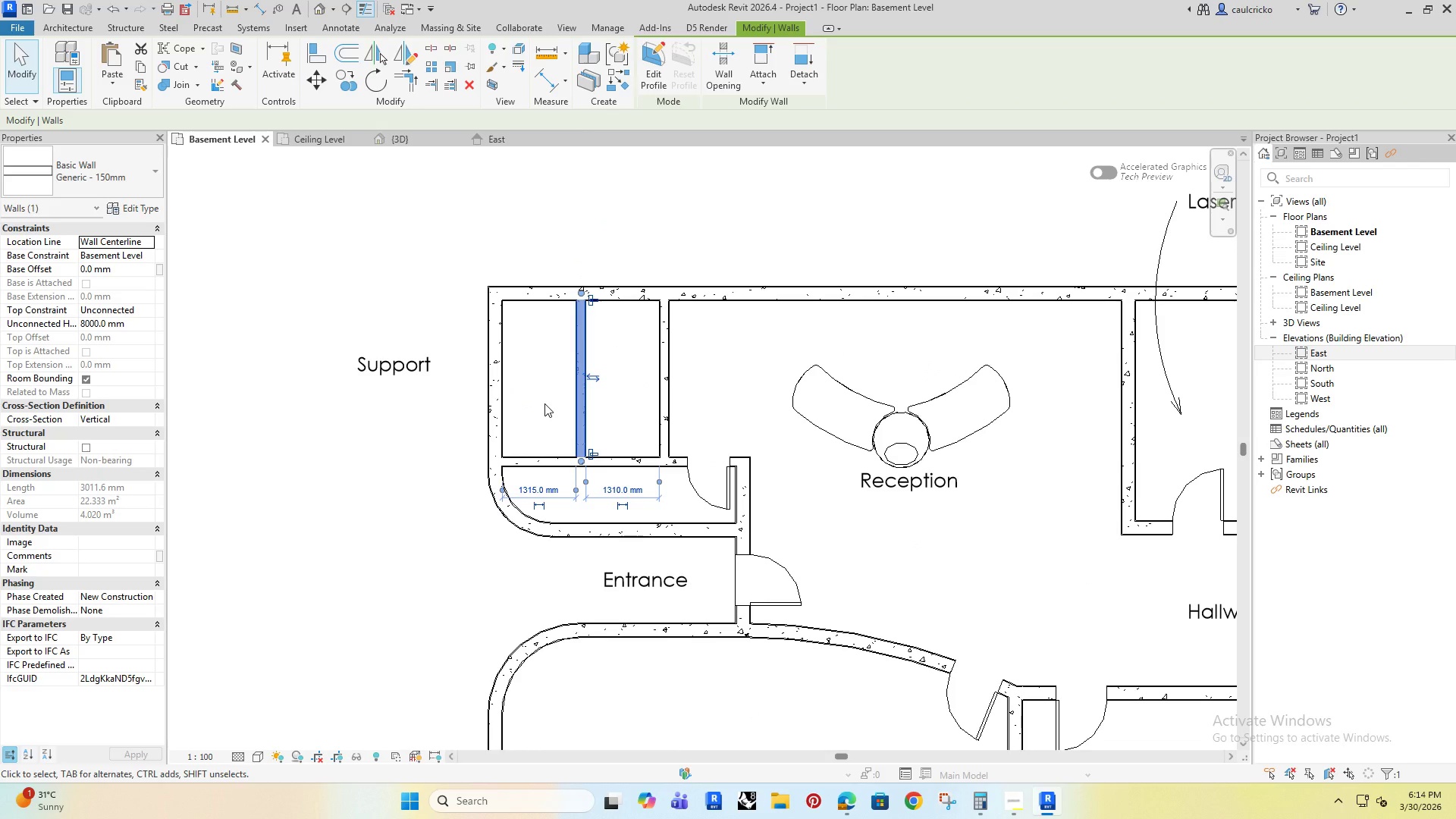 
key(ArrowRight)
 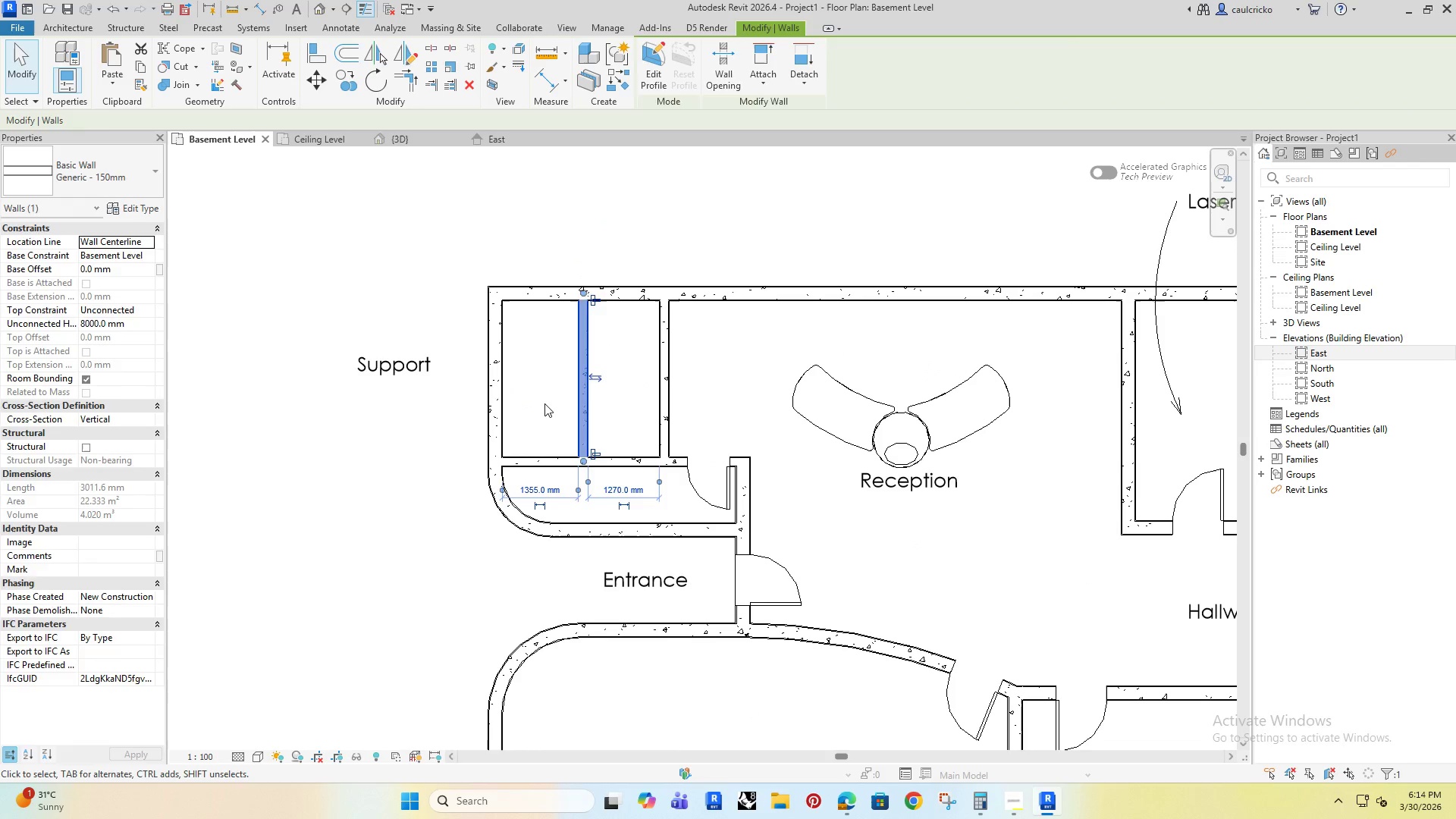 
left_click([544, 403])
 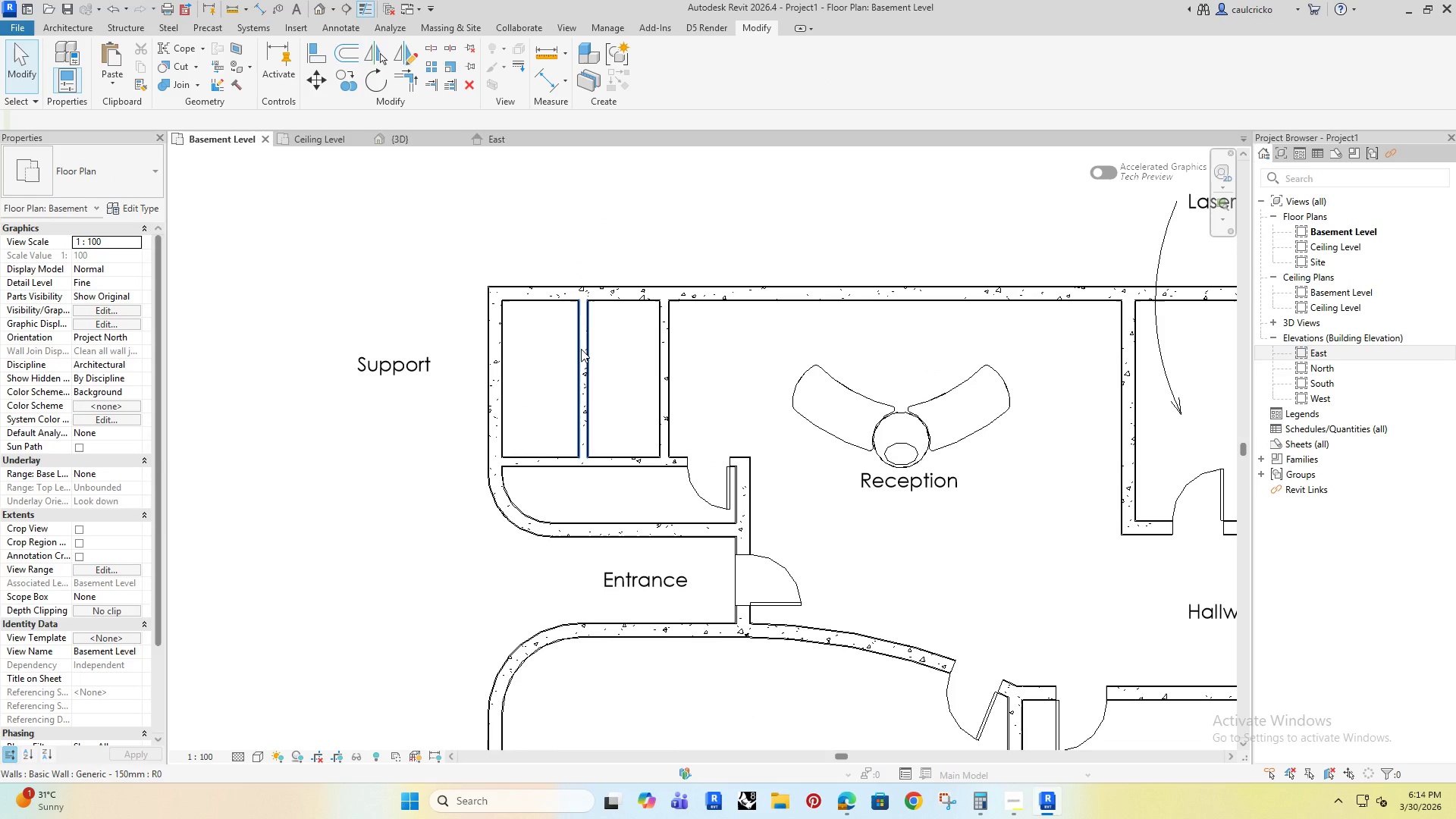 
left_click([569, 366])
 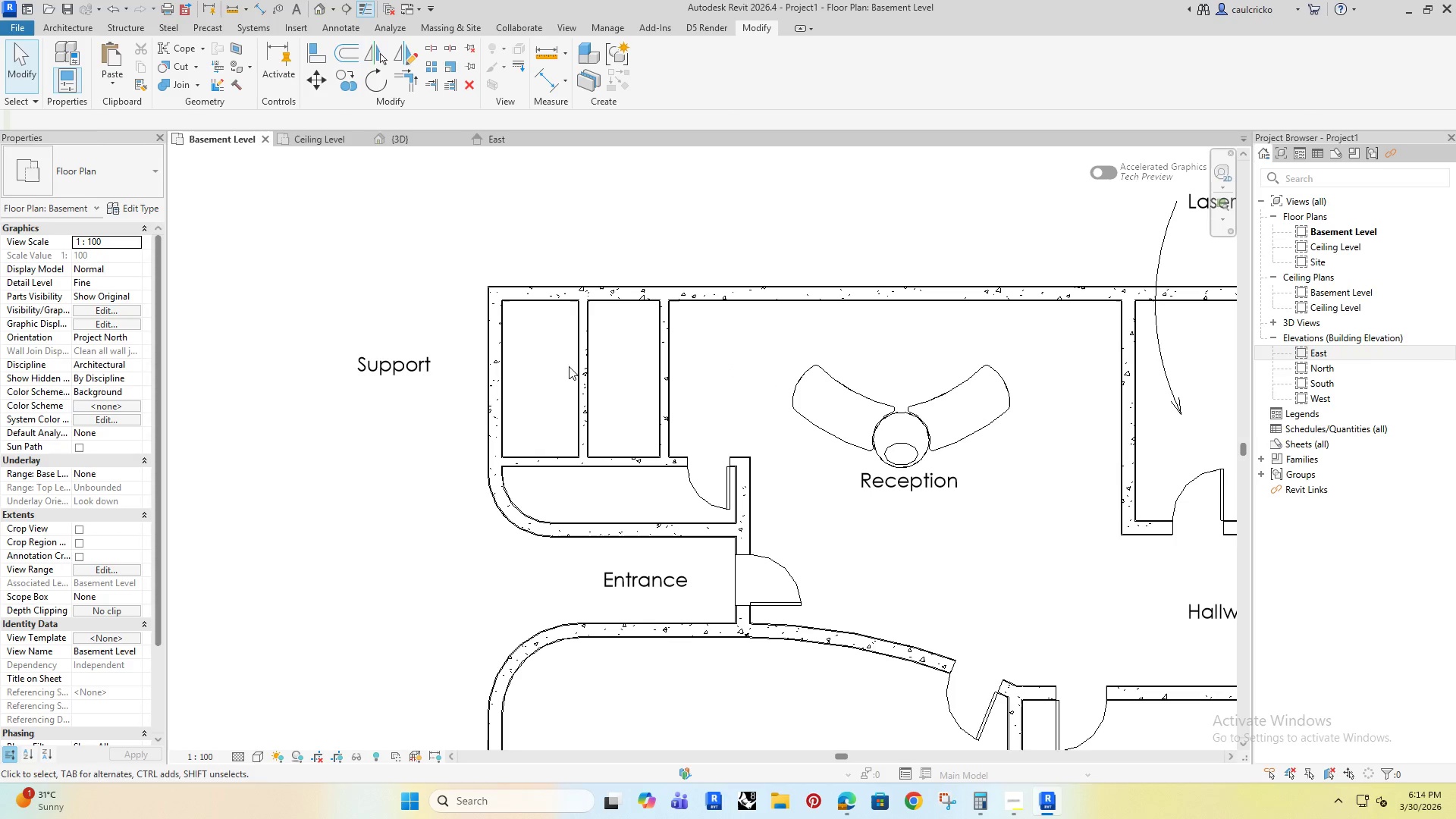 
type(wa)
 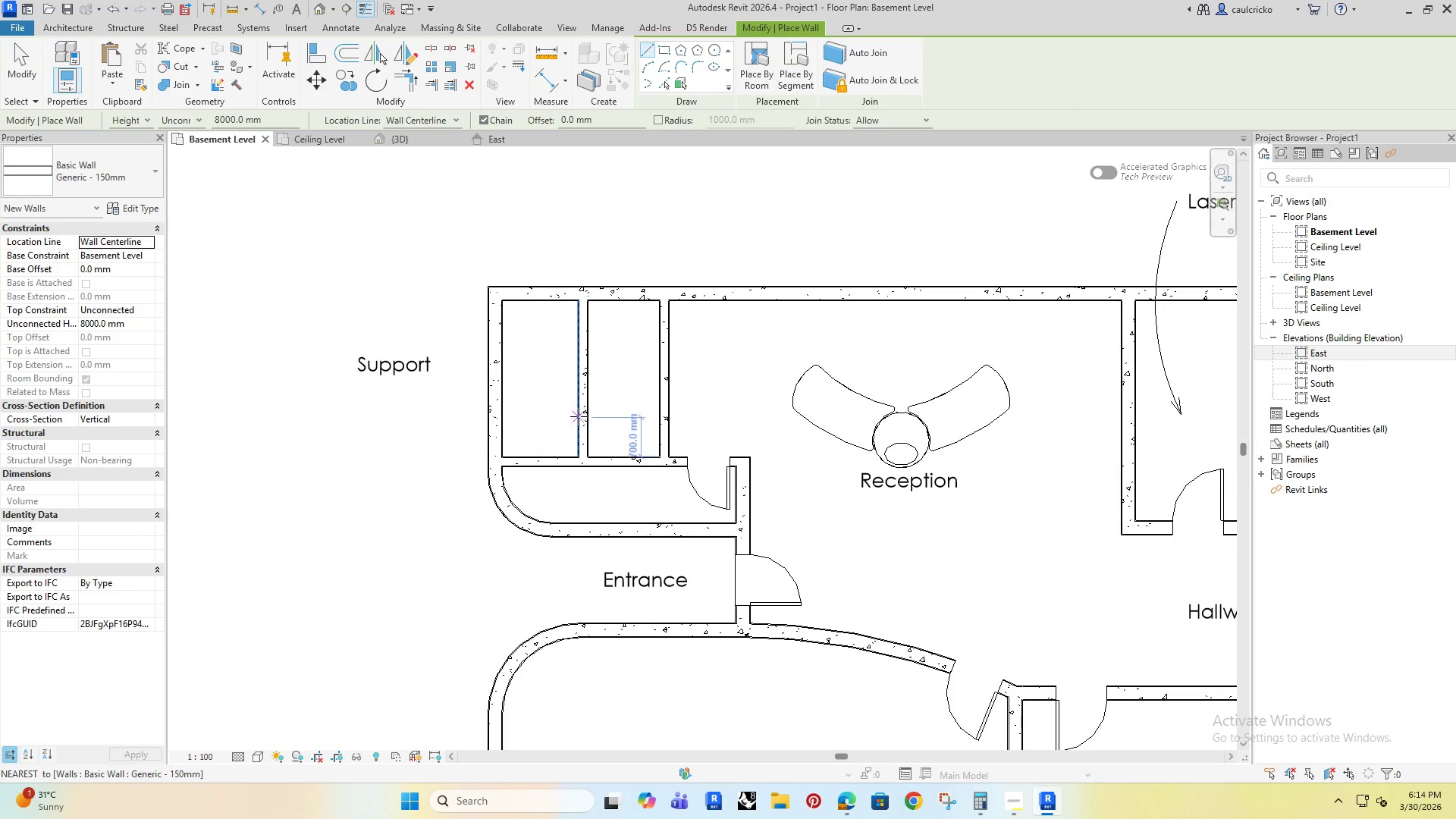 
left_click([582, 415])
 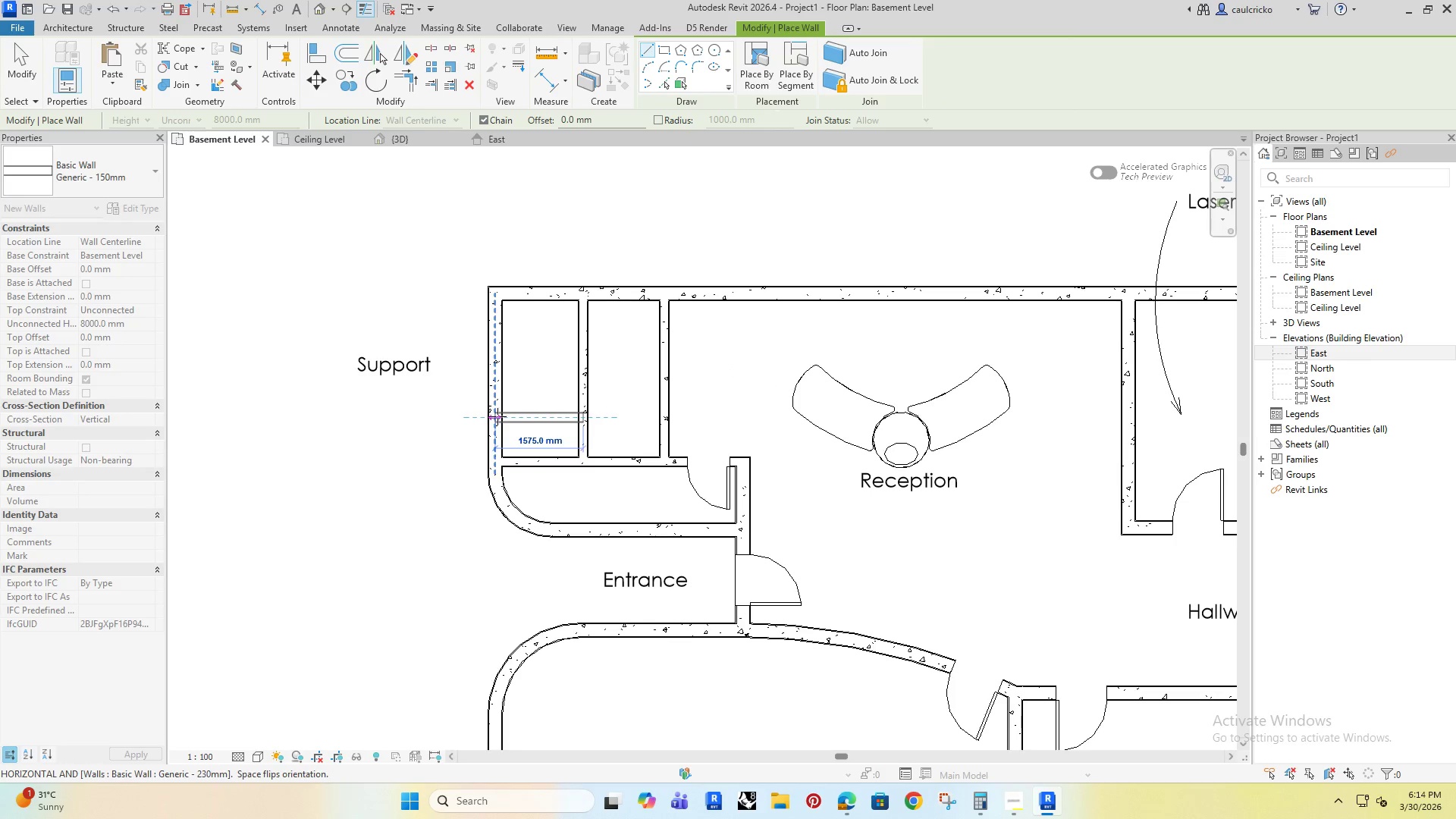 
left_click([497, 416])
 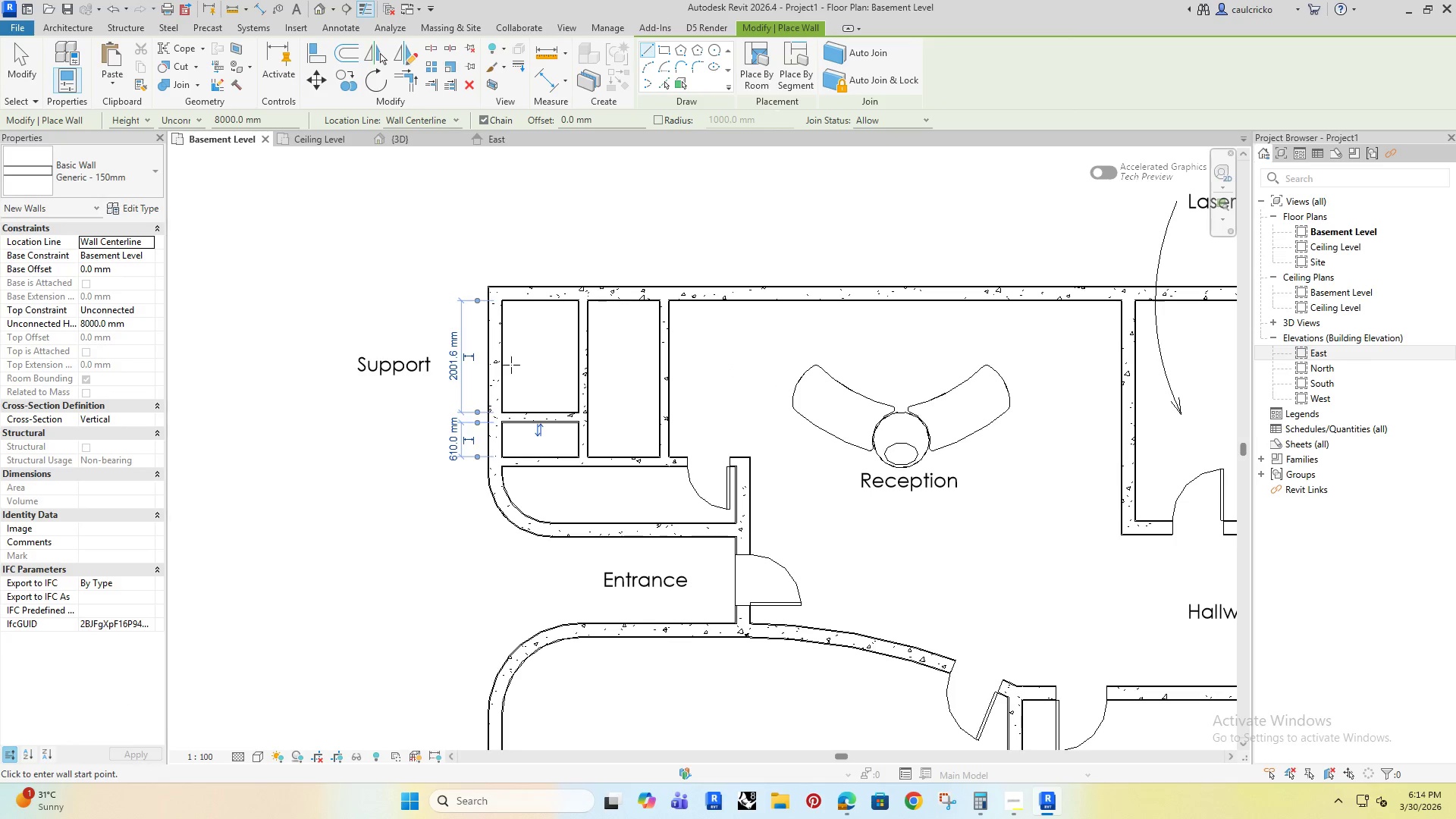 
key(Escape)
 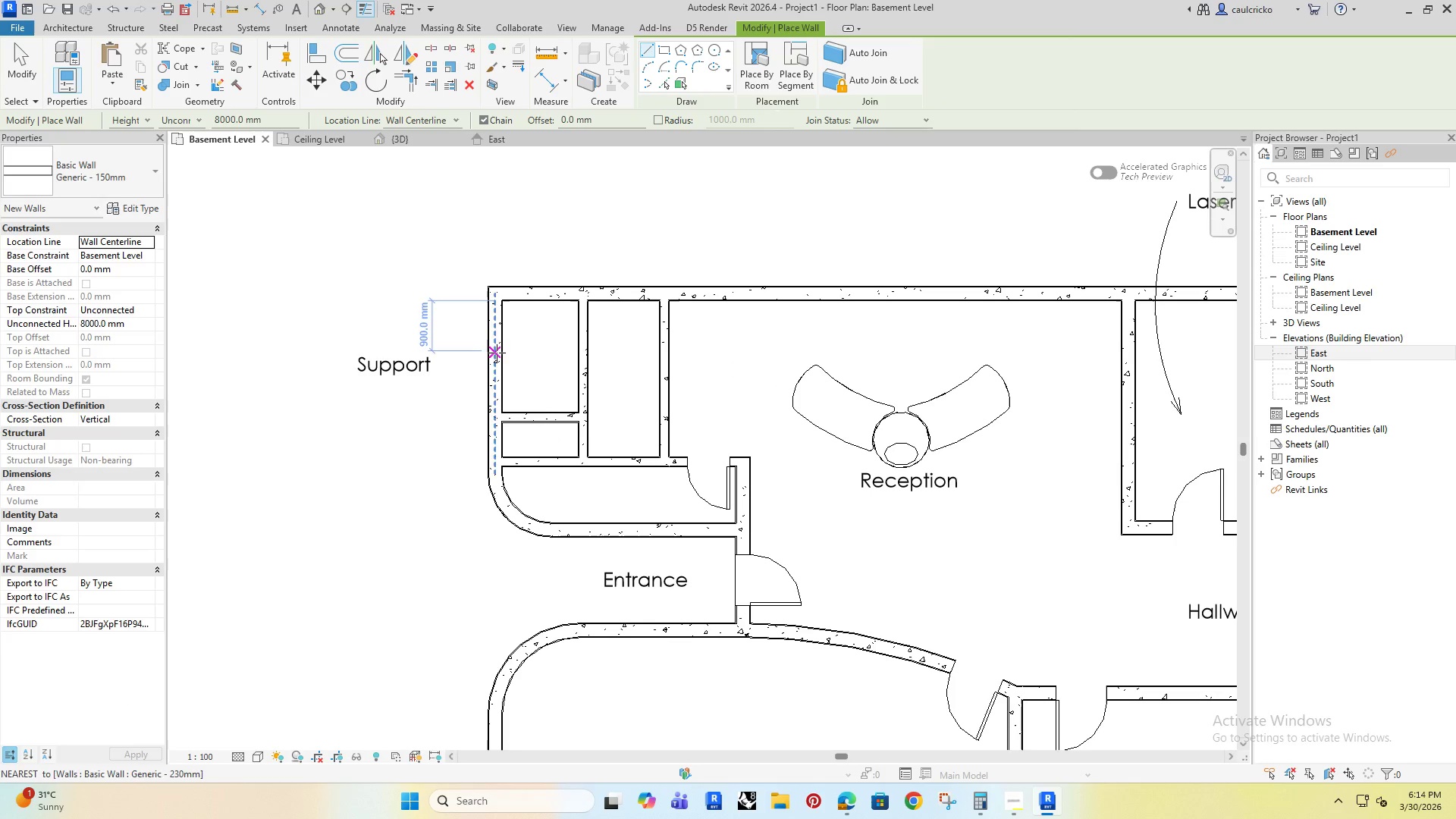 
left_click([497, 353])
 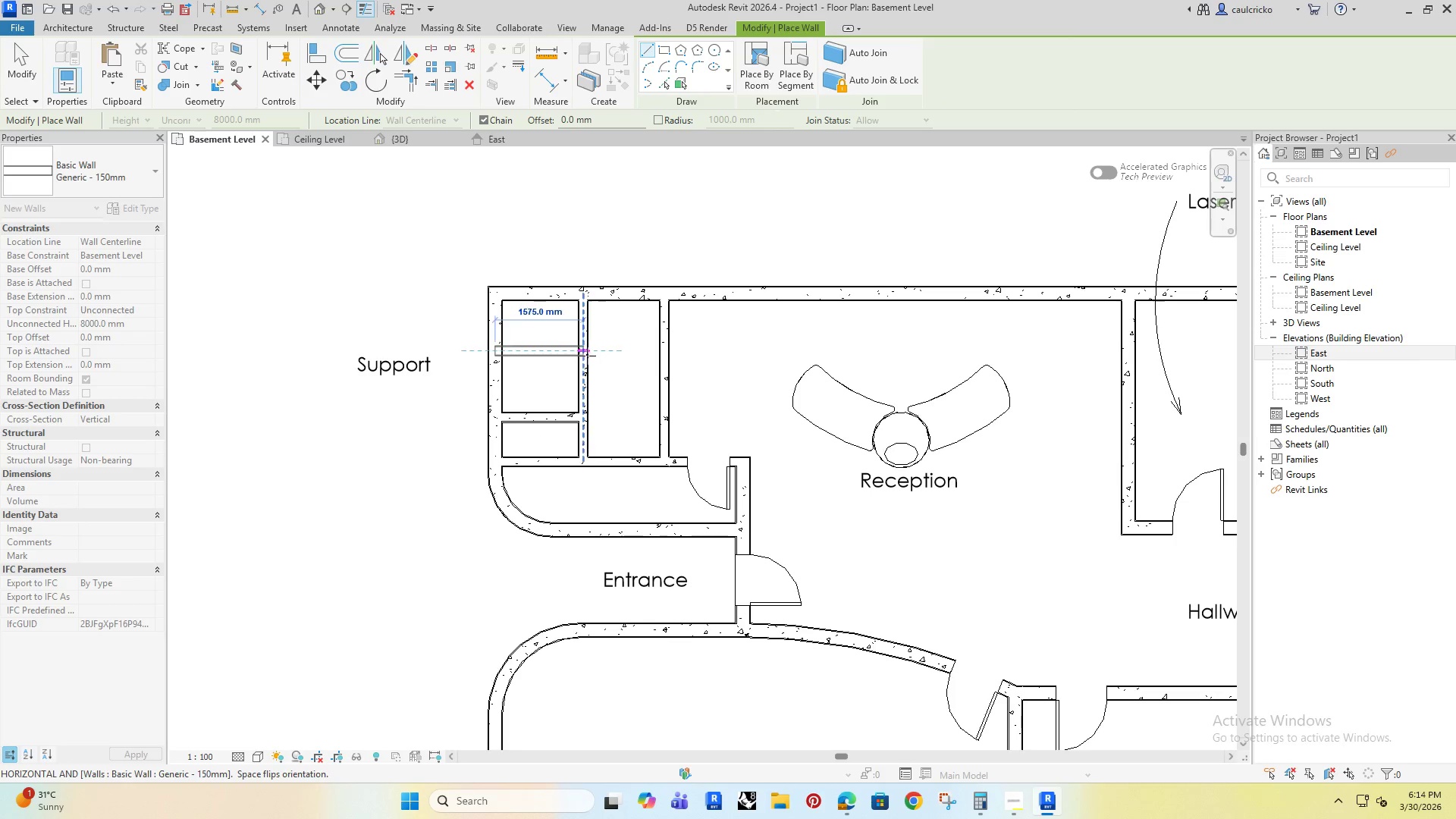 
left_click([584, 356])
 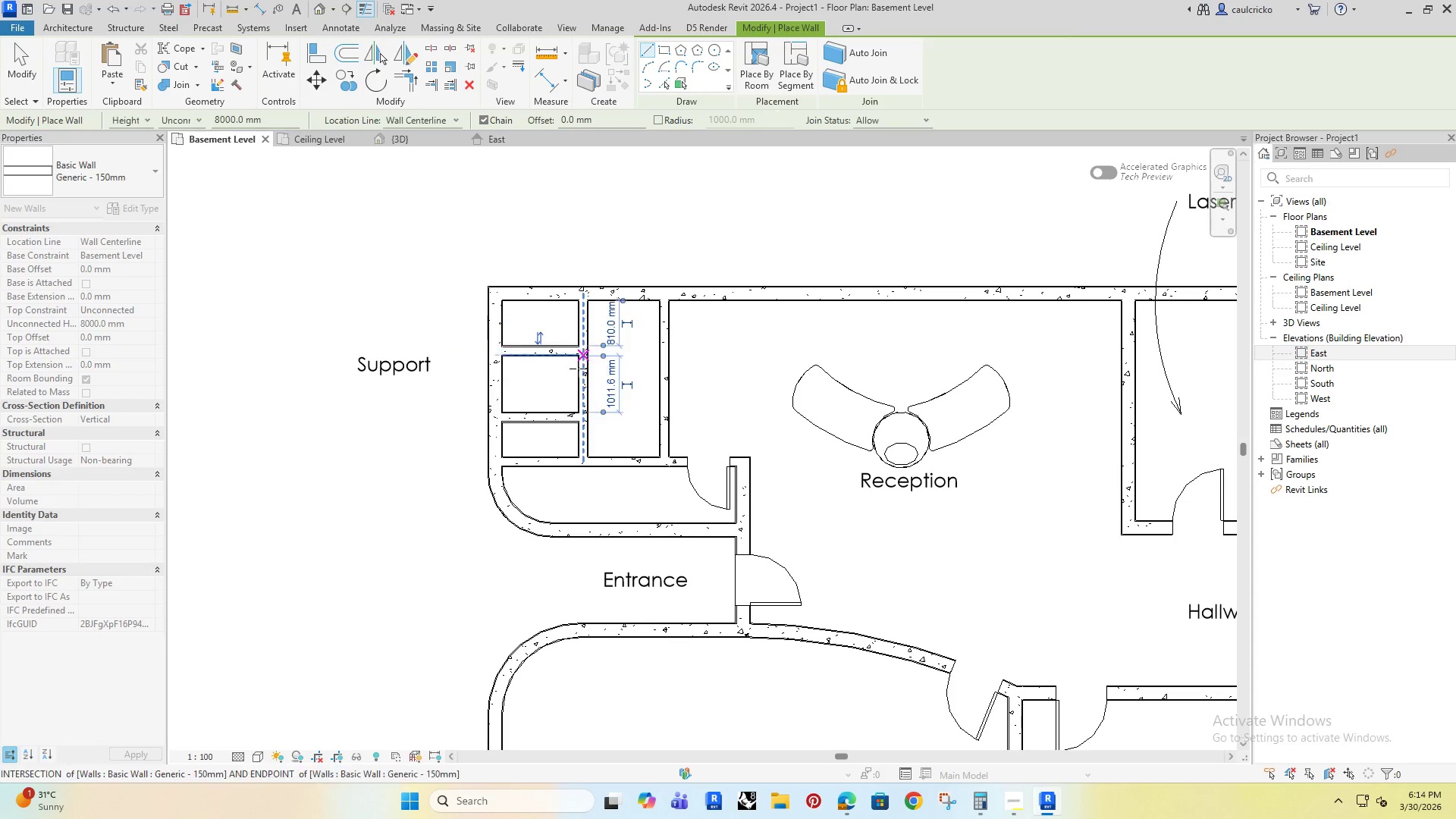 
key(Escape)
key(Escape)
key(Escape)
type(di)
 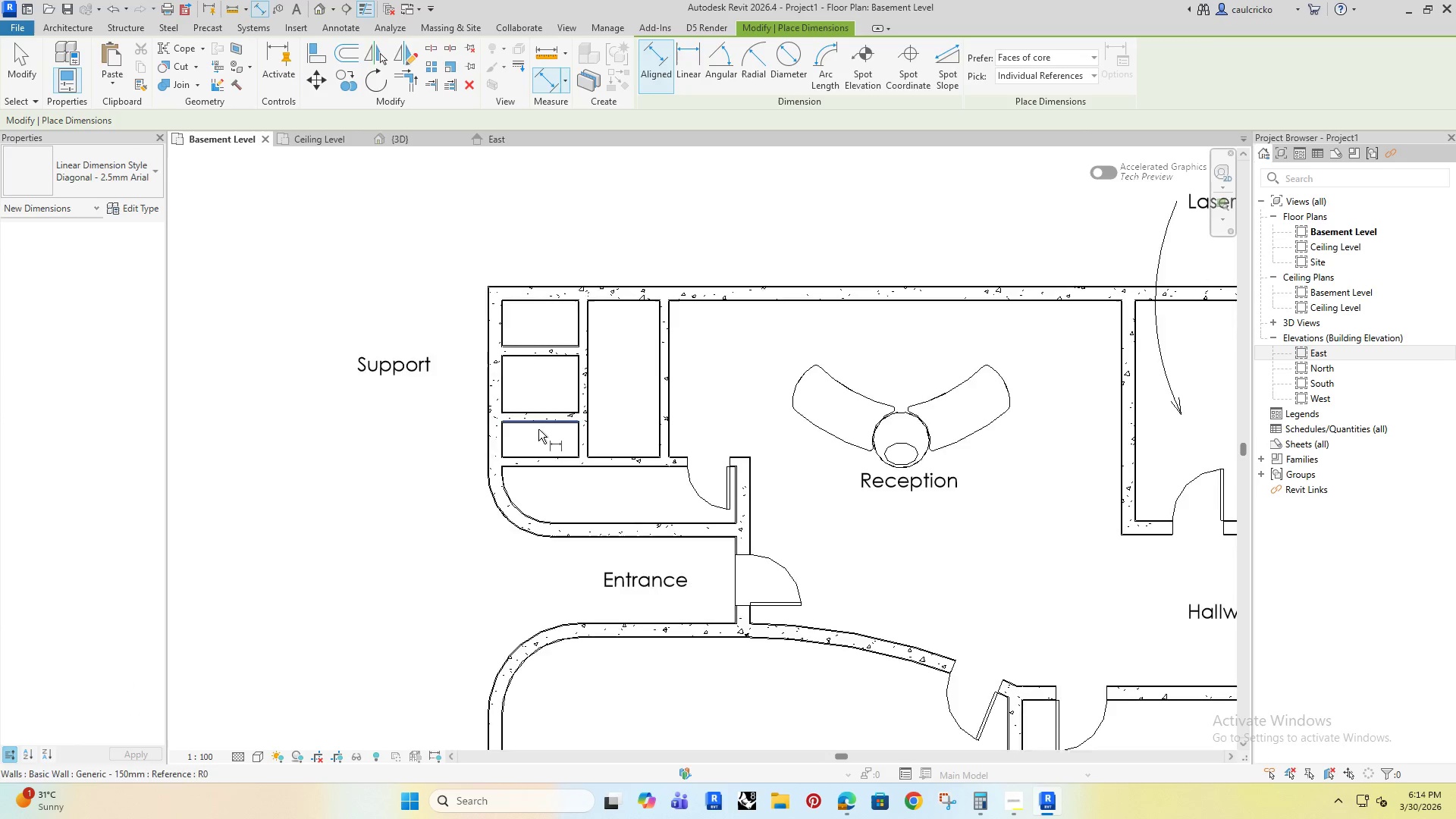 
left_click([547, 483])
 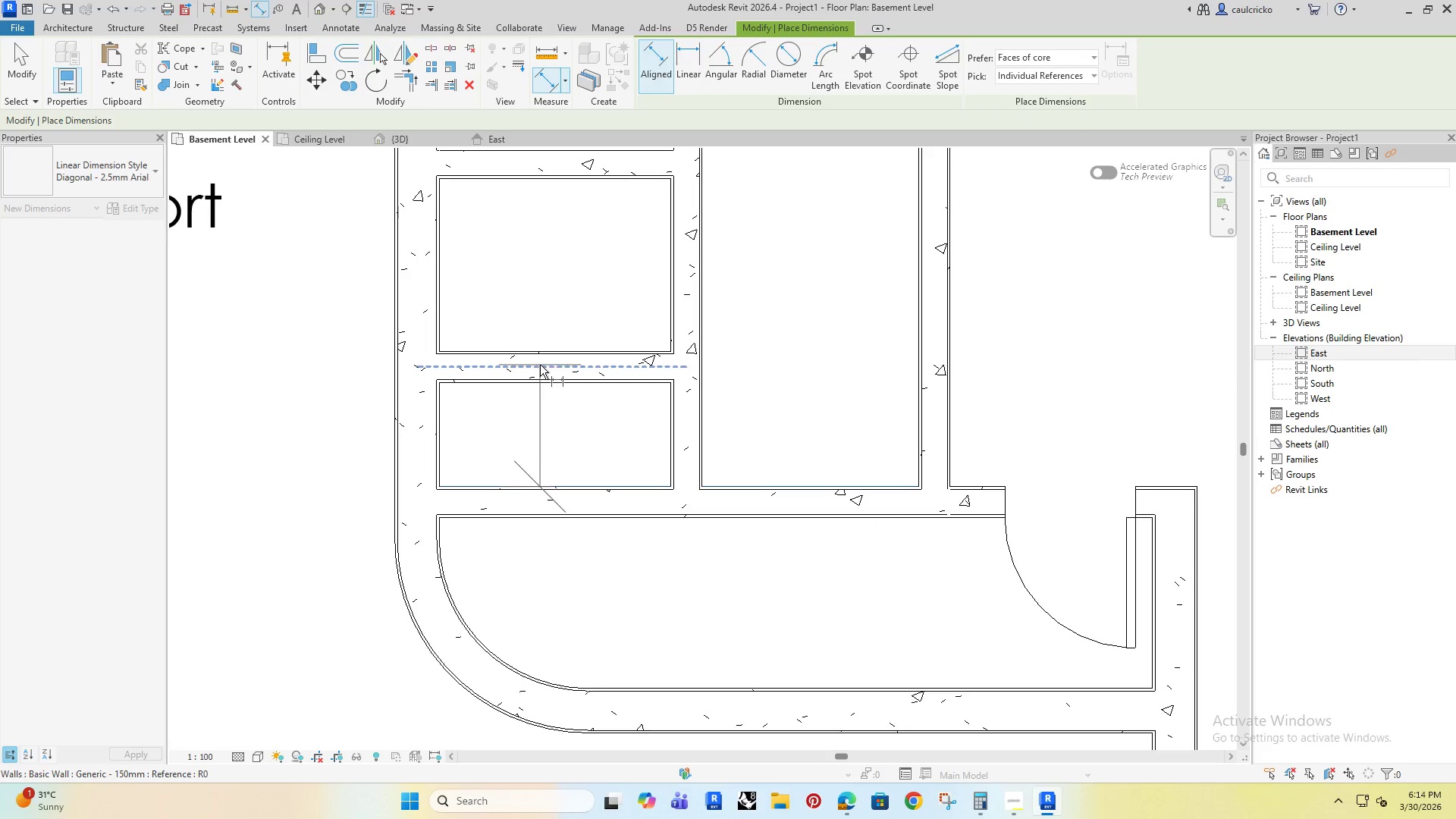 
left_click([540, 365])
 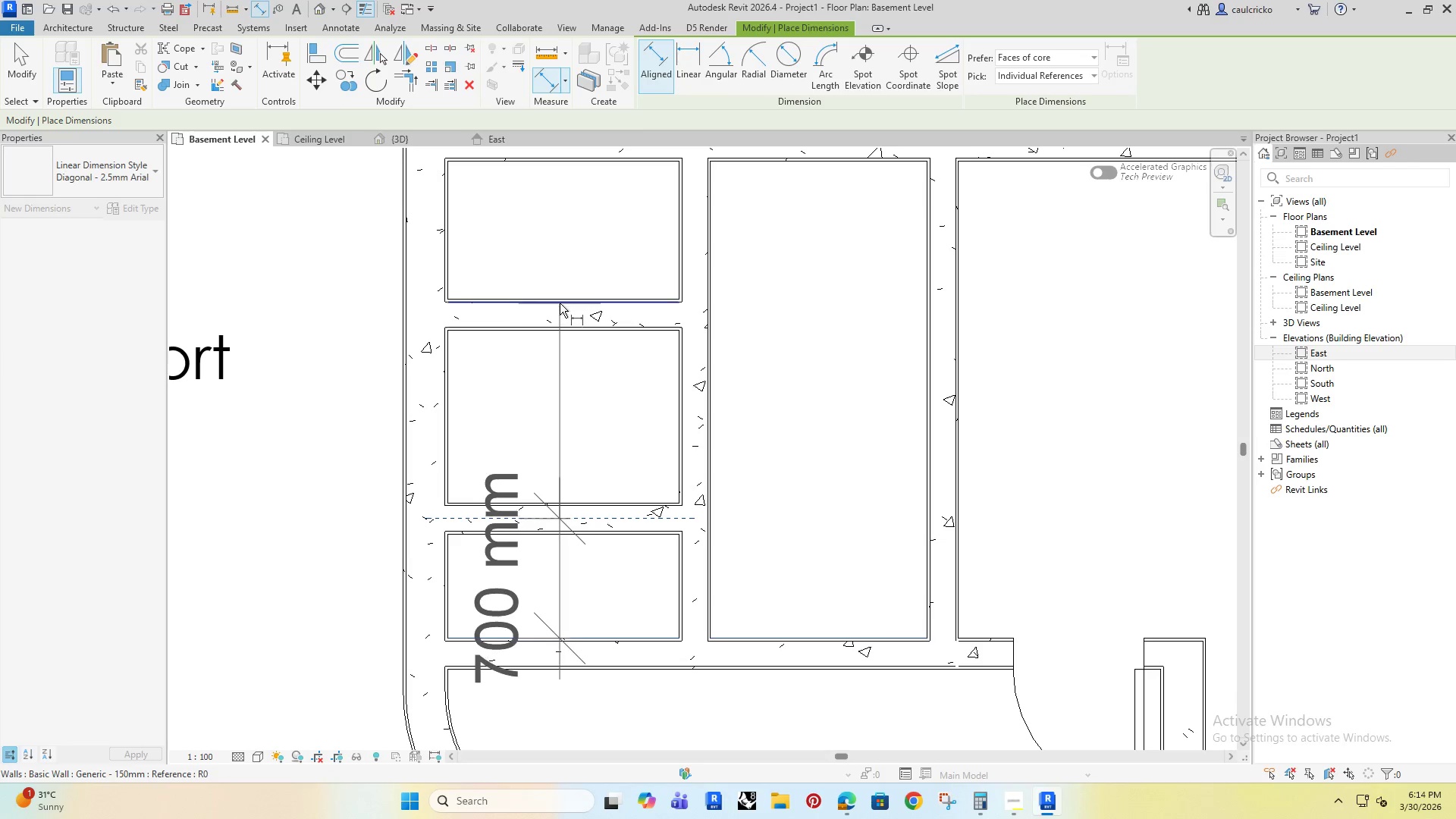 
scroll: coordinate [529, 461], scroll_direction: up, amount: 8.0
 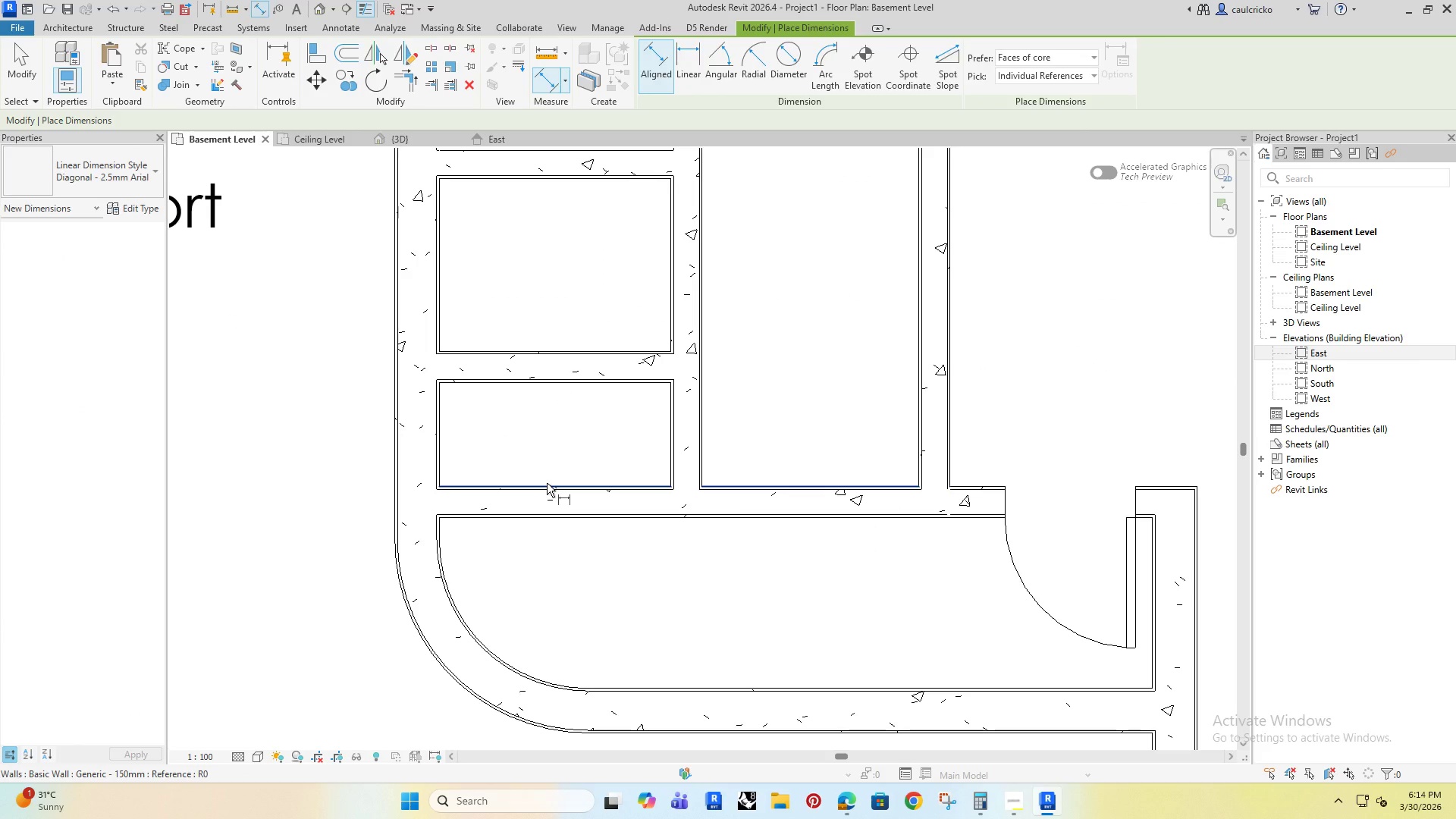 
left_click([560, 311])
 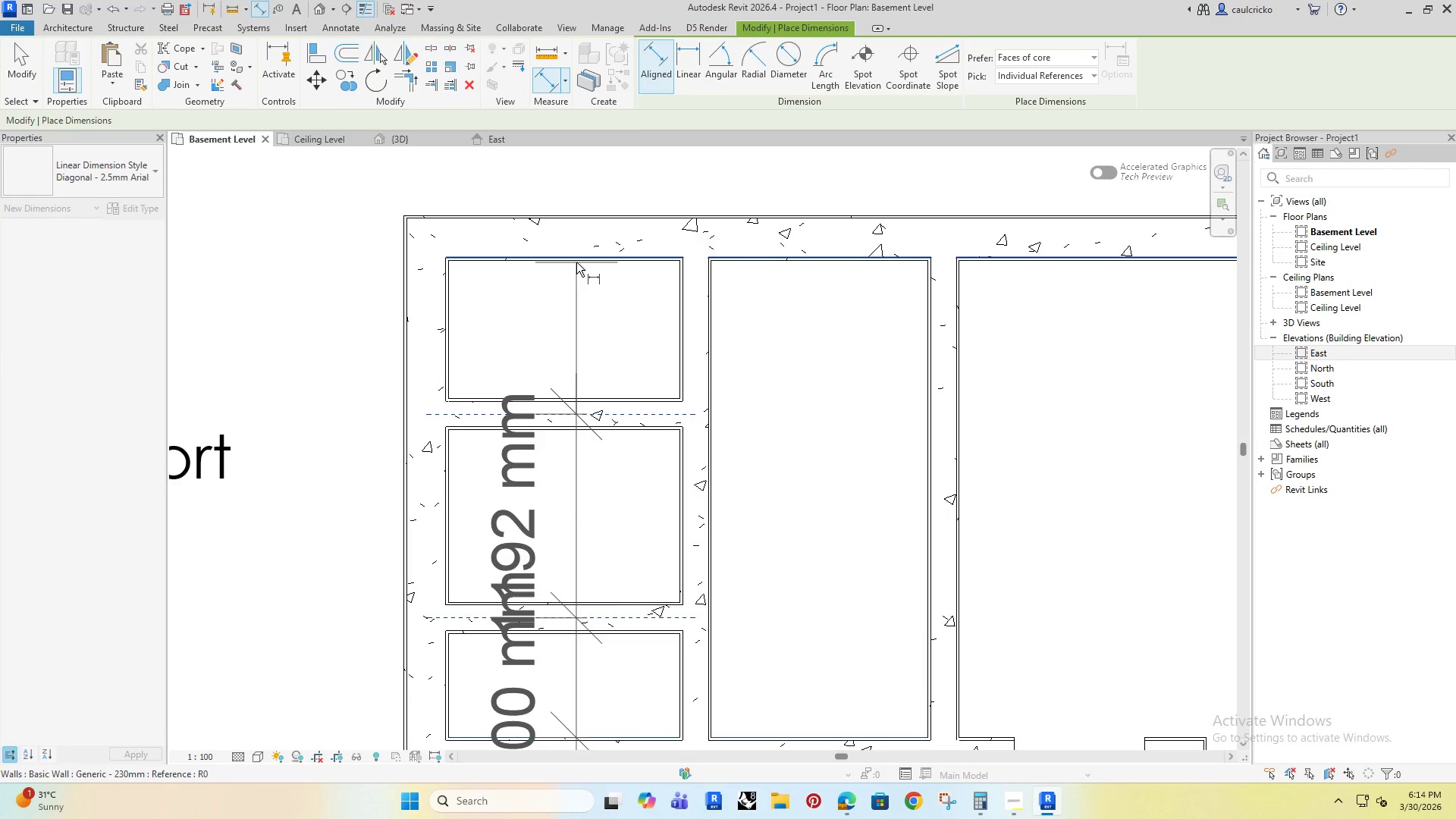 
left_click([576, 263])
 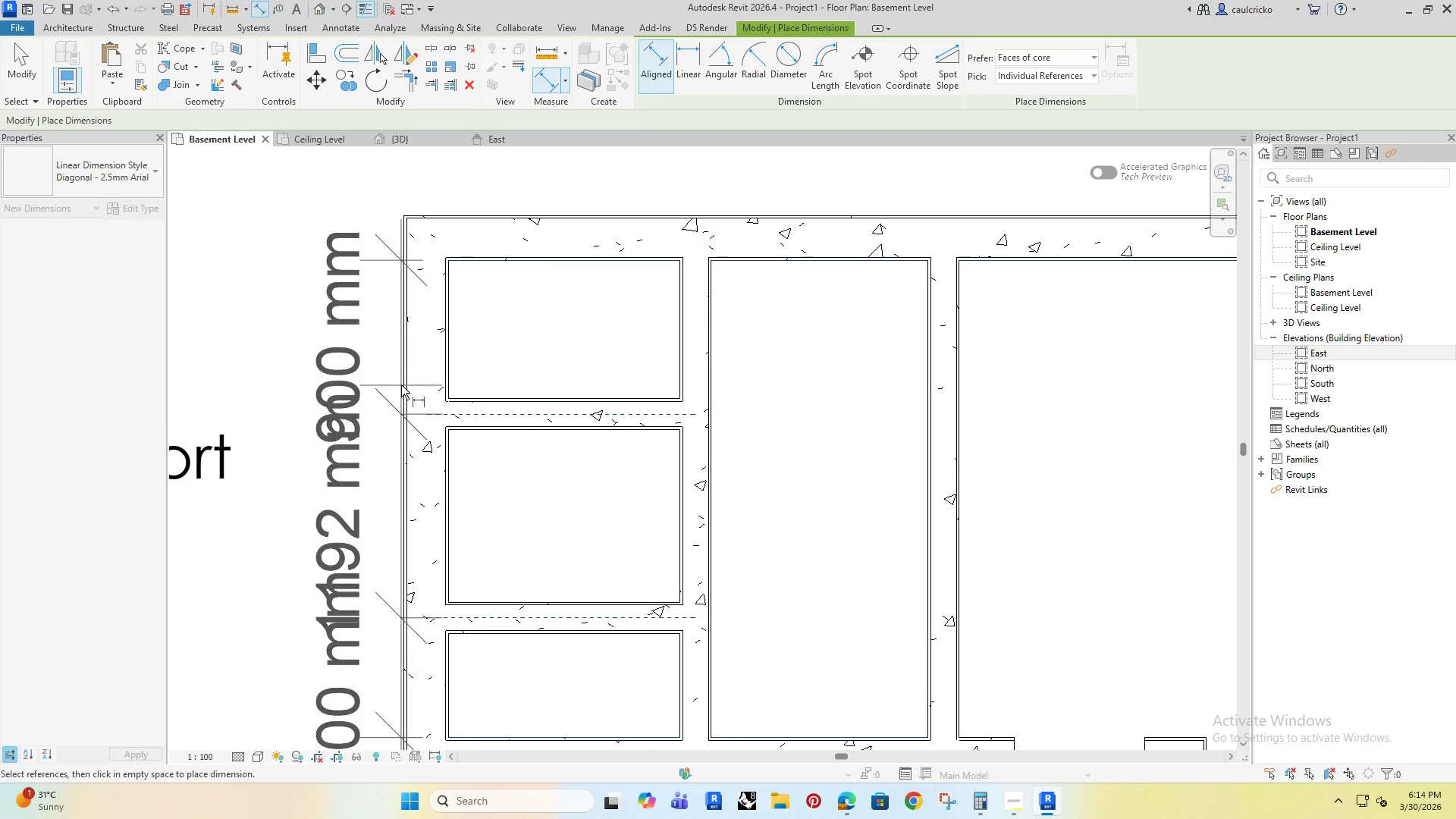 
left_click([375, 335])
 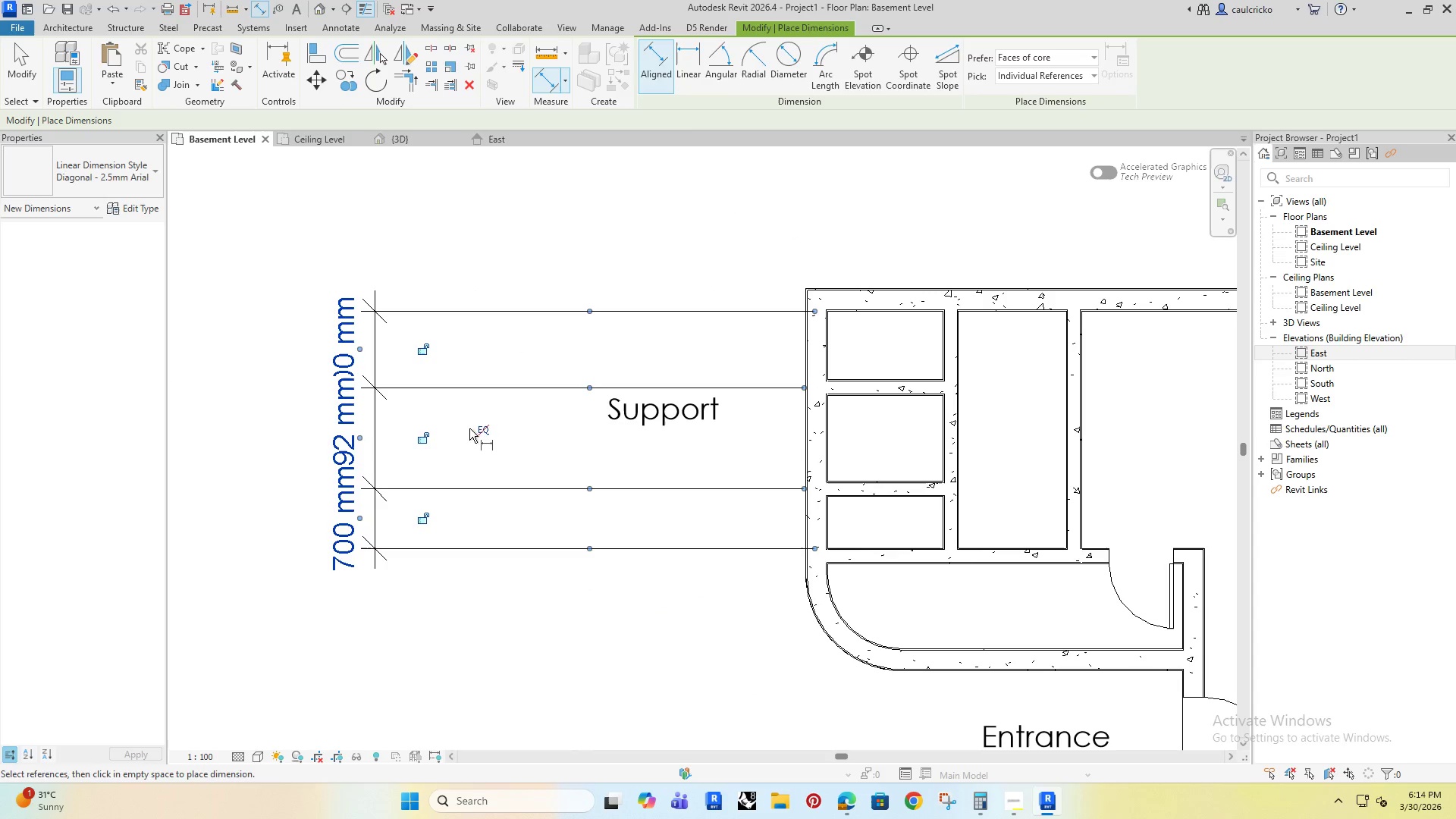 
left_click([484, 431])
 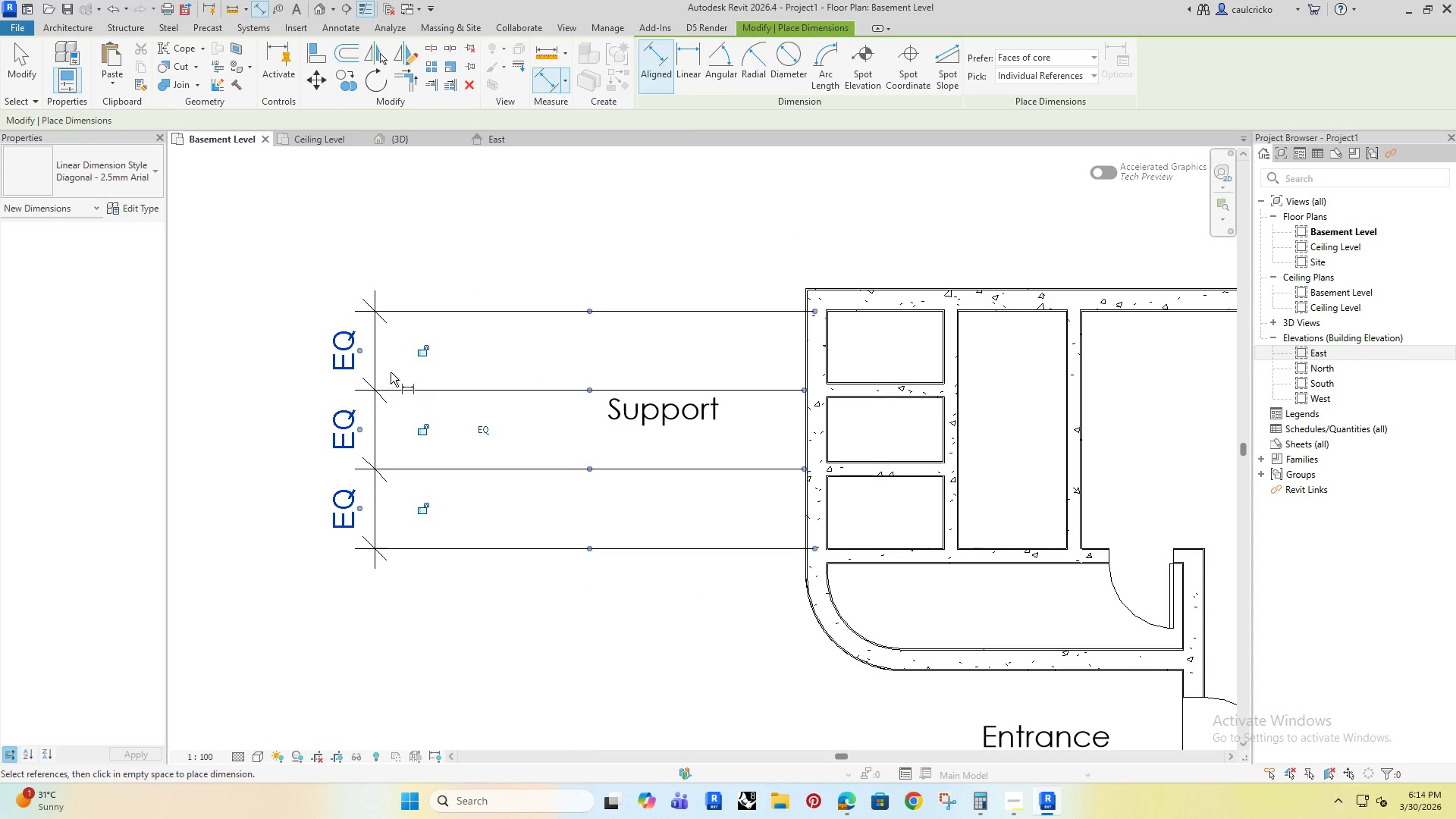 
scroll: coordinate [406, 387], scroll_direction: down, amount: 5.0
 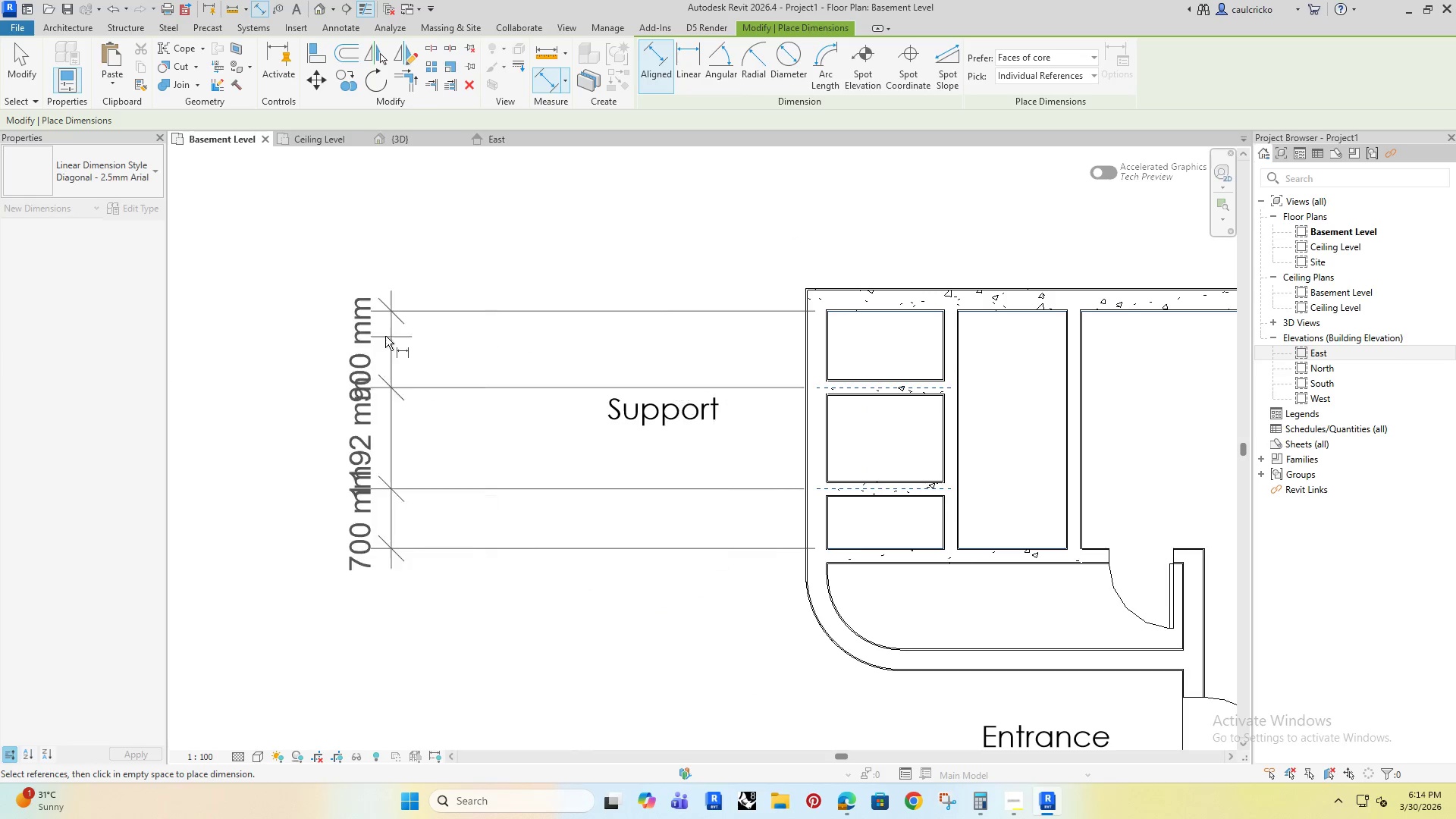 
key(Escape)
 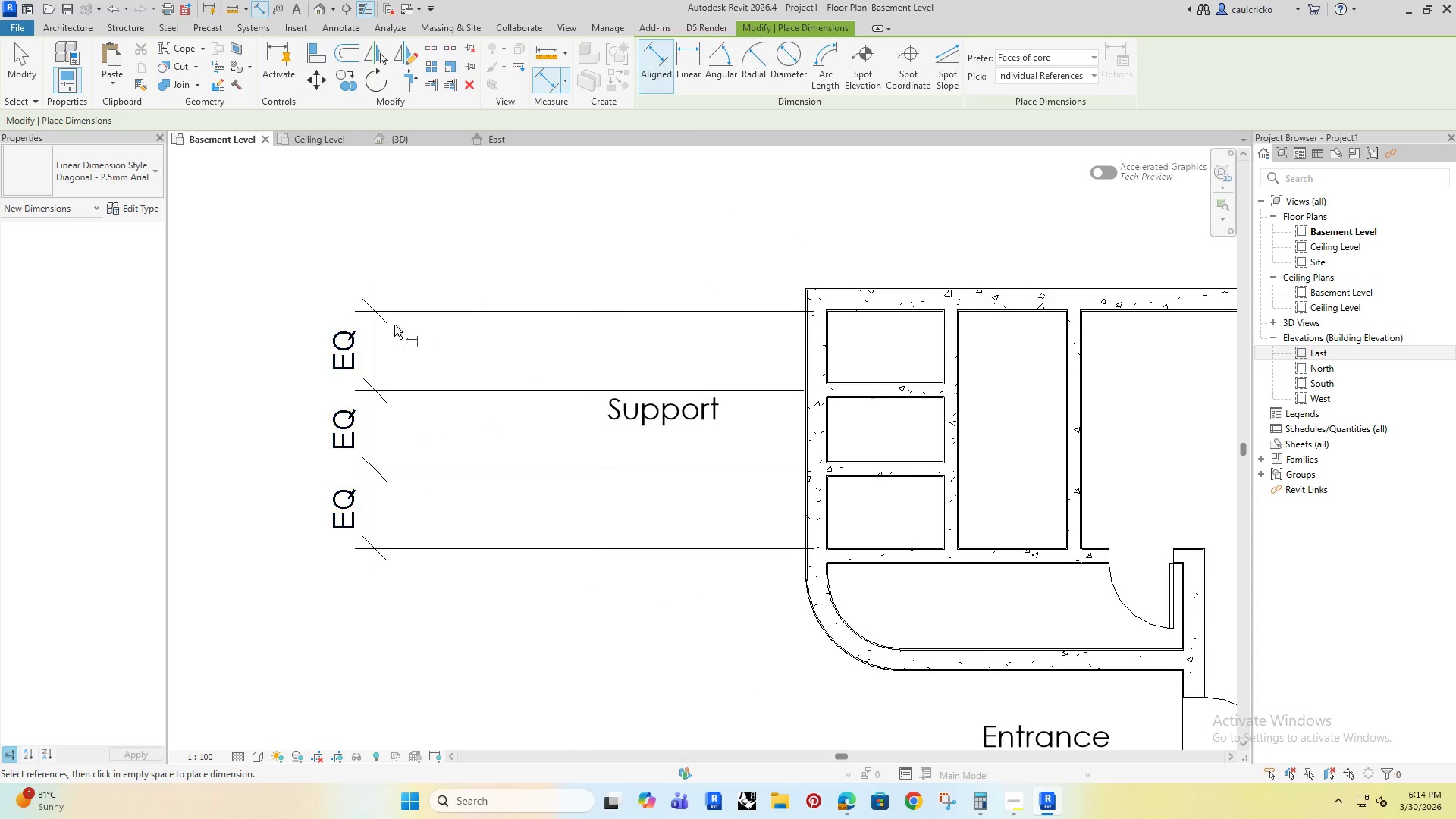 
key(Escape)
 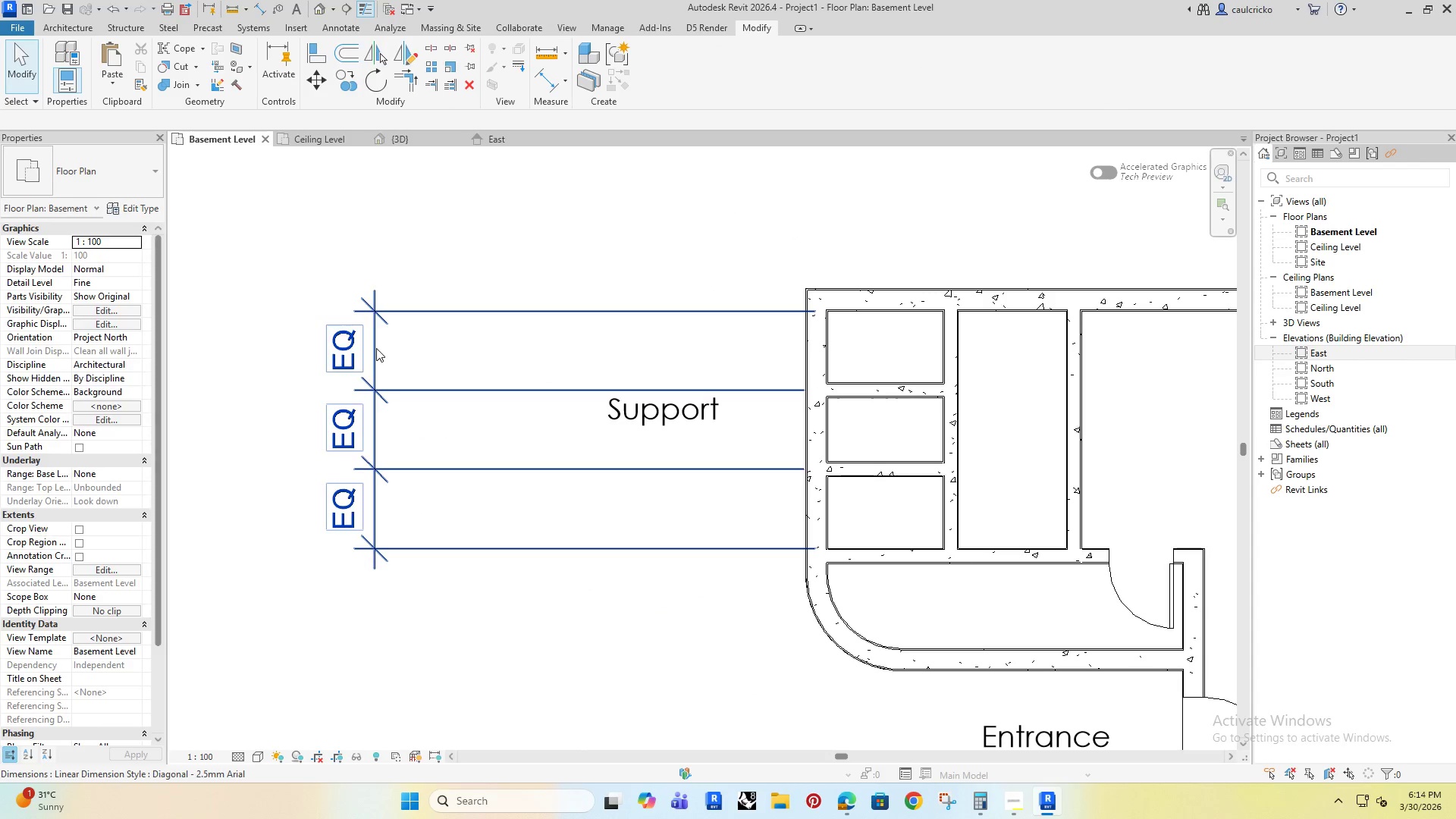 
left_click([376, 348])
 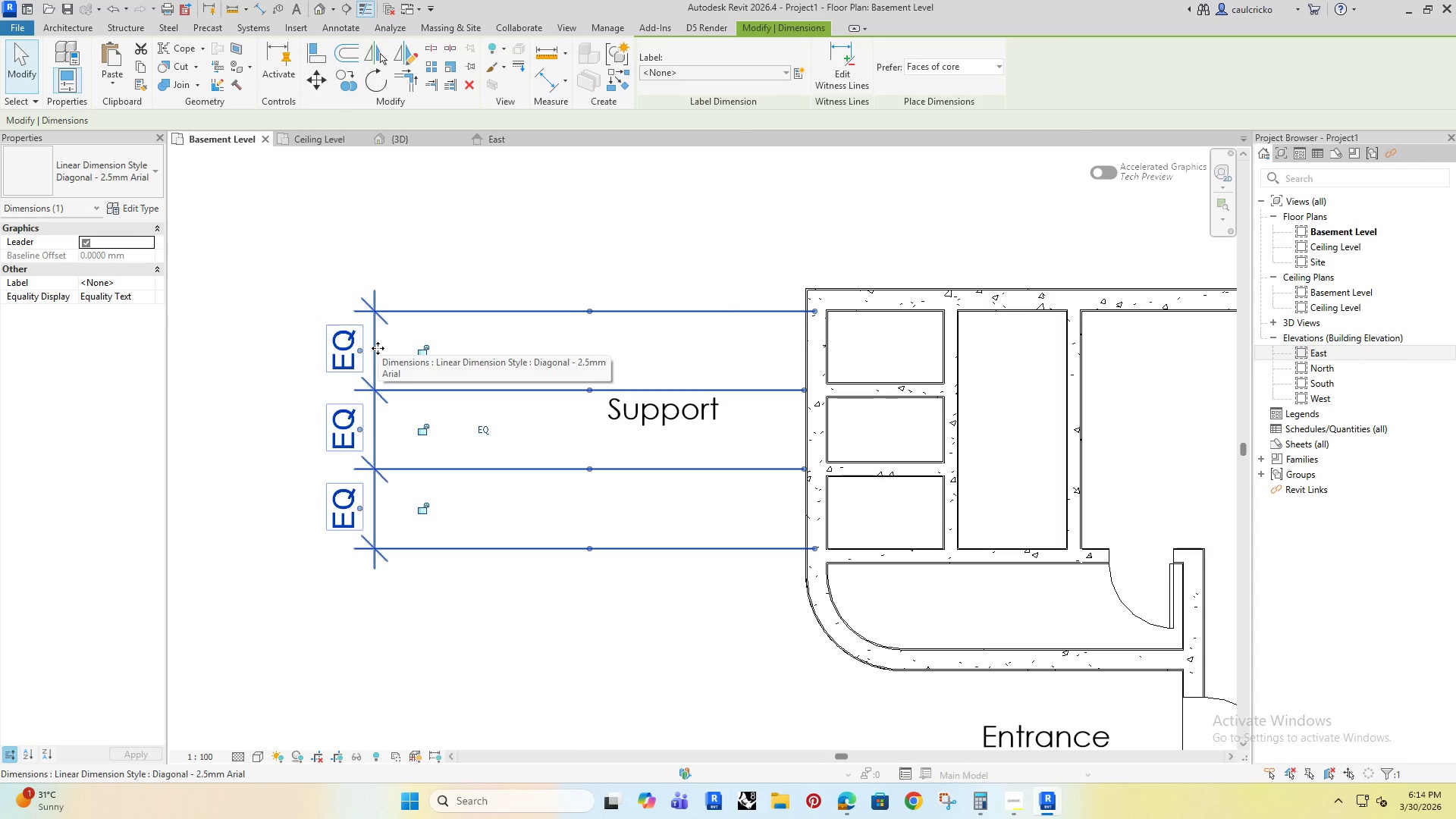 
key(Delete)
 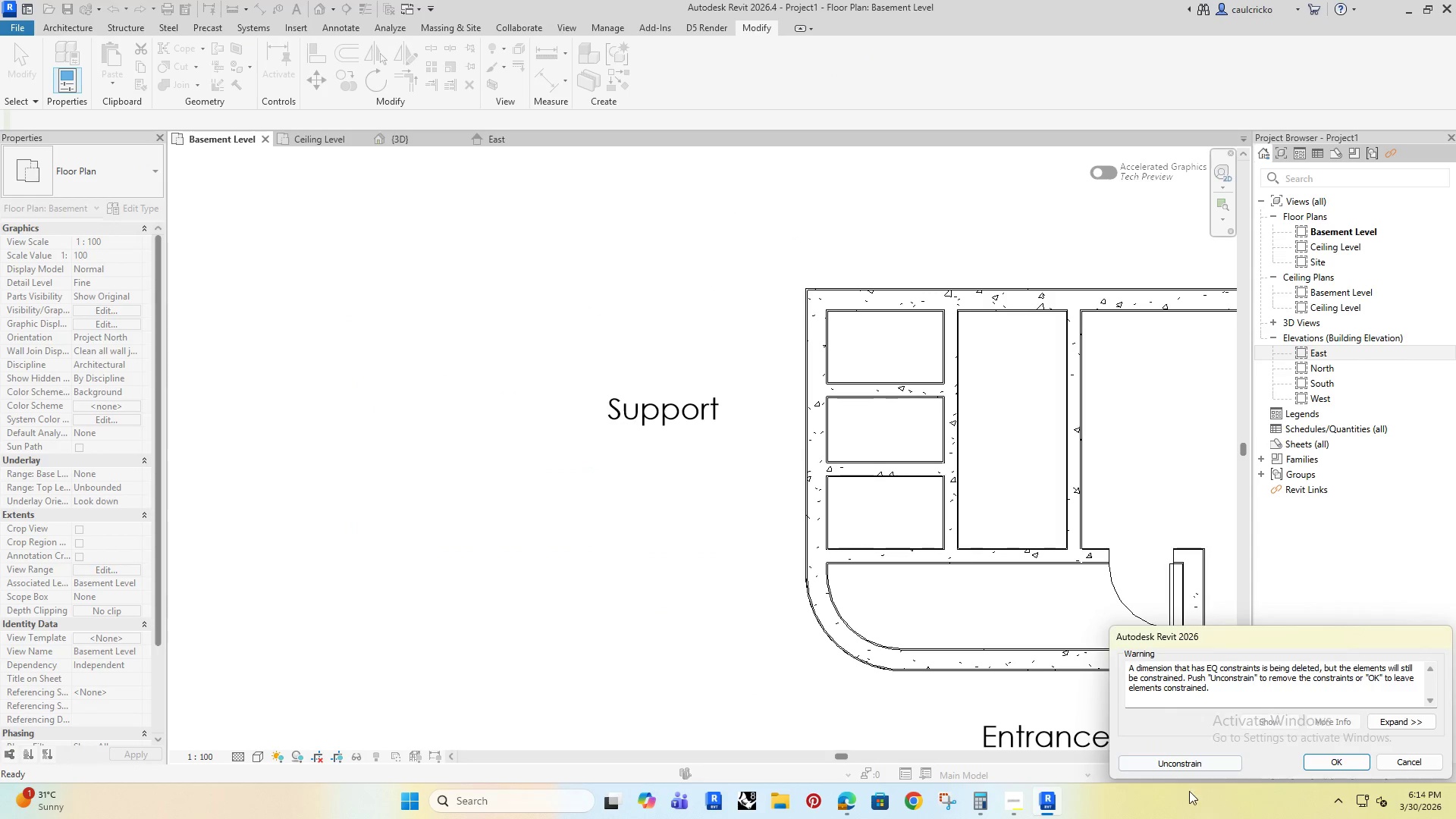 
left_click([1164, 758])
 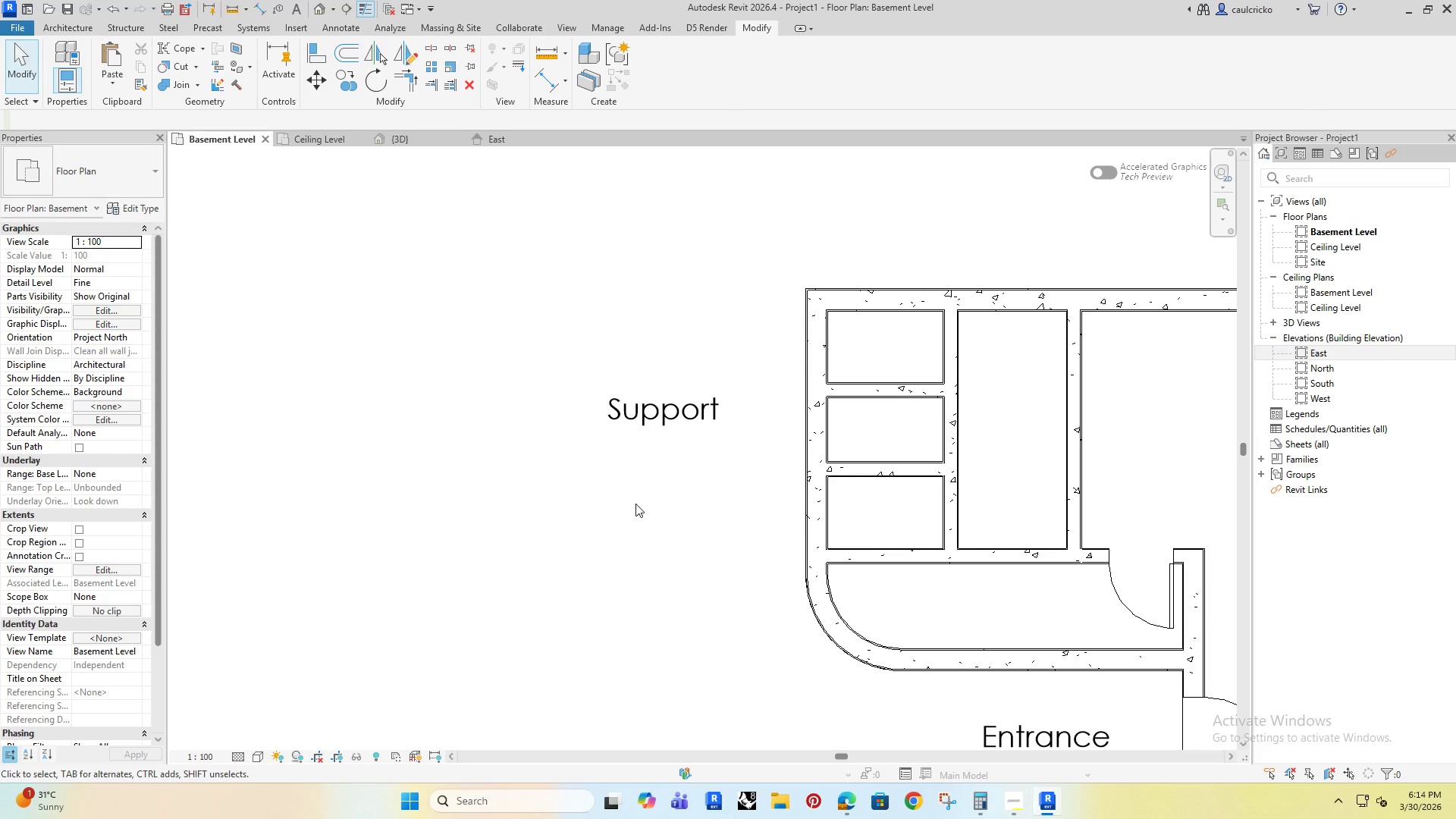 
left_click([642, 507])
 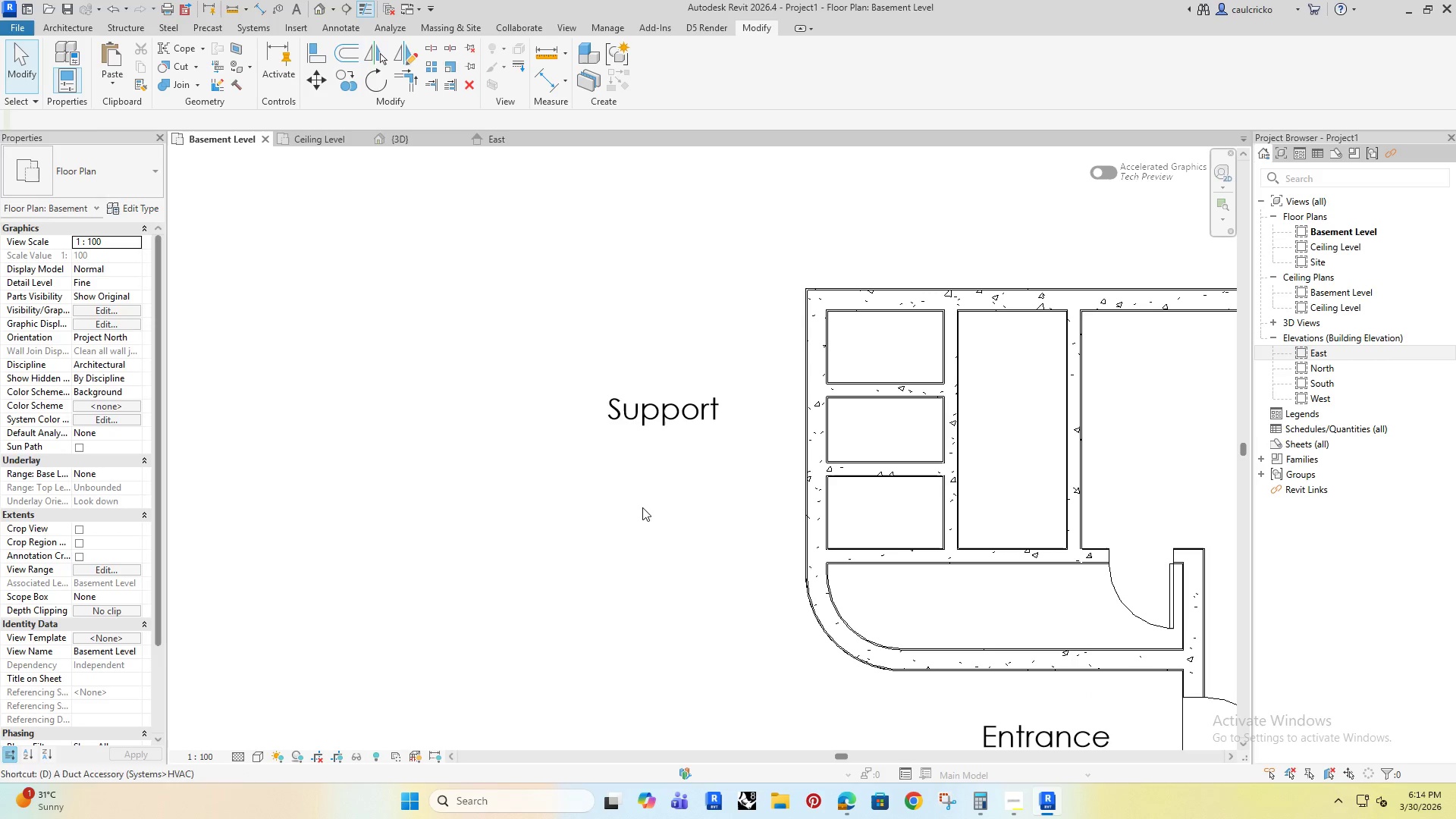 
type(dr)
 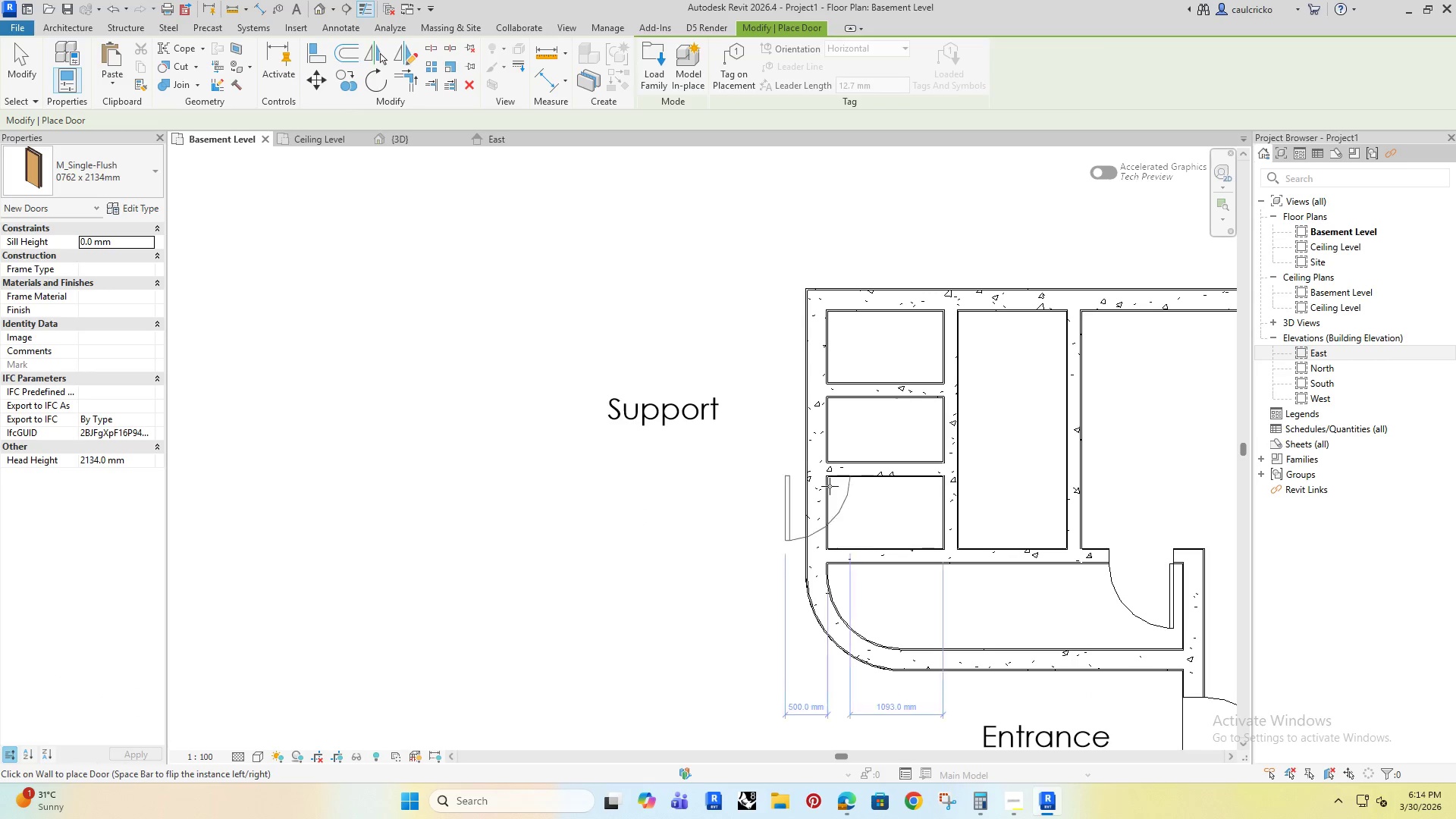 
left_click([953, 507])
 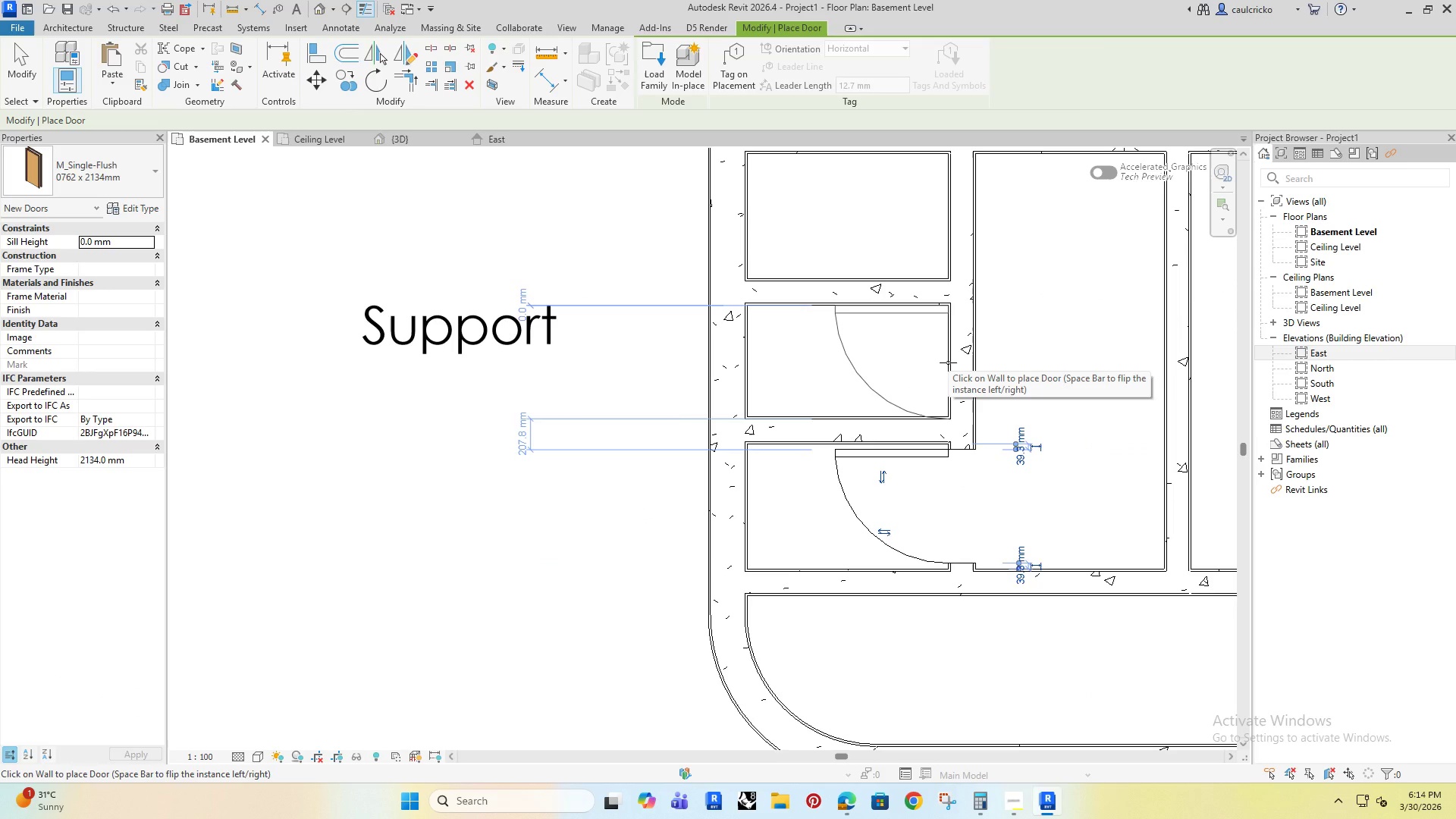 
scroll: coordinate [933, 520], scroll_direction: up, amount: 4.0
 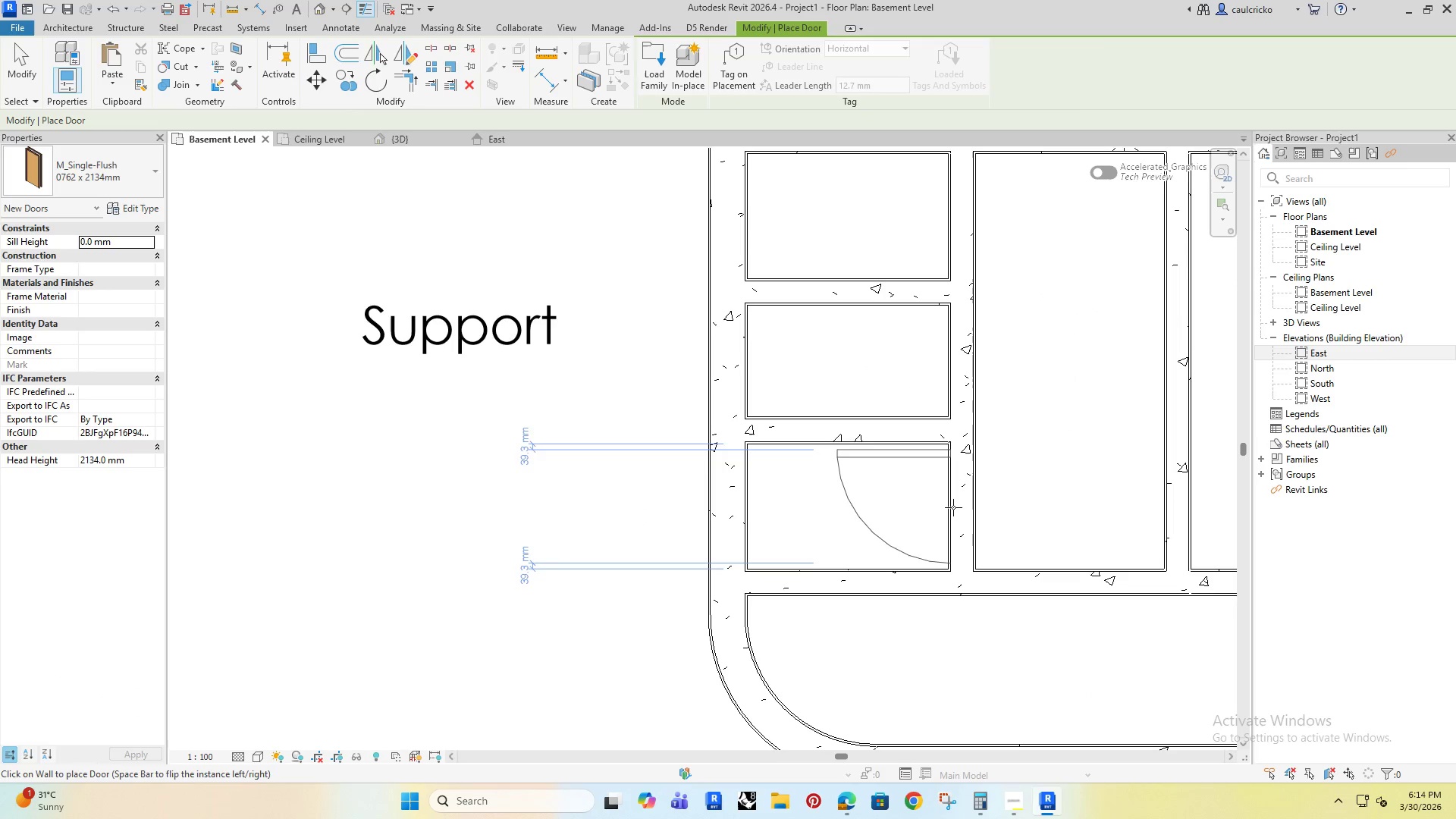 
left_click([948, 362])
 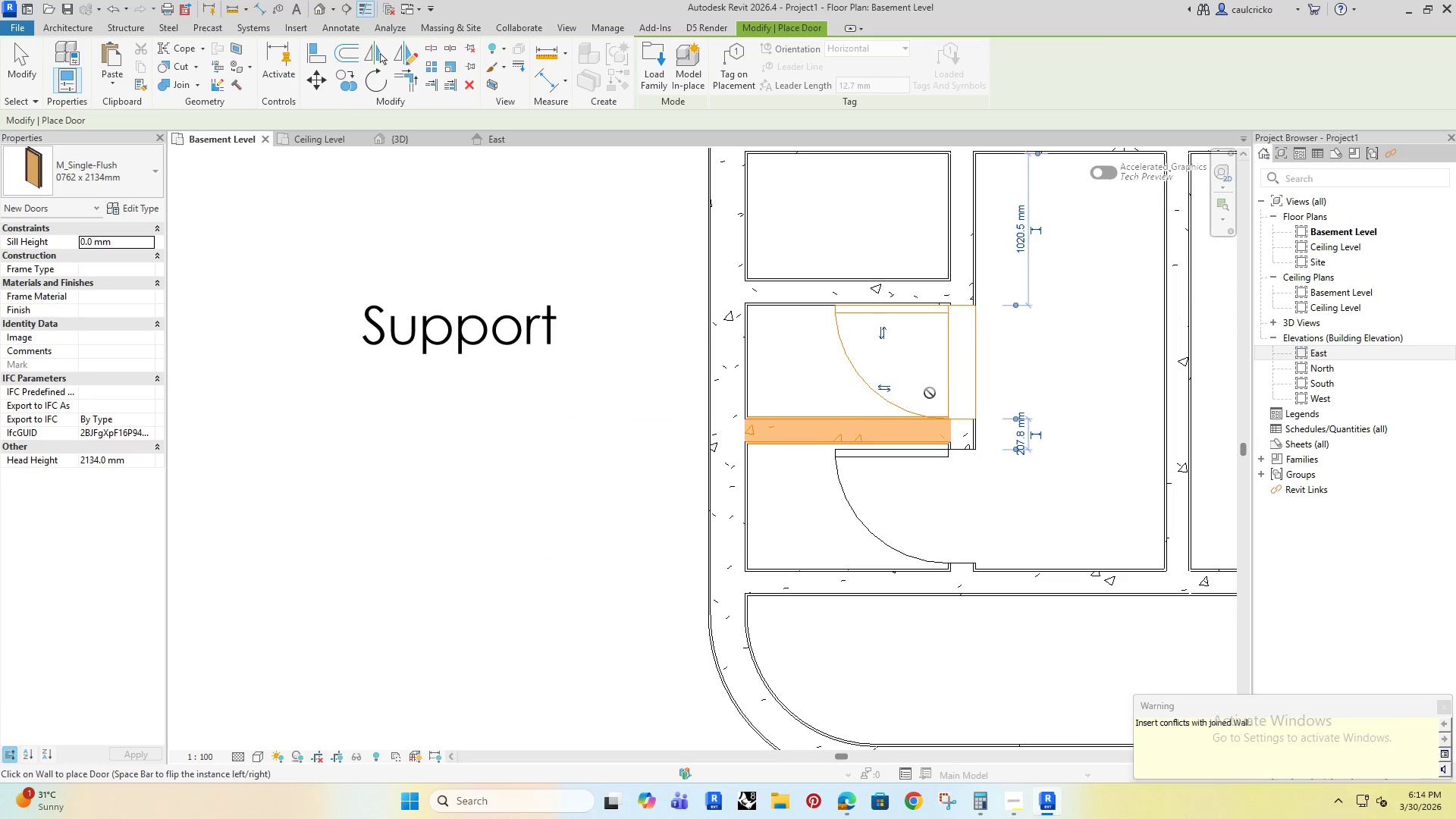 
key(Escape)
 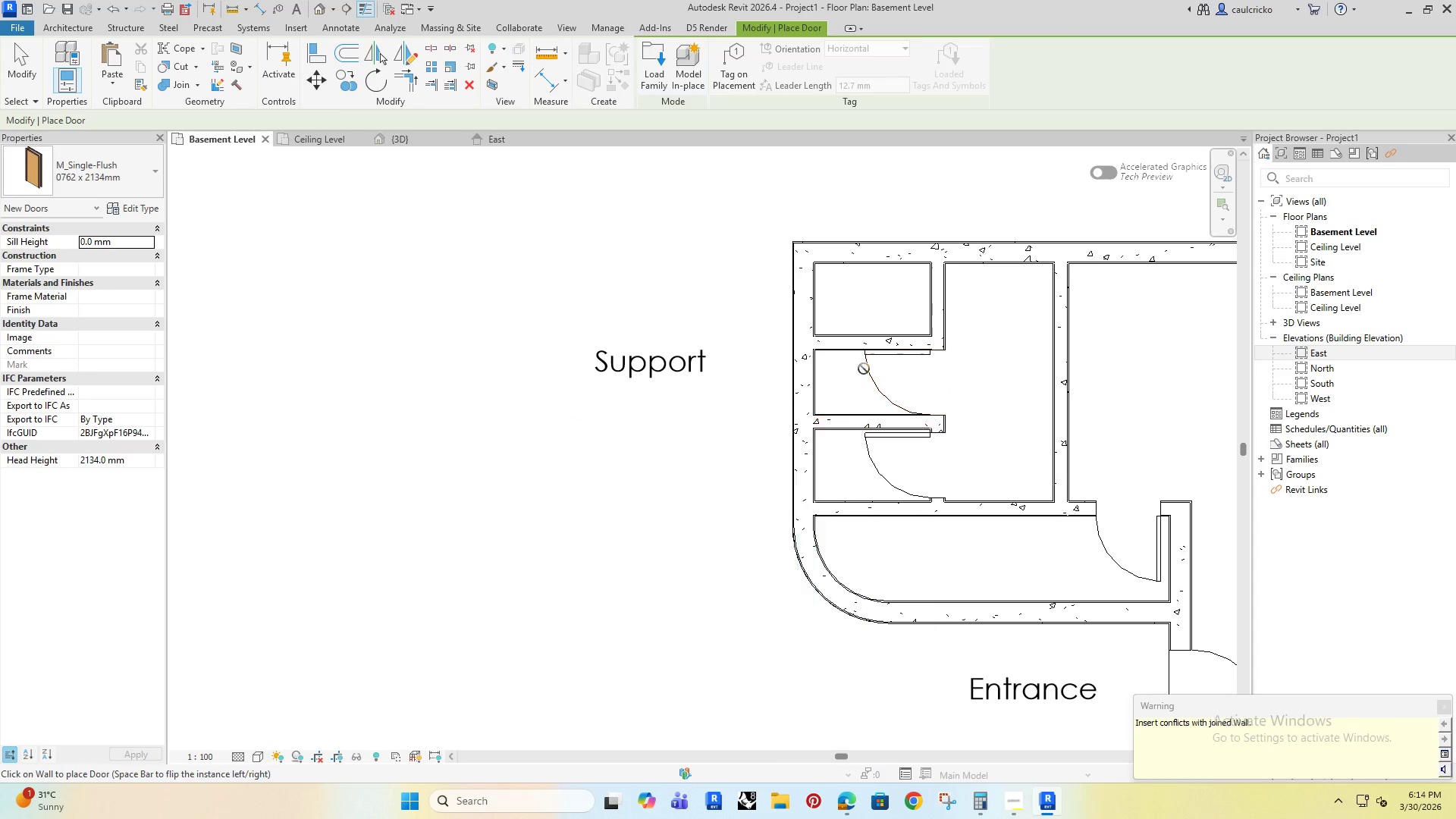 
key(Escape)
 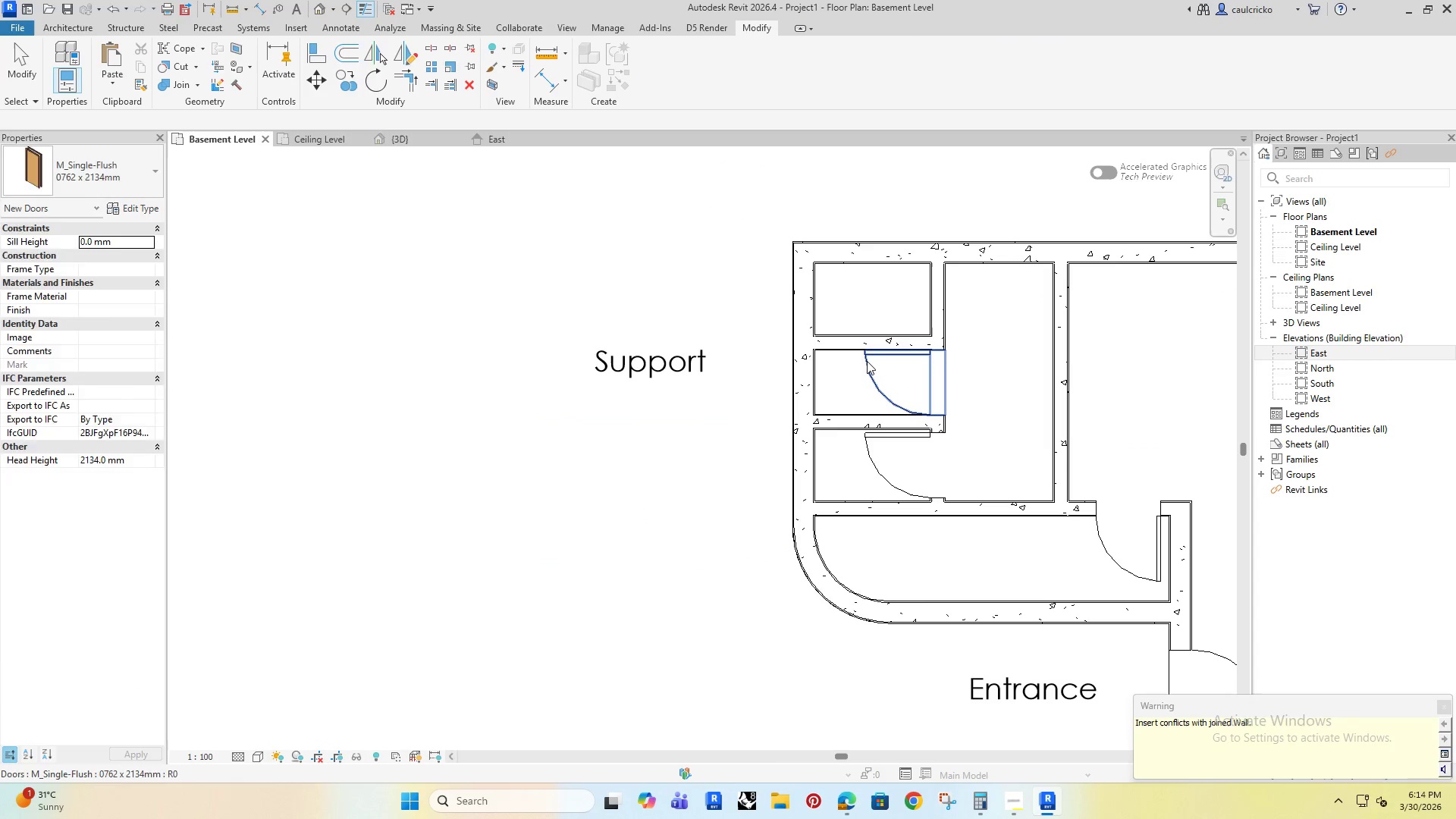 
key(Escape)
 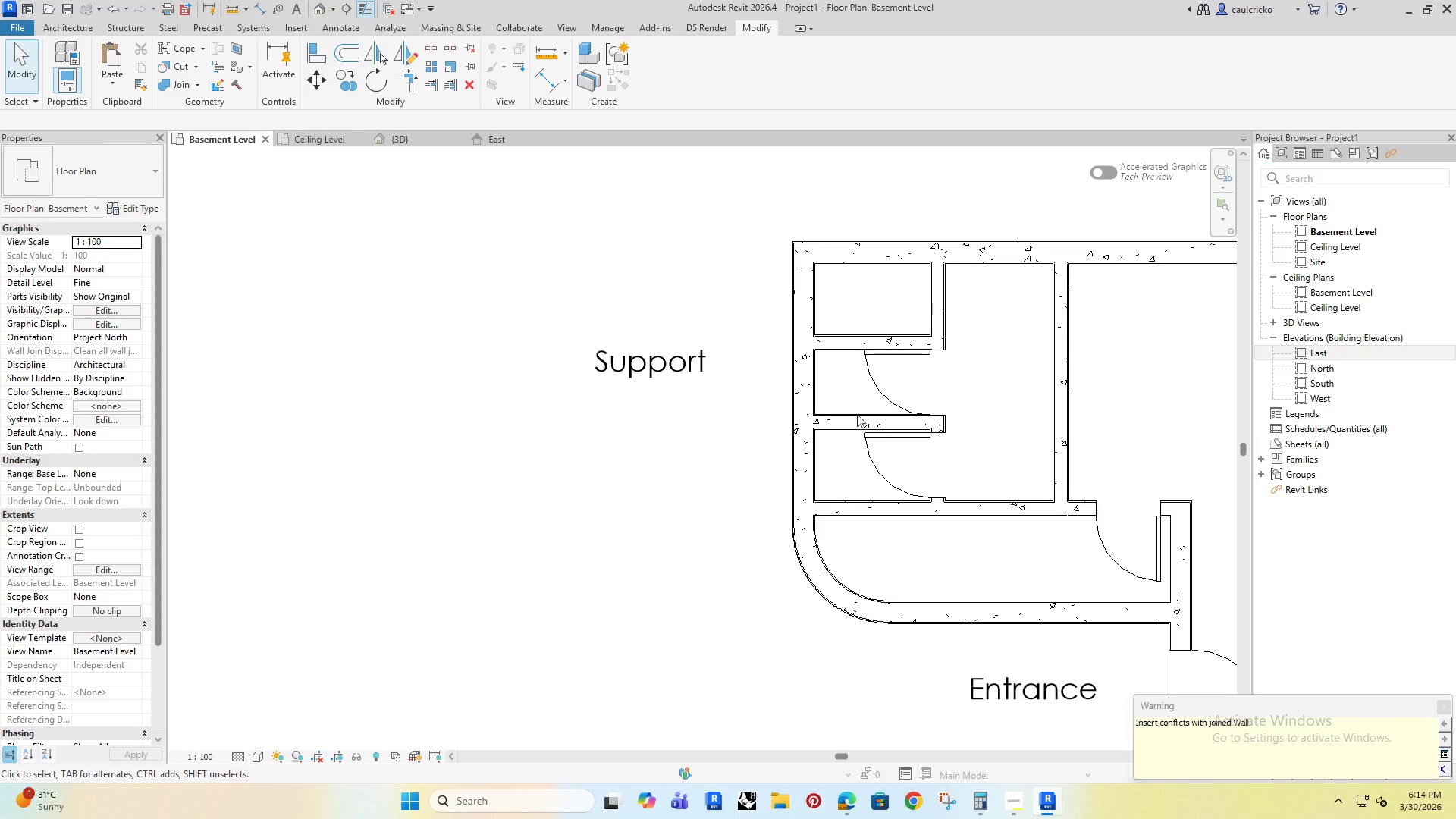 
scroll: coordinate [905, 412], scroll_direction: down, amount: 4.0
 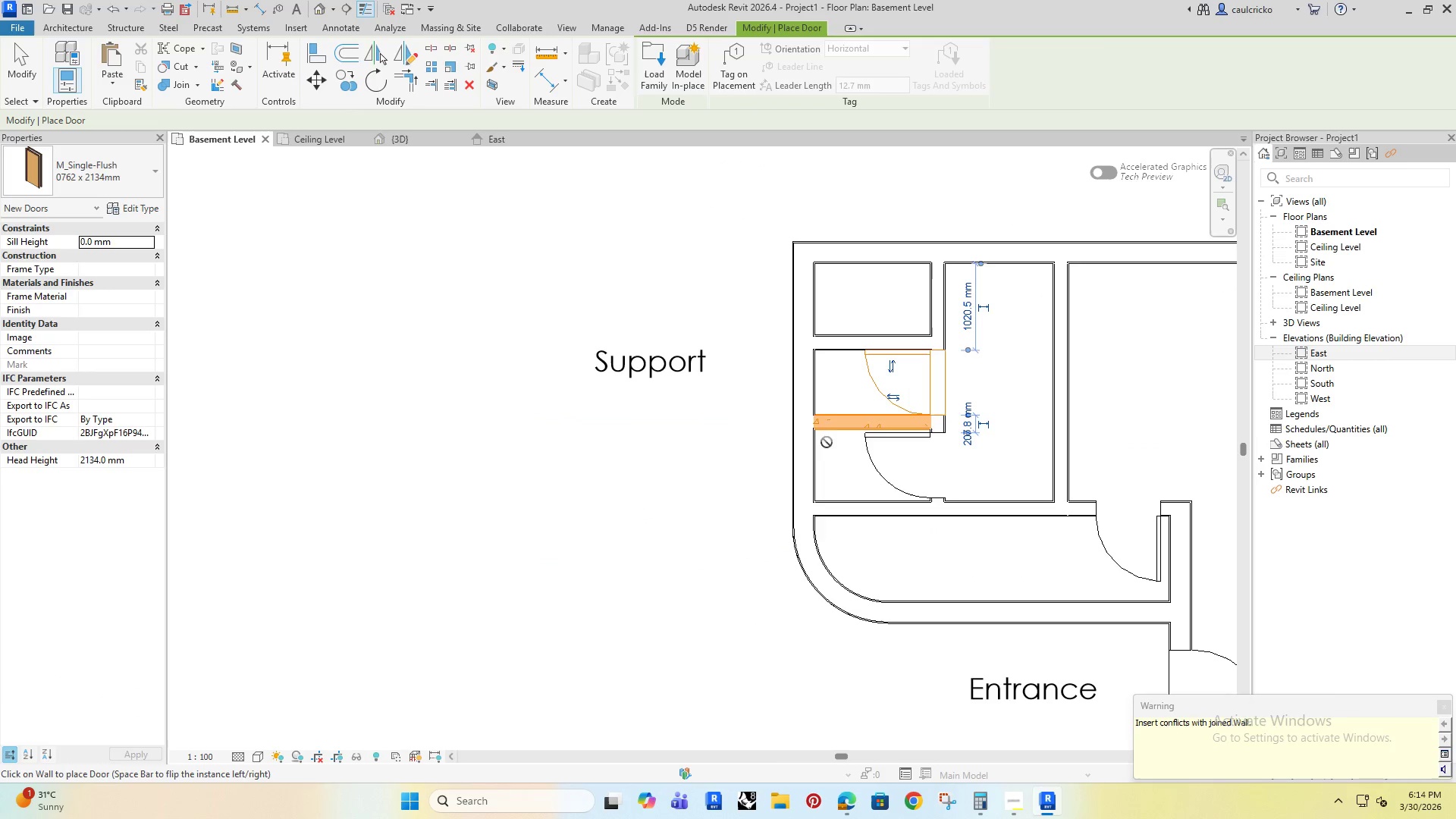 
left_click([834, 428])
 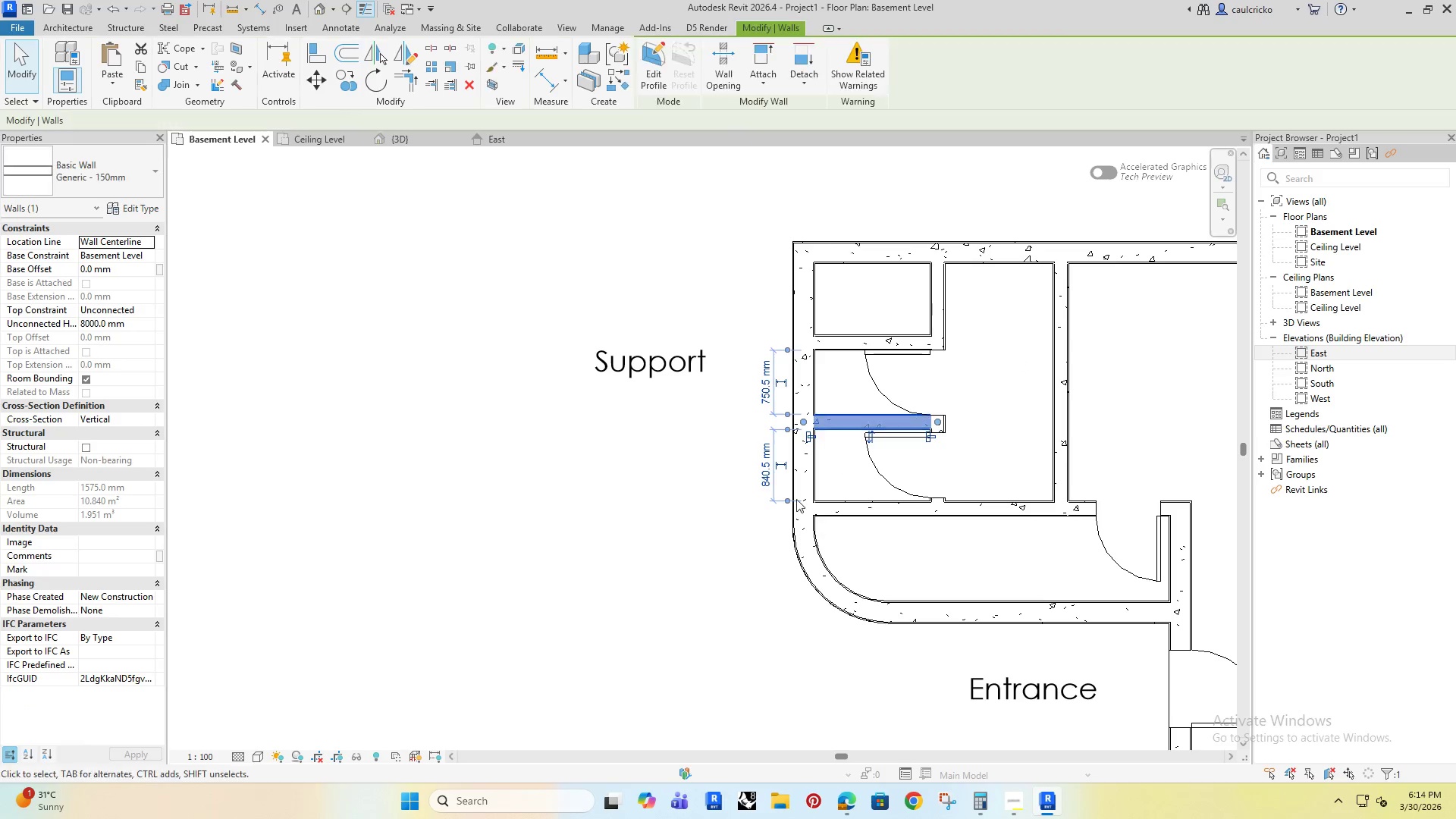 
left_click([785, 440])
 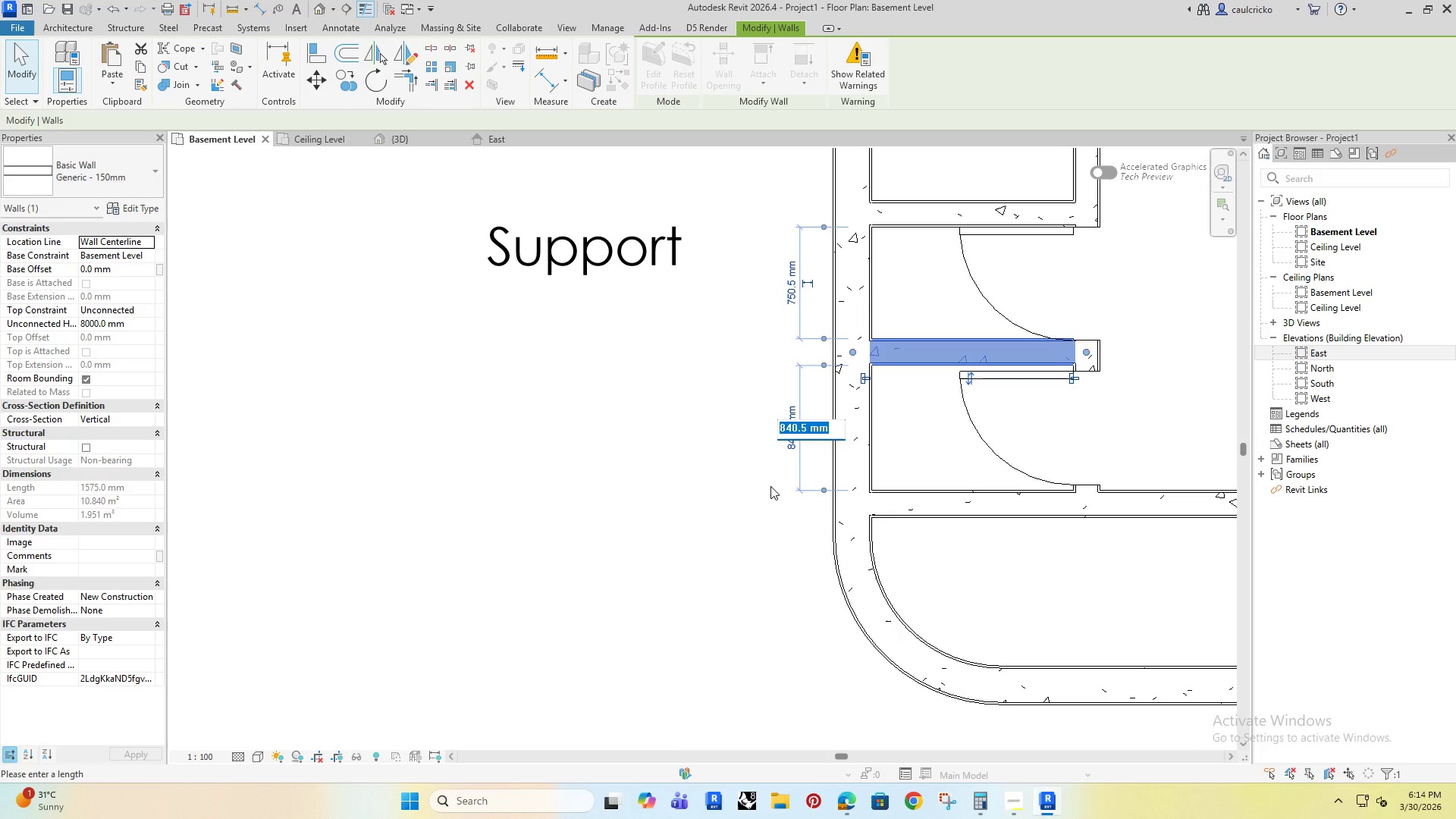 
type(900)
 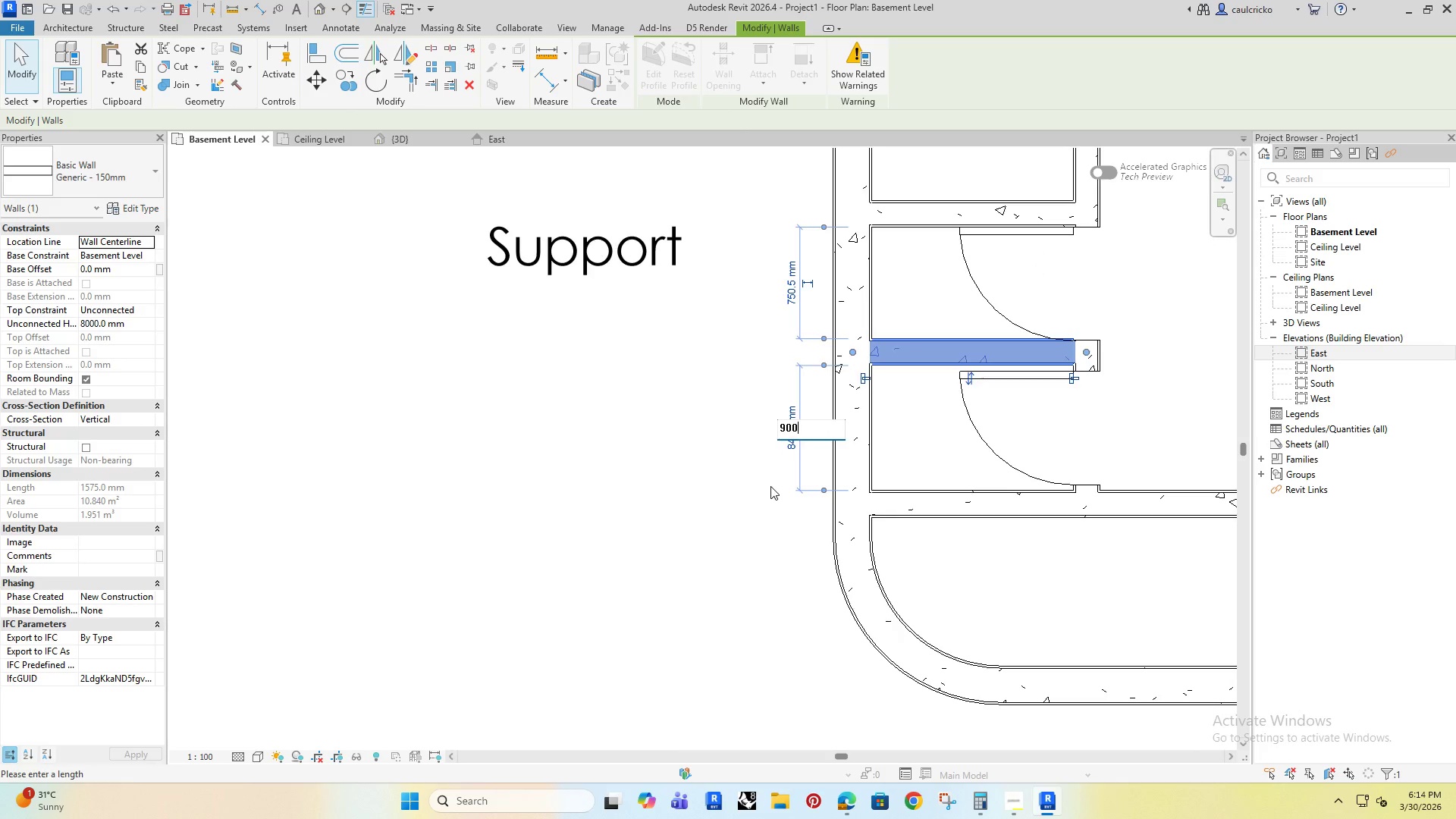 
key(Enter)
 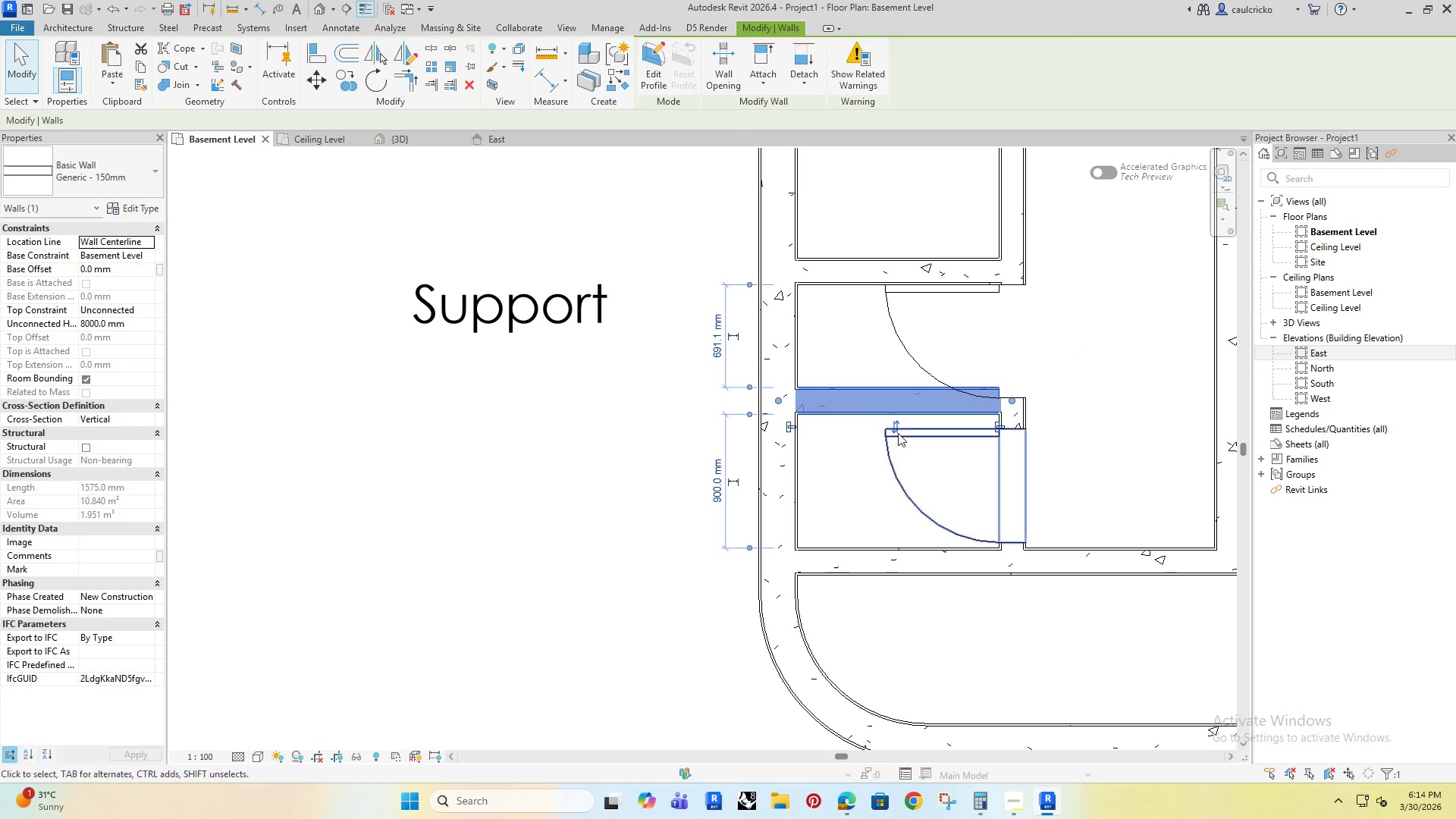 
scroll: coordinate [739, 515], scroll_direction: up, amount: 4.0
 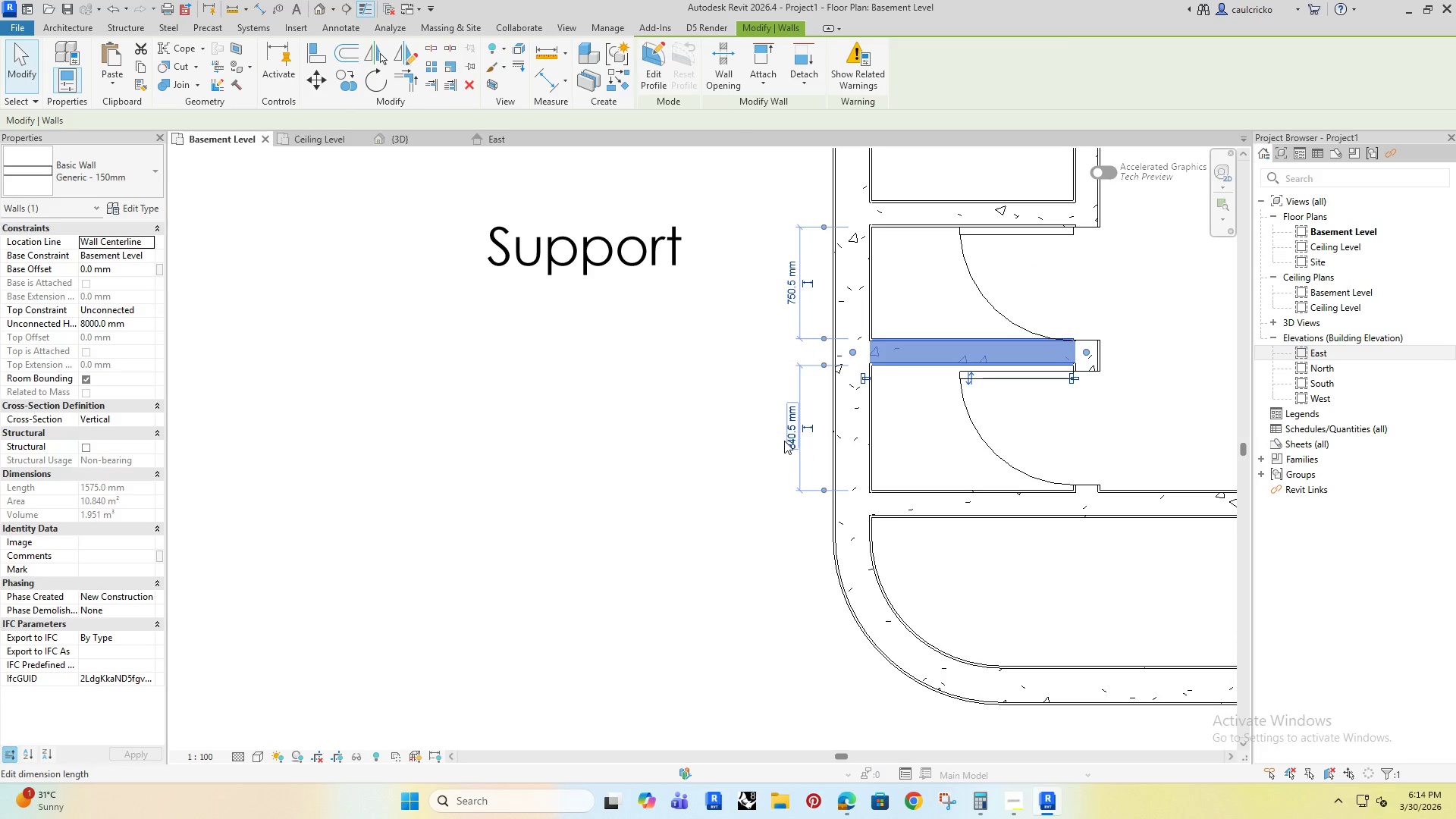 
left_click([855, 269])
 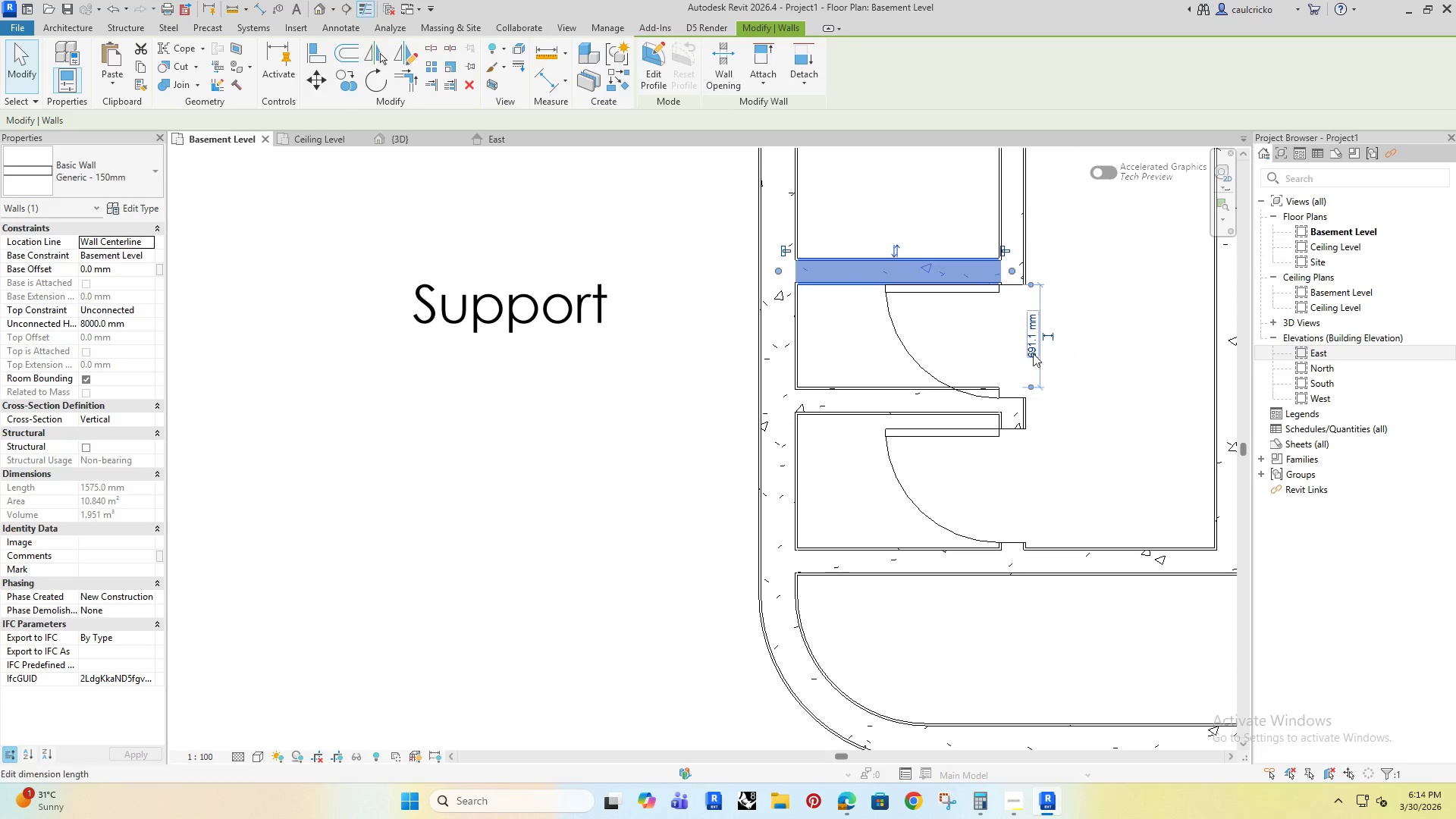 
left_click([1034, 350])
 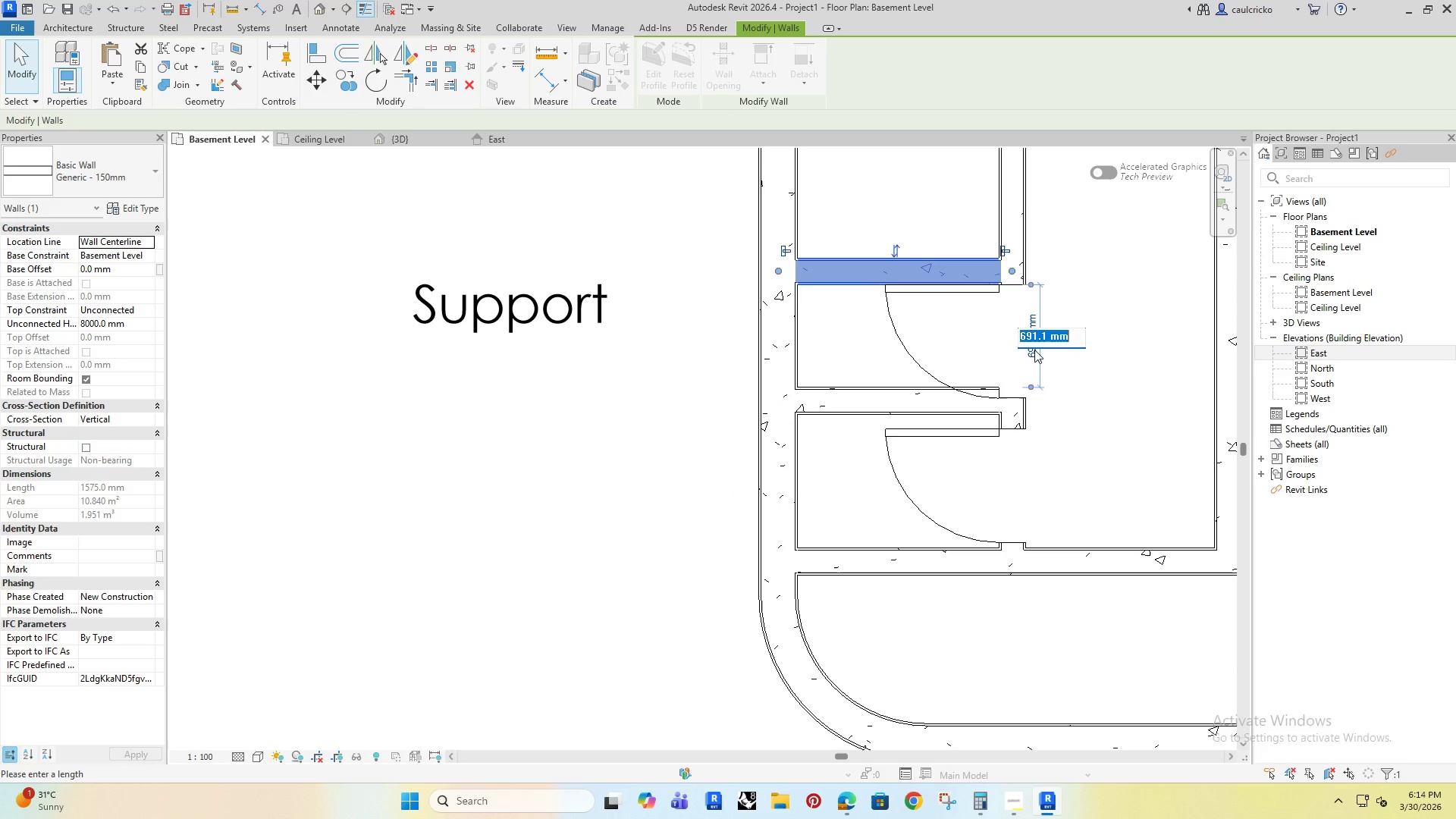 
type(900)
 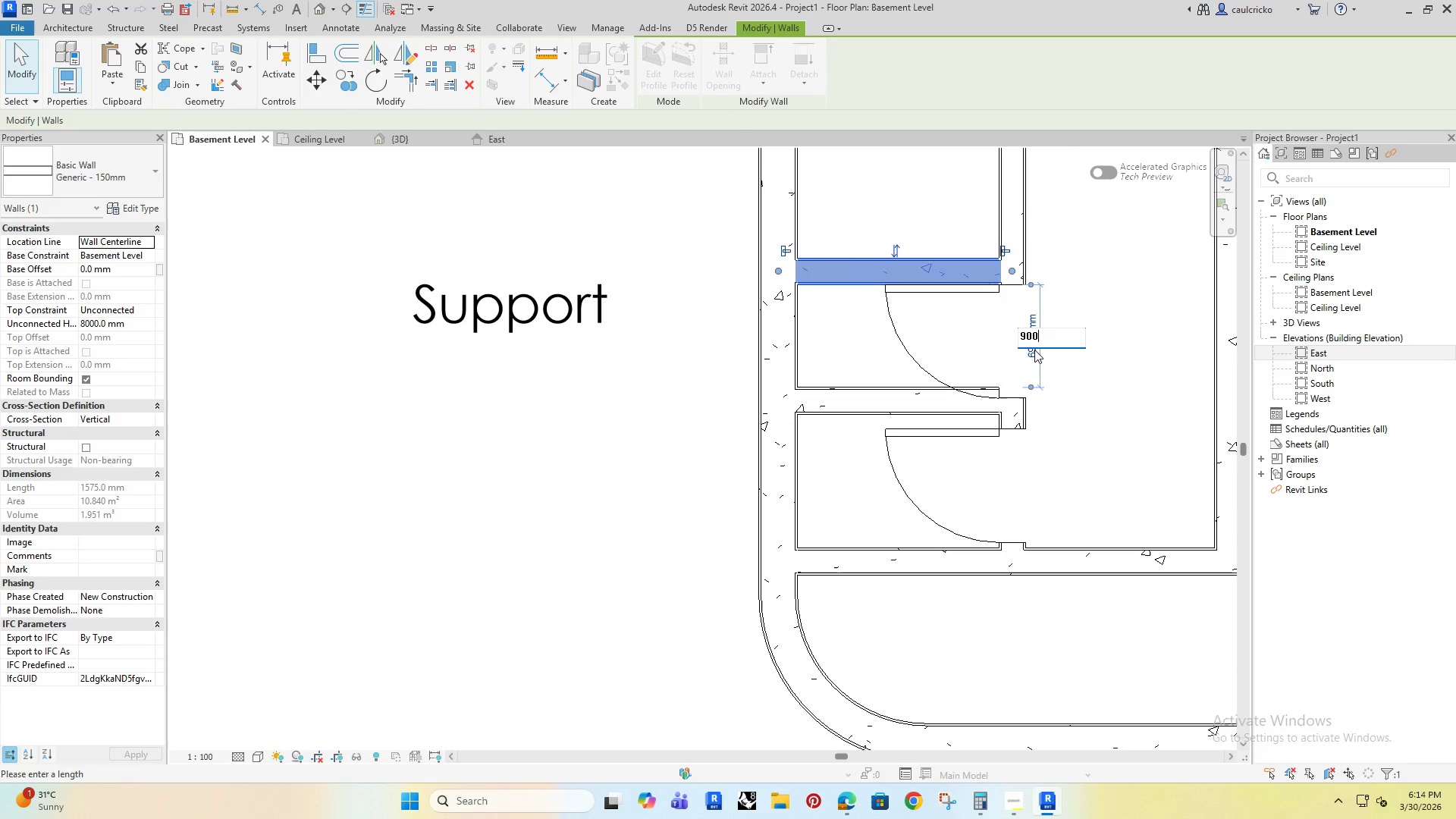 
key(Enter)
 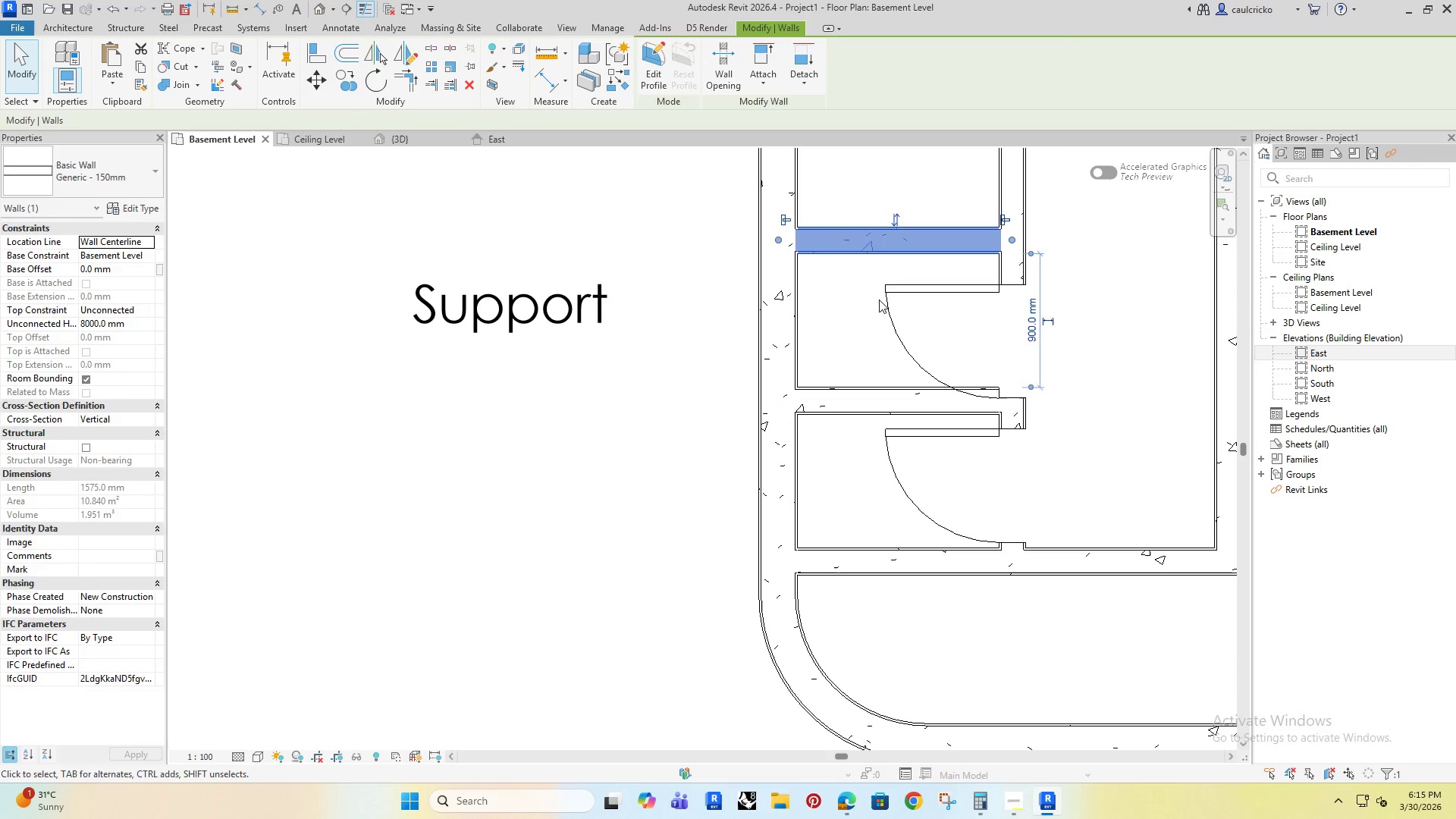 
double_click([884, 295])
 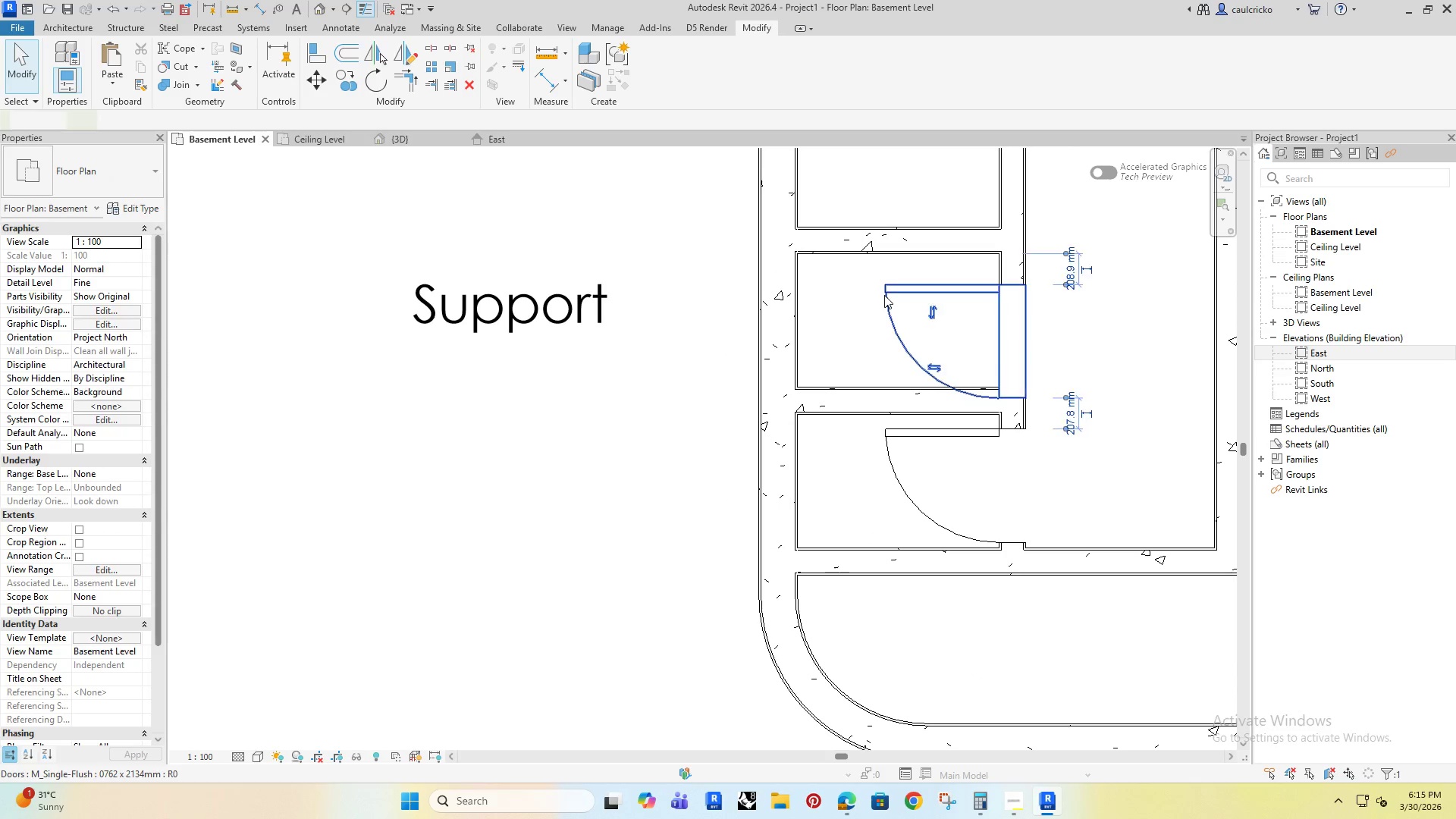 
key(ArrowUp)
 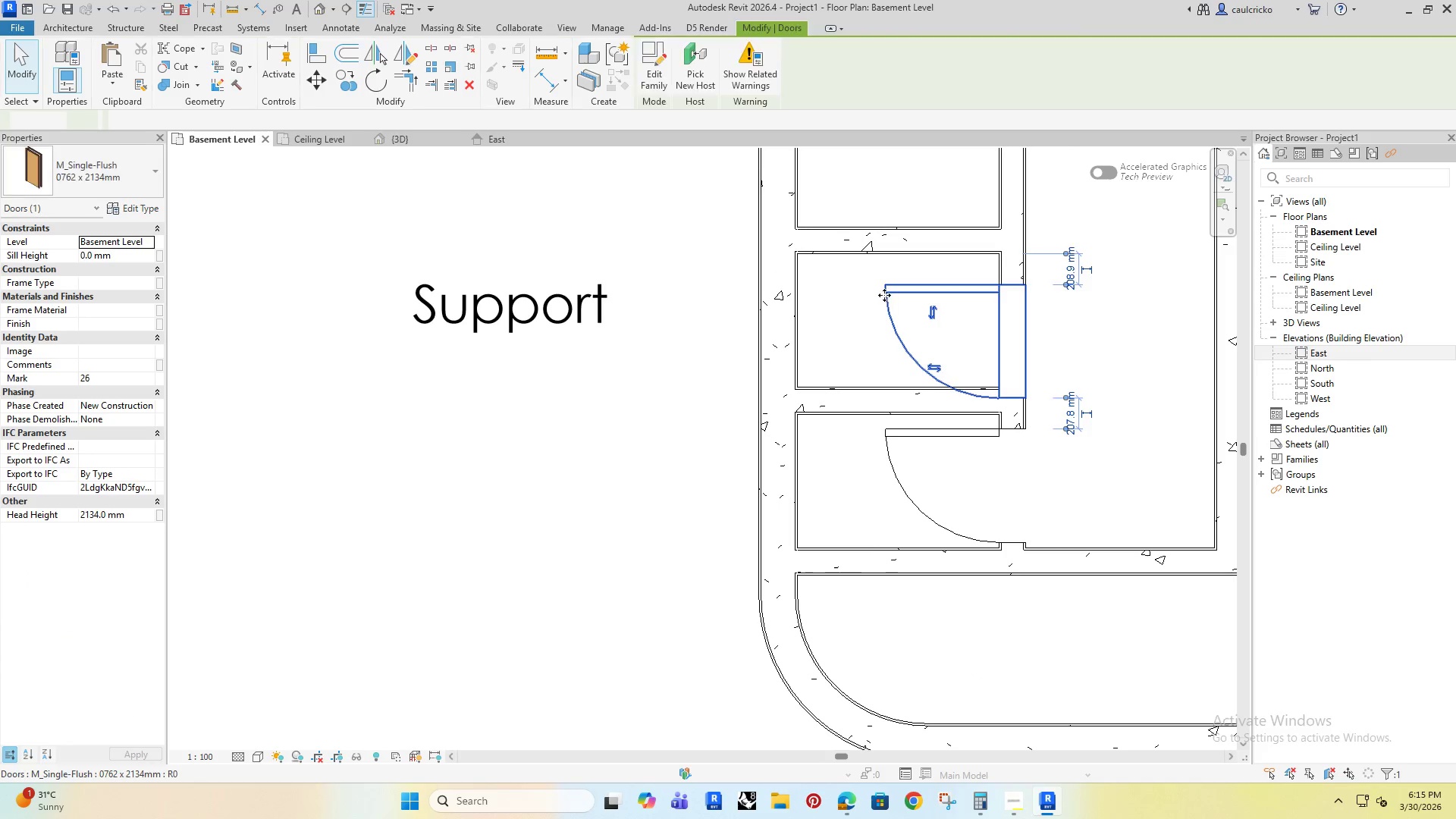 
key(ArrowUp)
 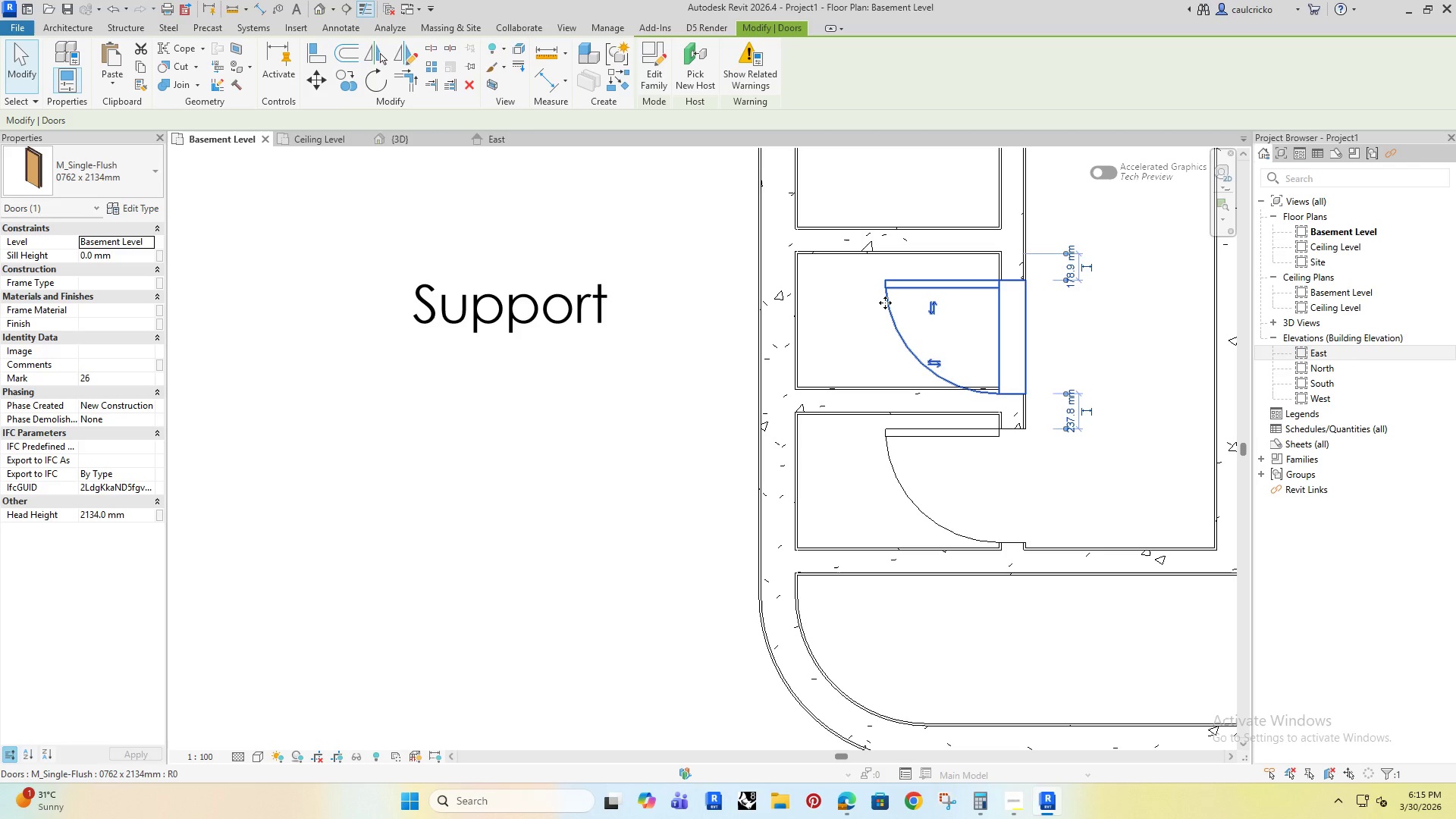 
key(ArrowUp)
 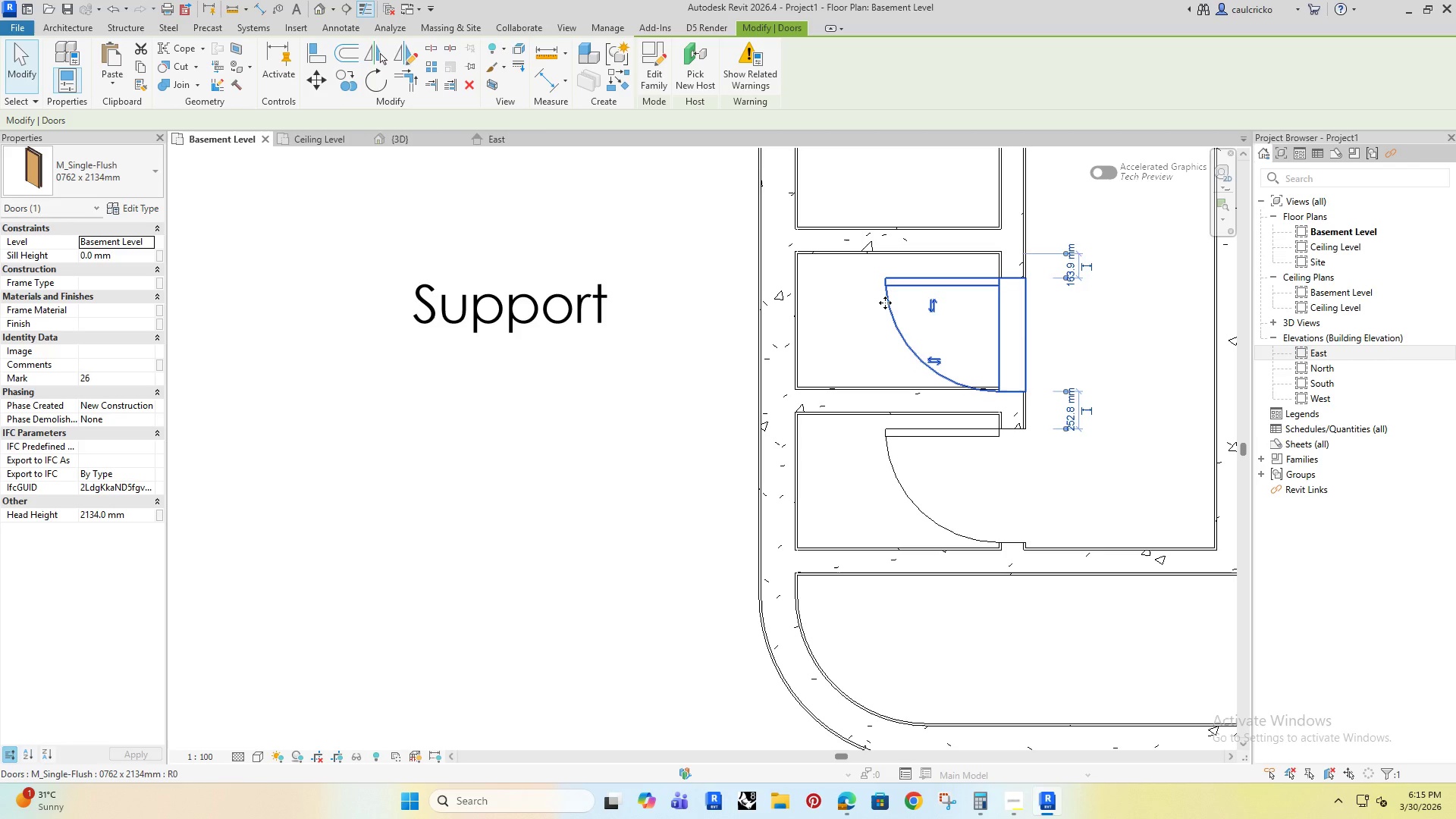 
key(ArrowUp)
 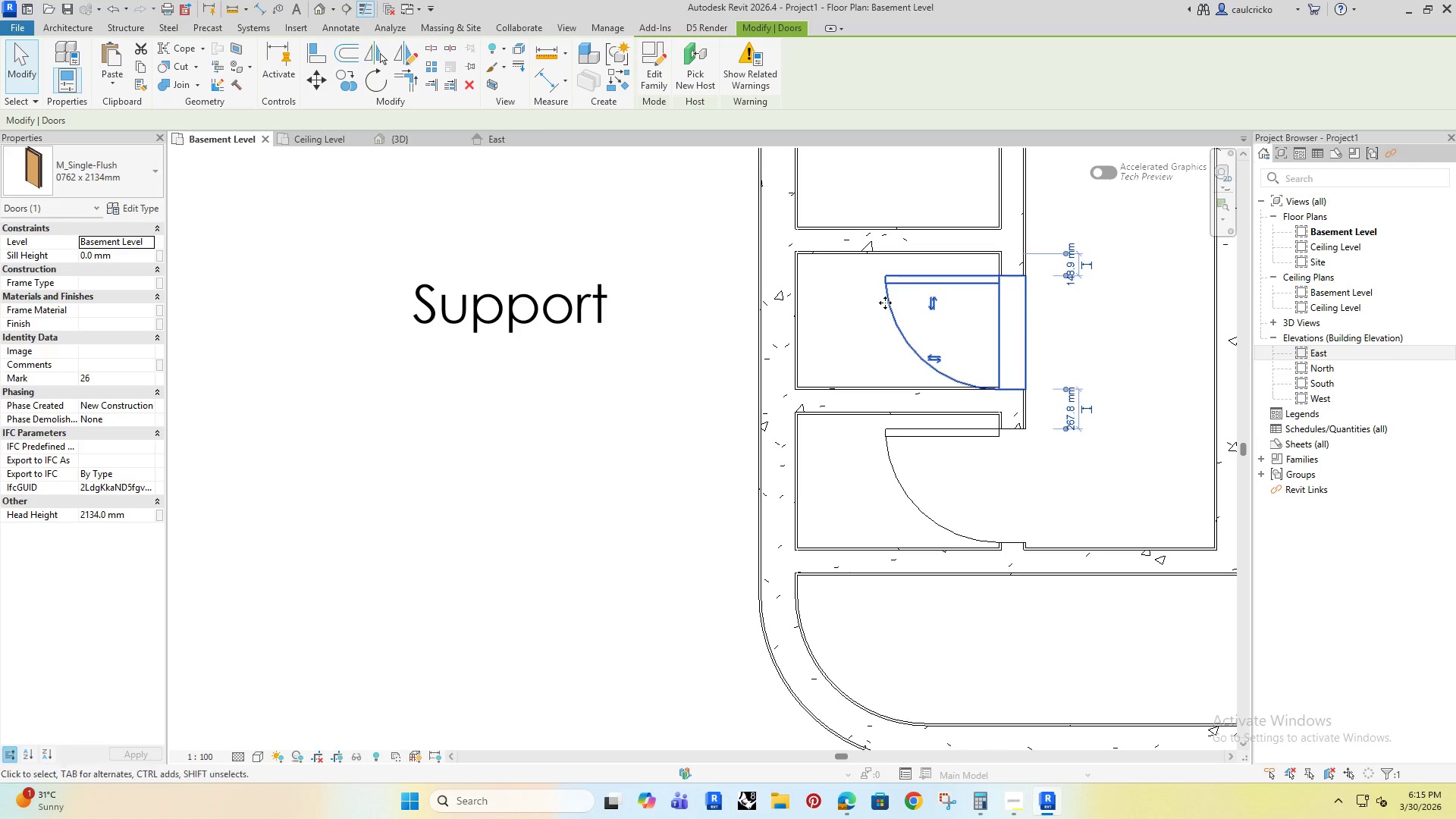 
key(ArrowUp)
 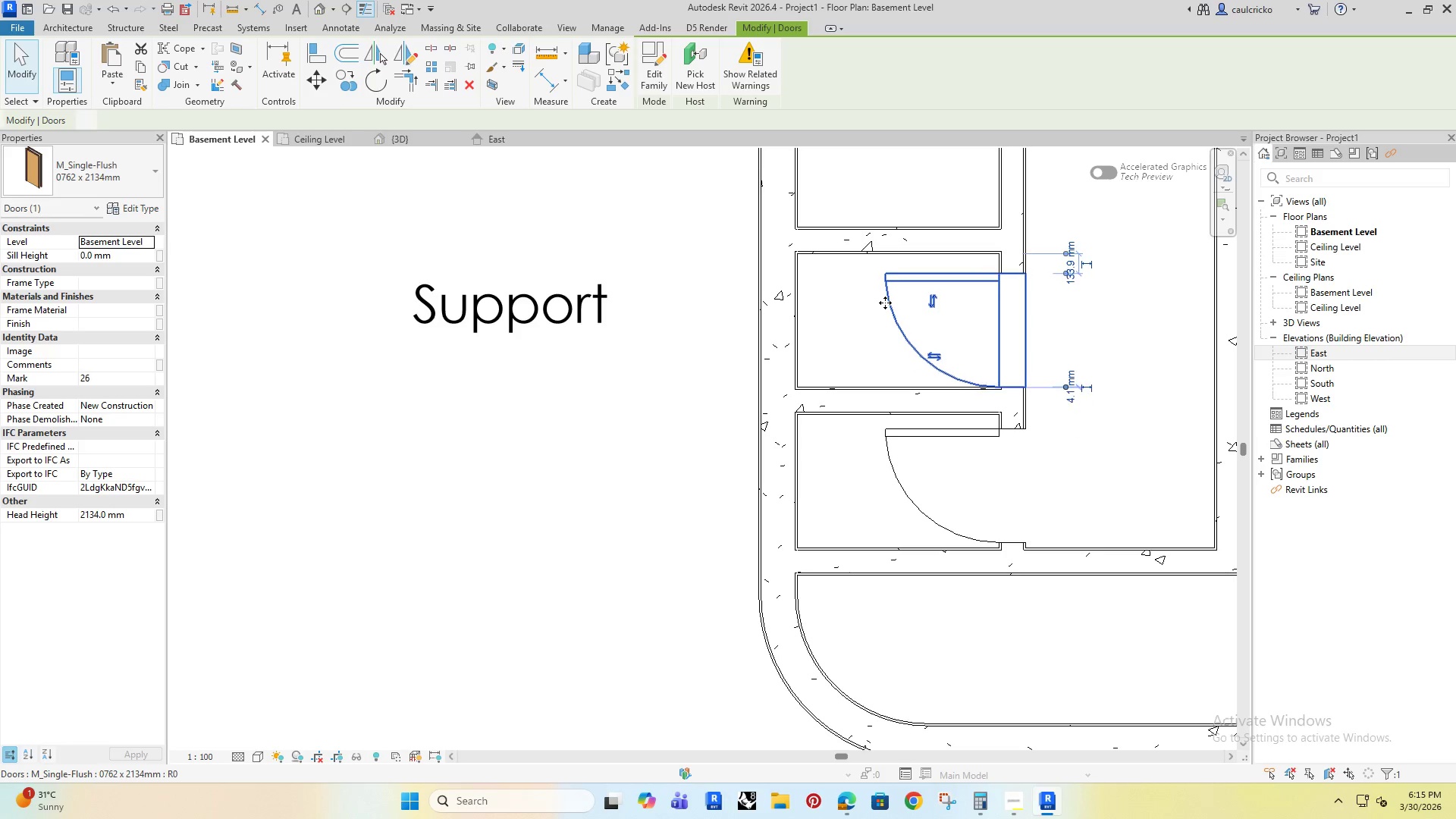 
key(ArrowUp)
 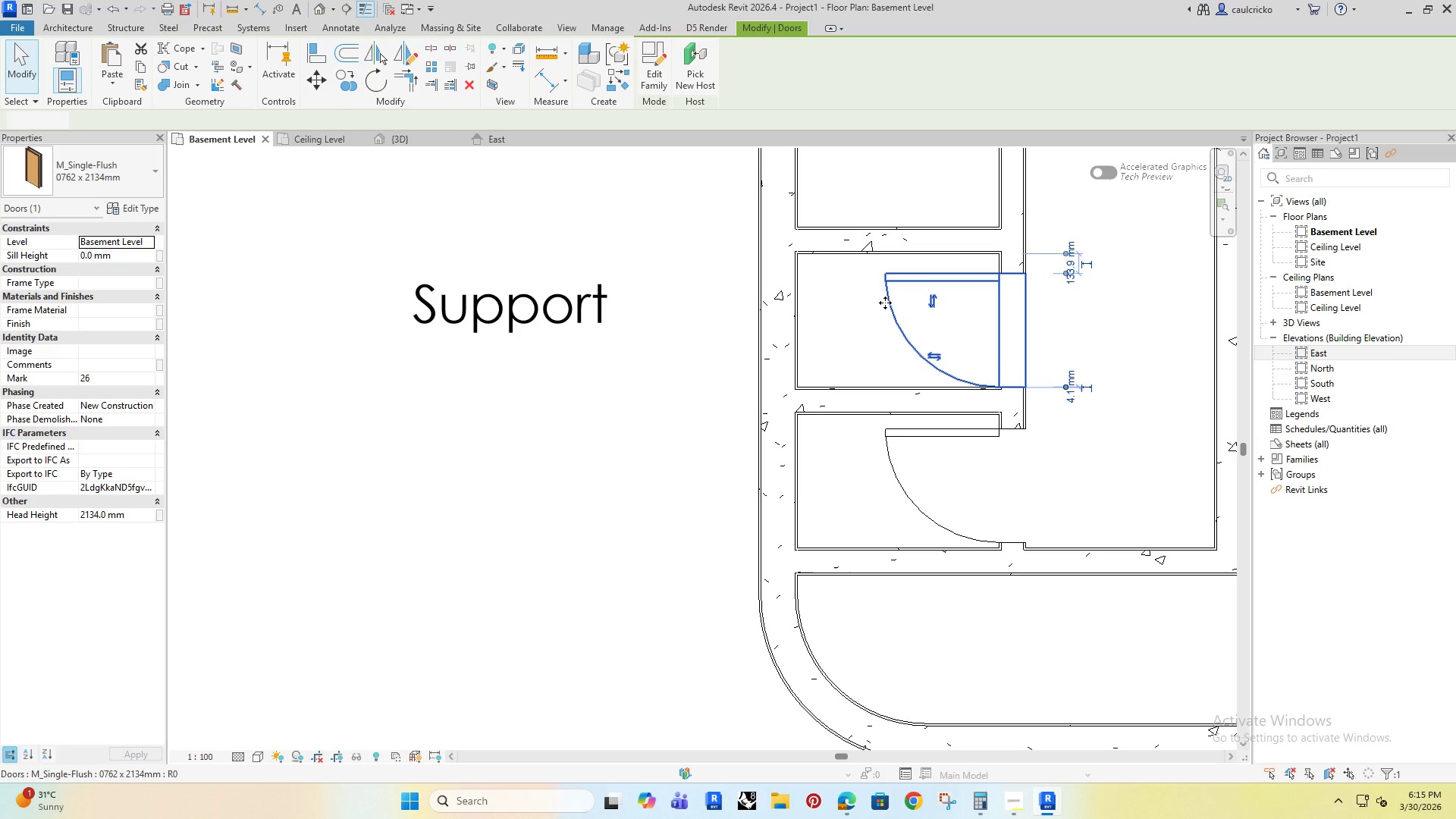 
key(ArrowUp)
 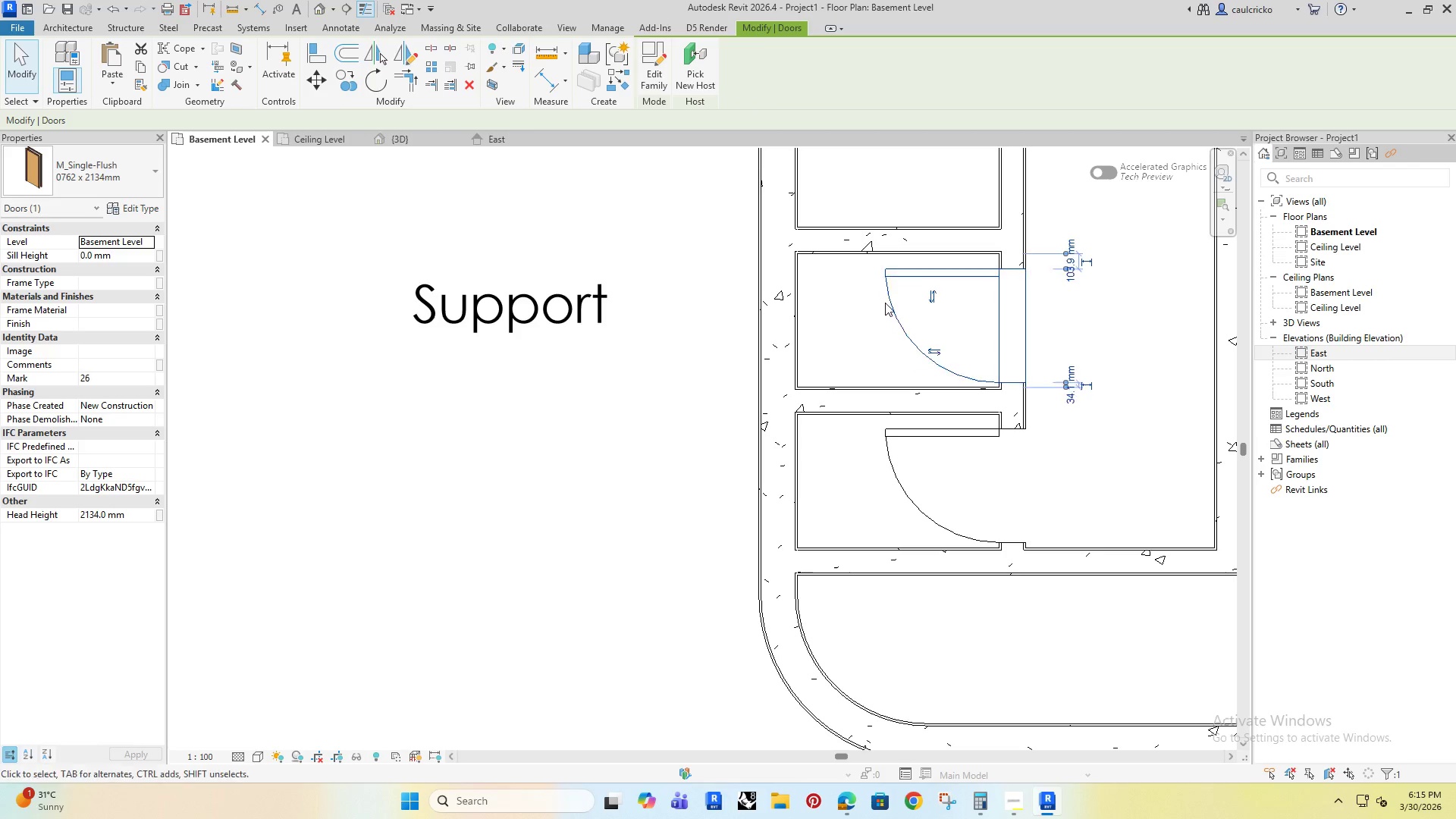 
key(ArrowUp)
 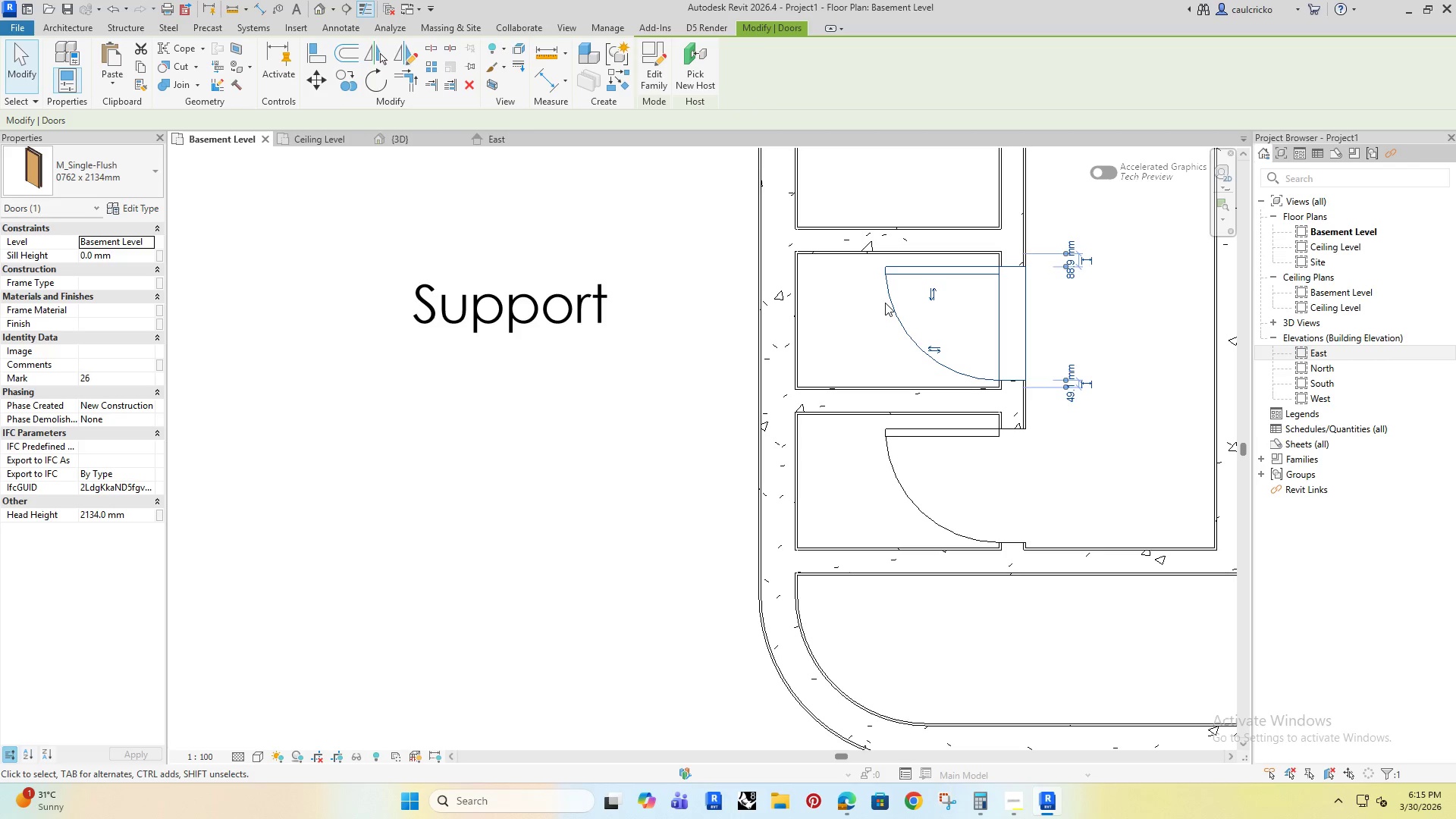 
key(ArrowUp)
 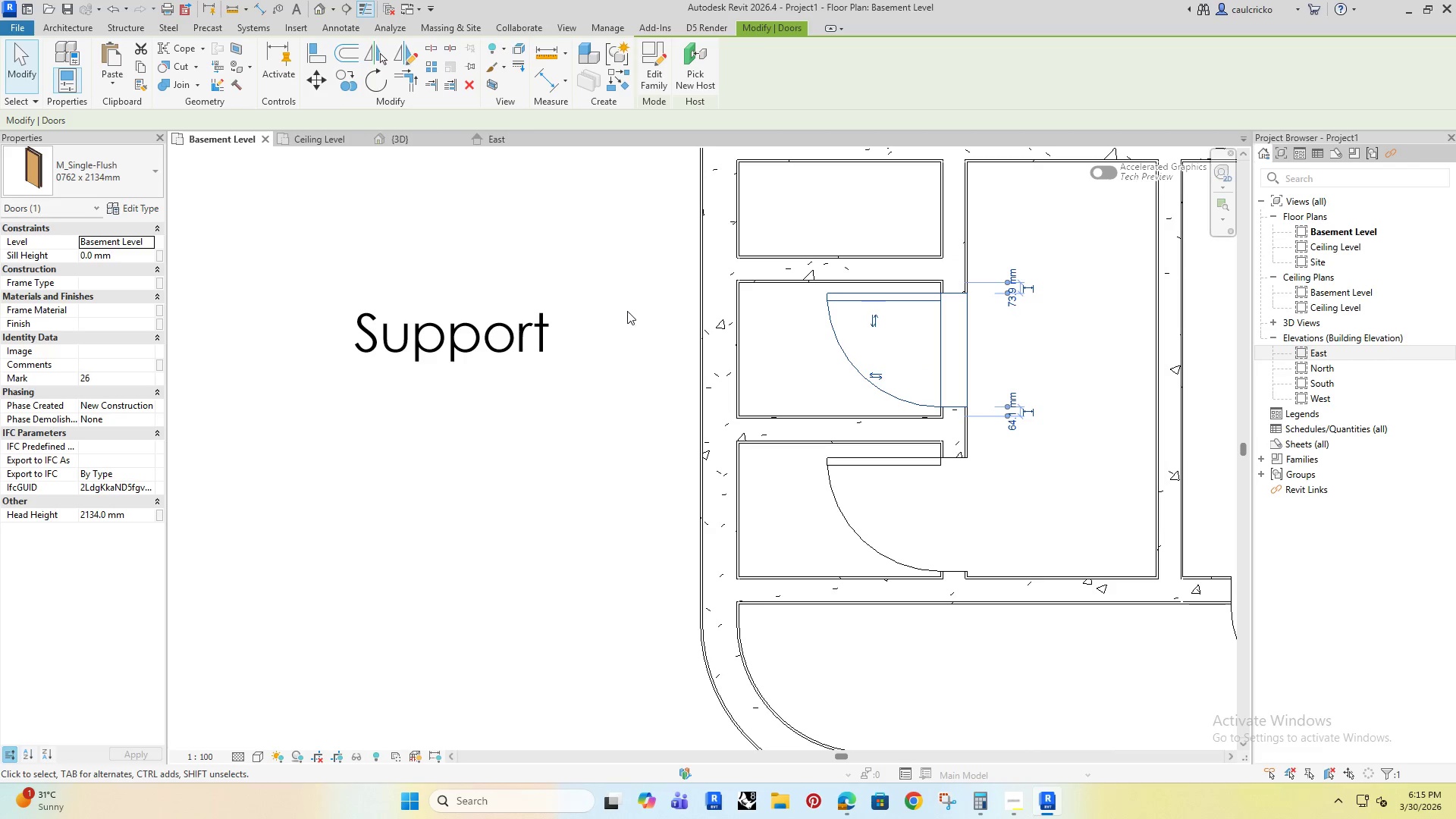 
left_click([619, 337])
 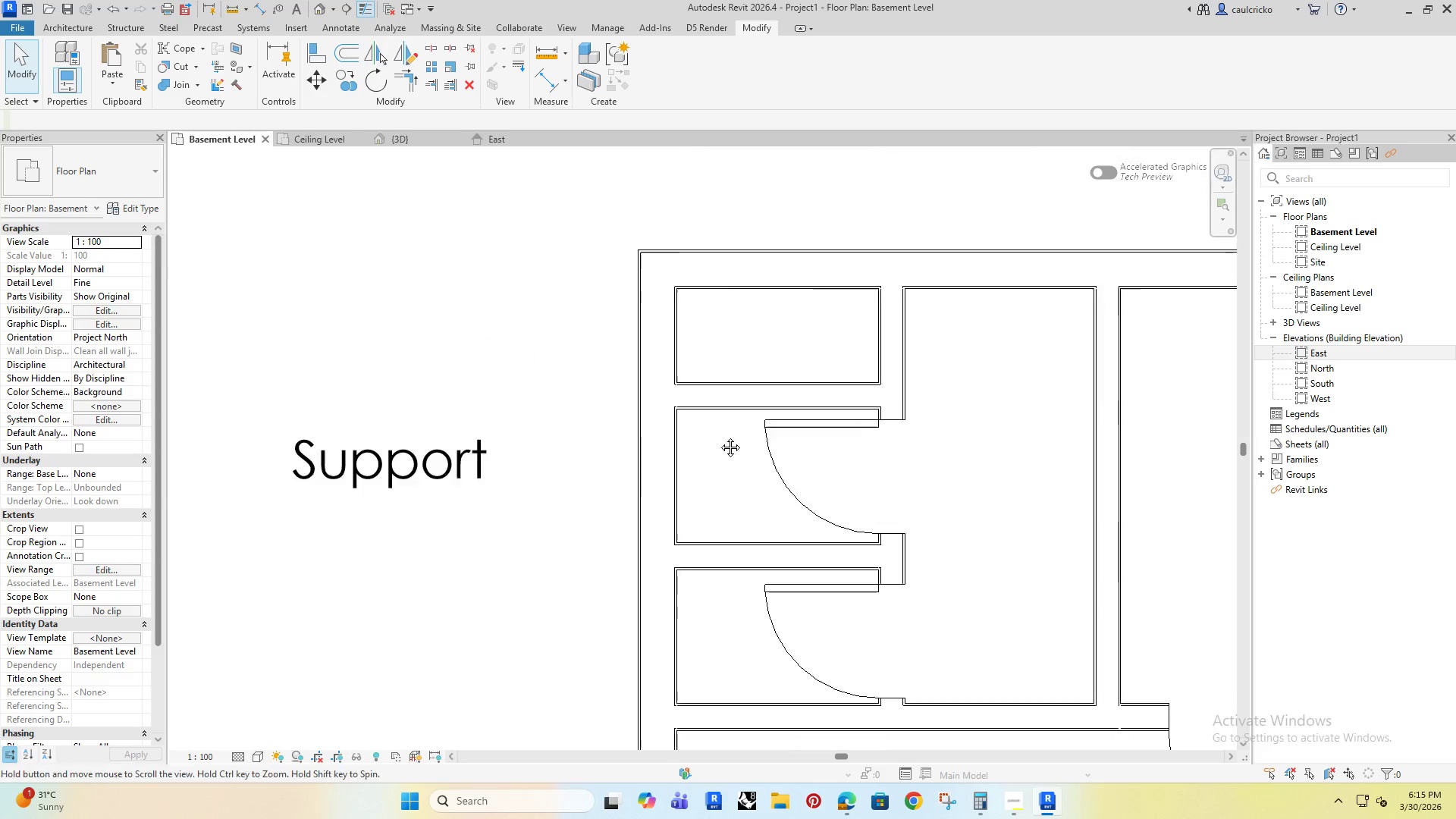 
left_click([738, 280])
 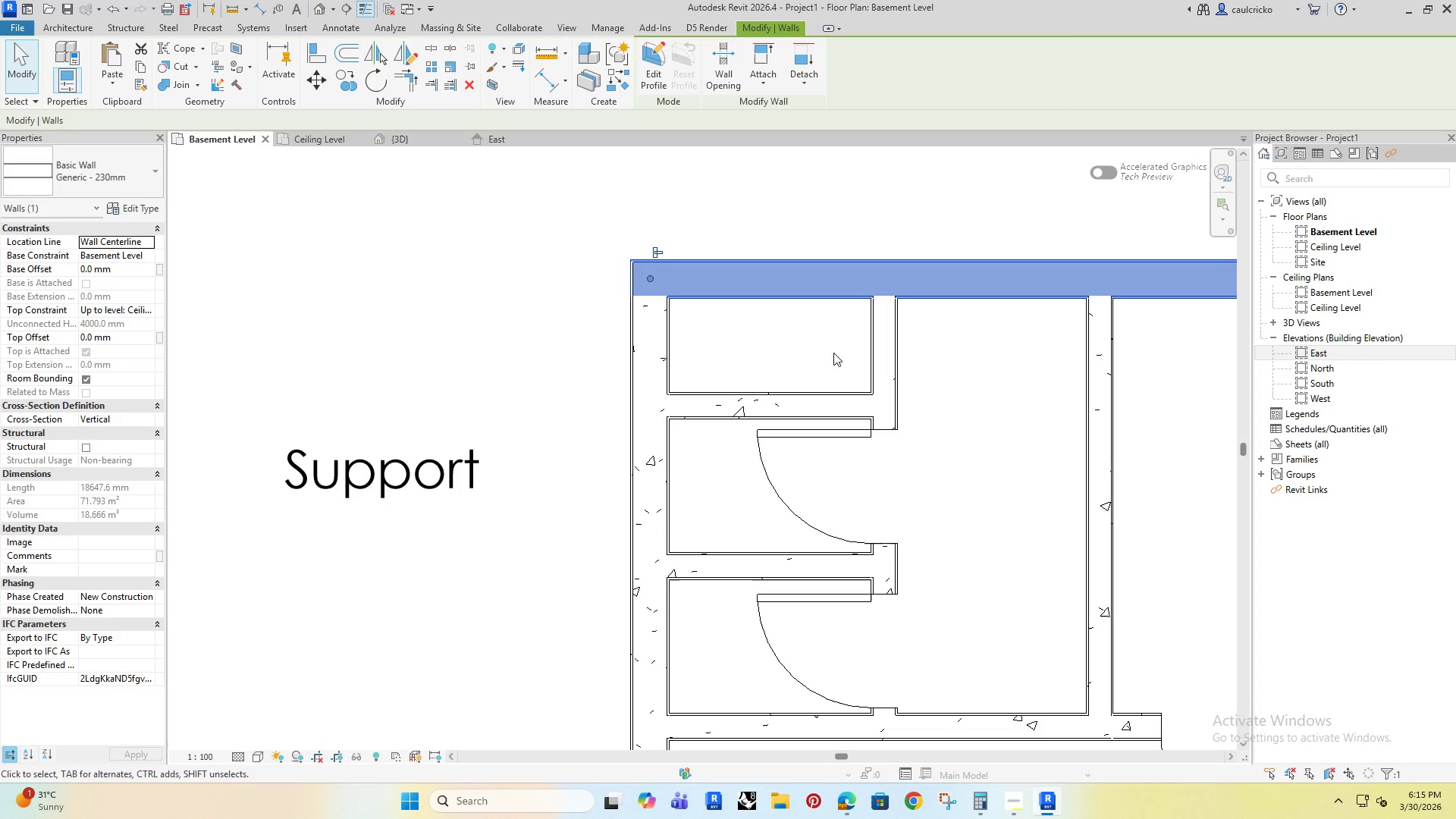 
left_click([497, 340])
 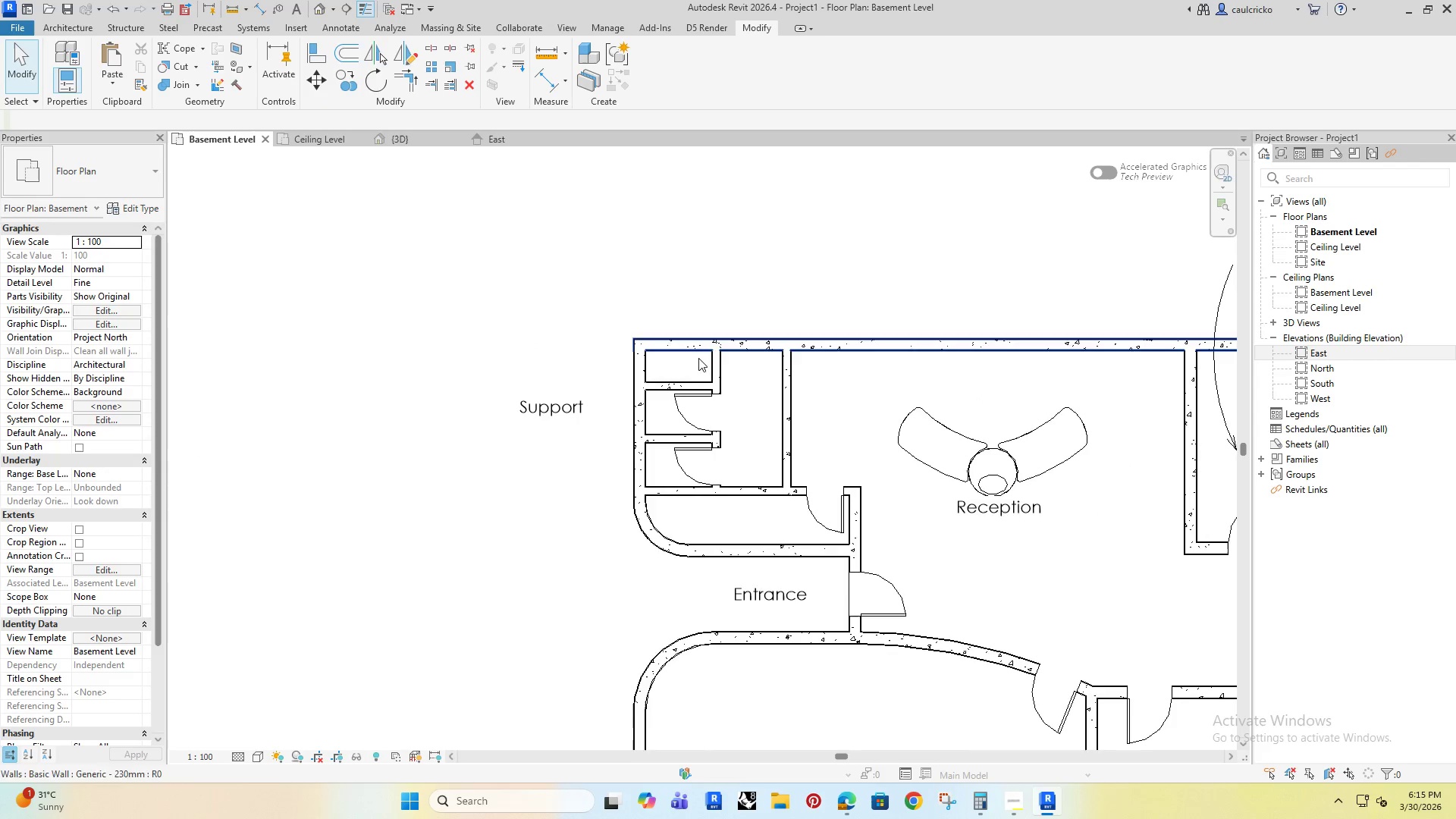 
key(D)
 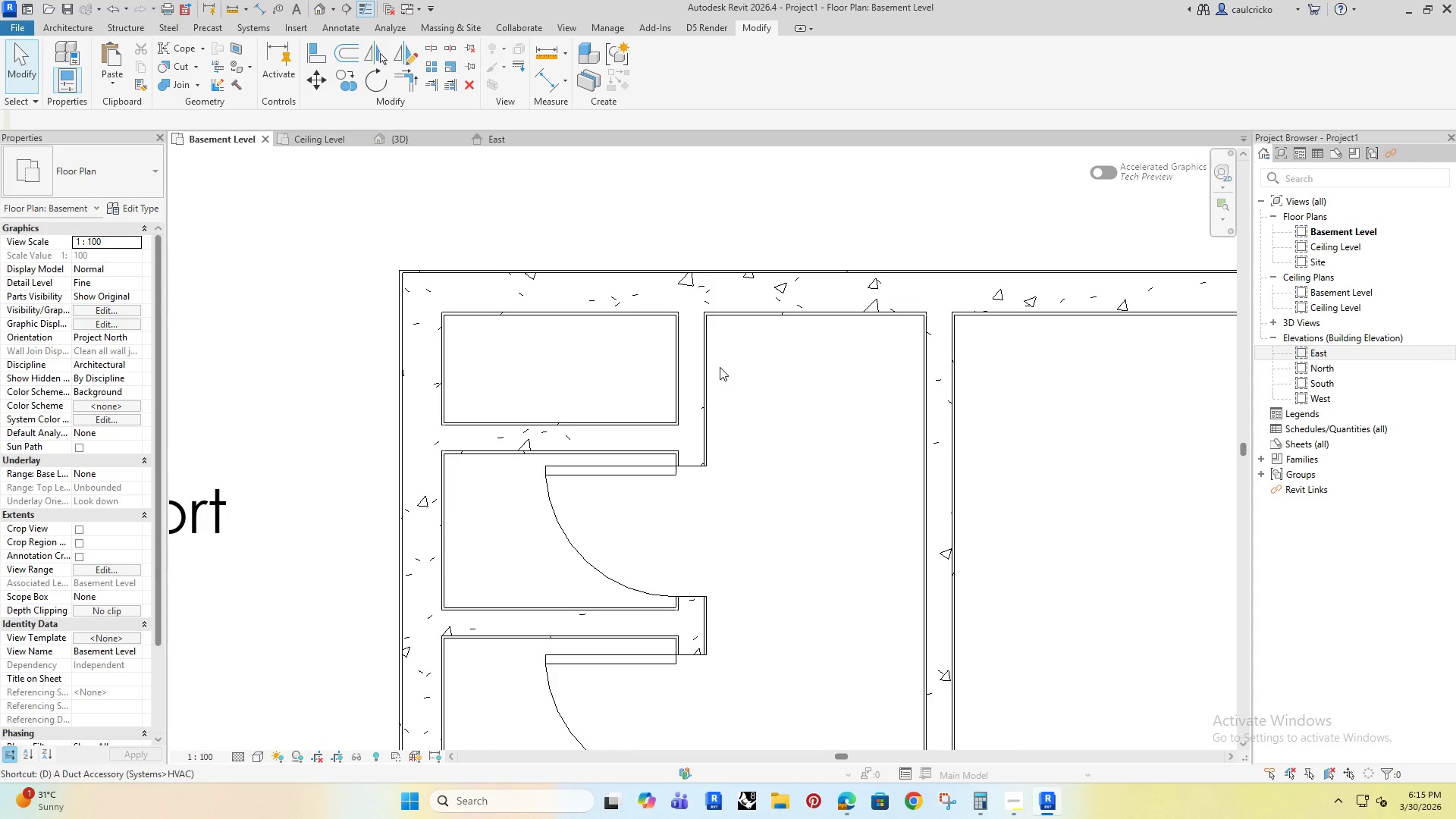 
scroll: coordinate [651, 375], scroll_direction: down, amount: 12.0
 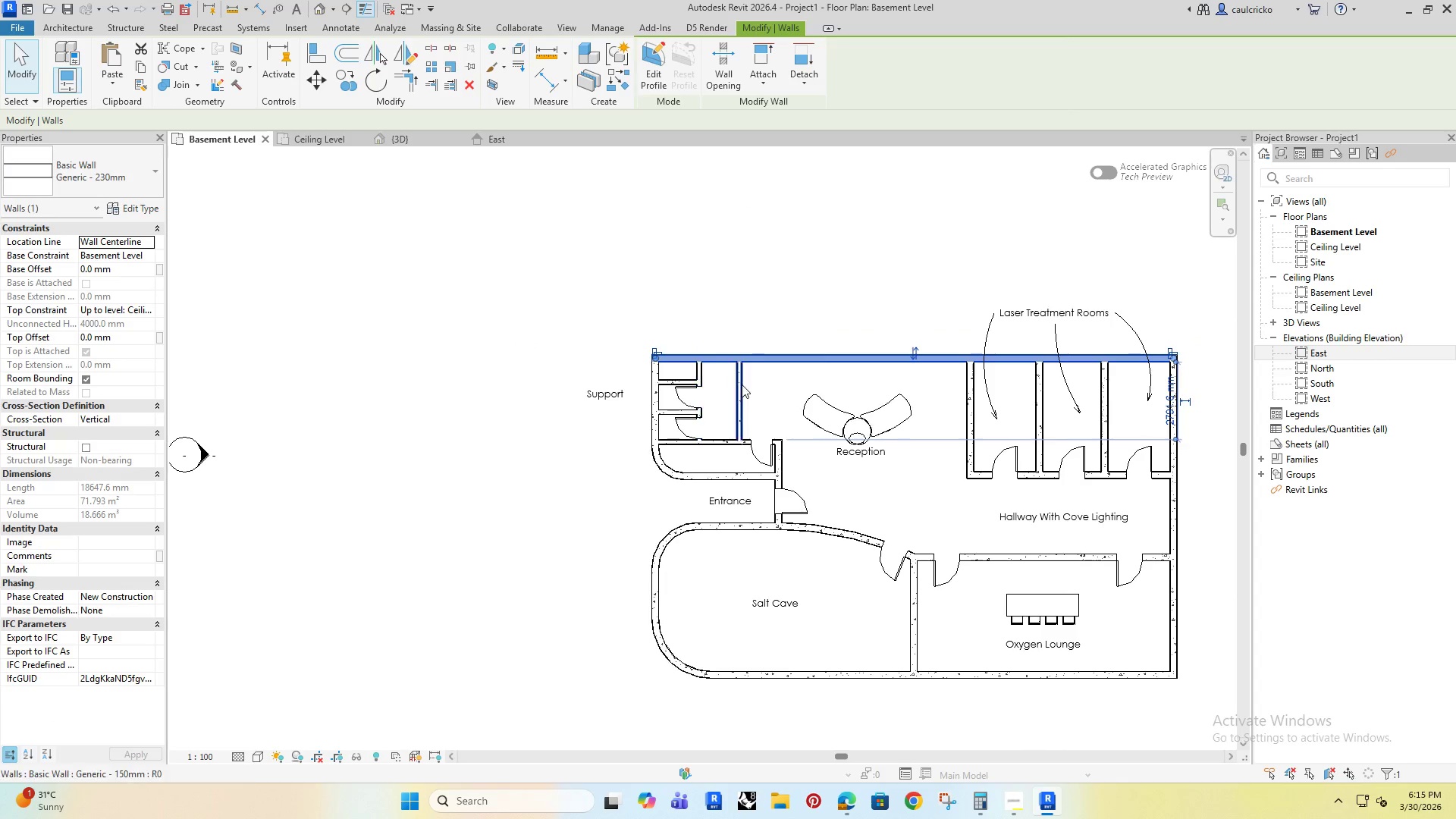 
key(I)
 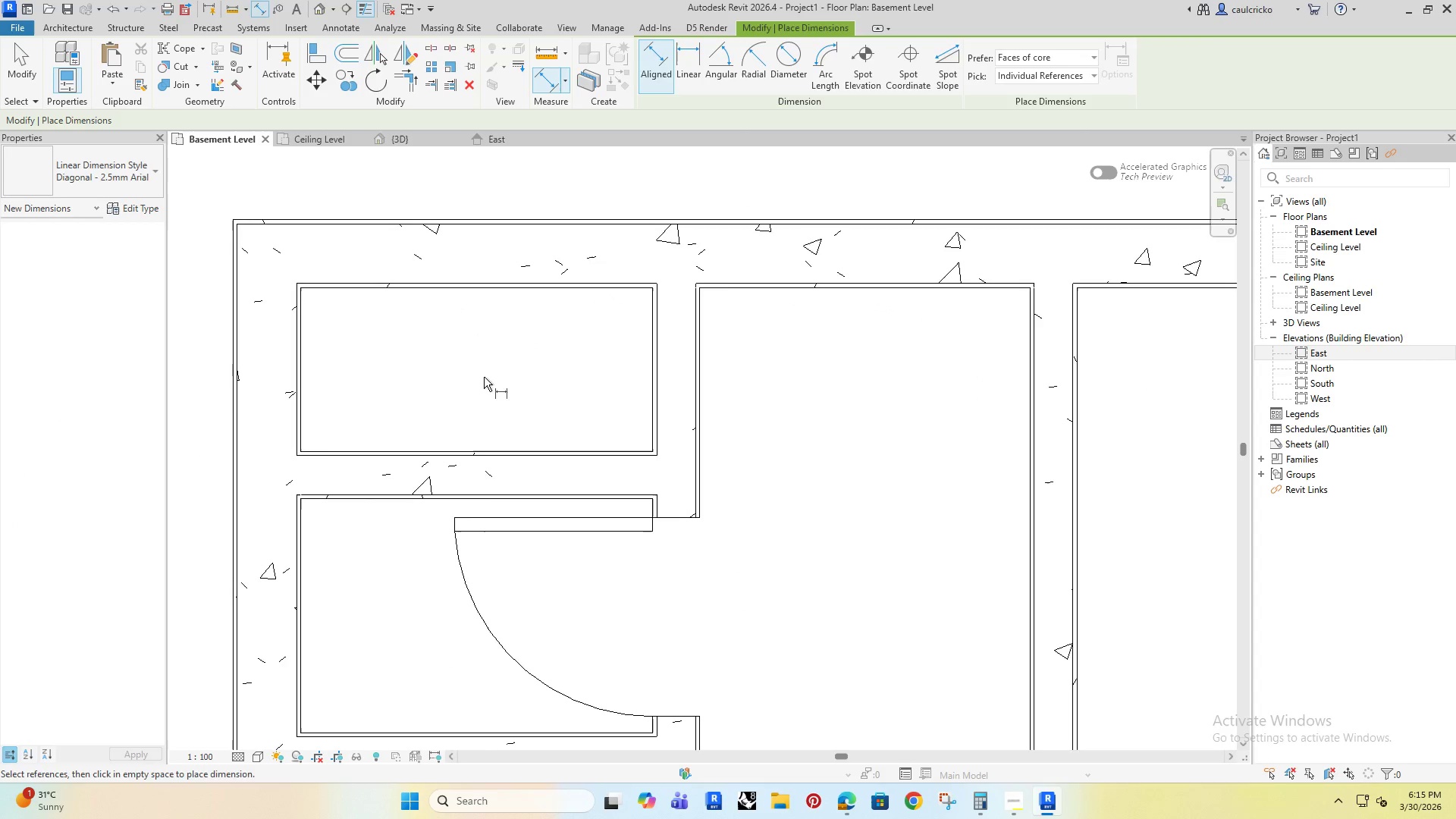 
scroll: coordinate [720, 367], scroll_direction: up, amount: 13.0
 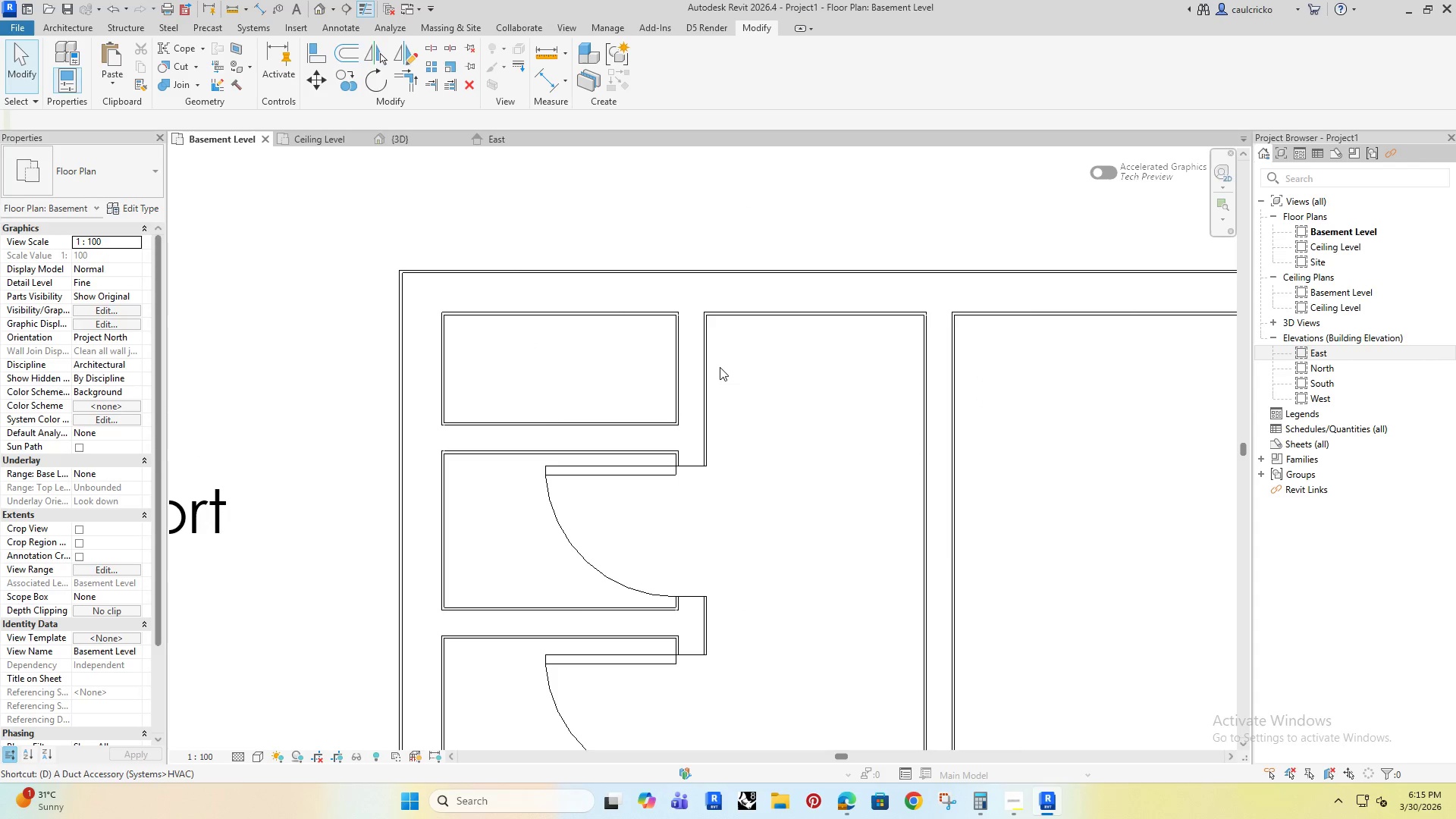 
left_click([595, 464])
 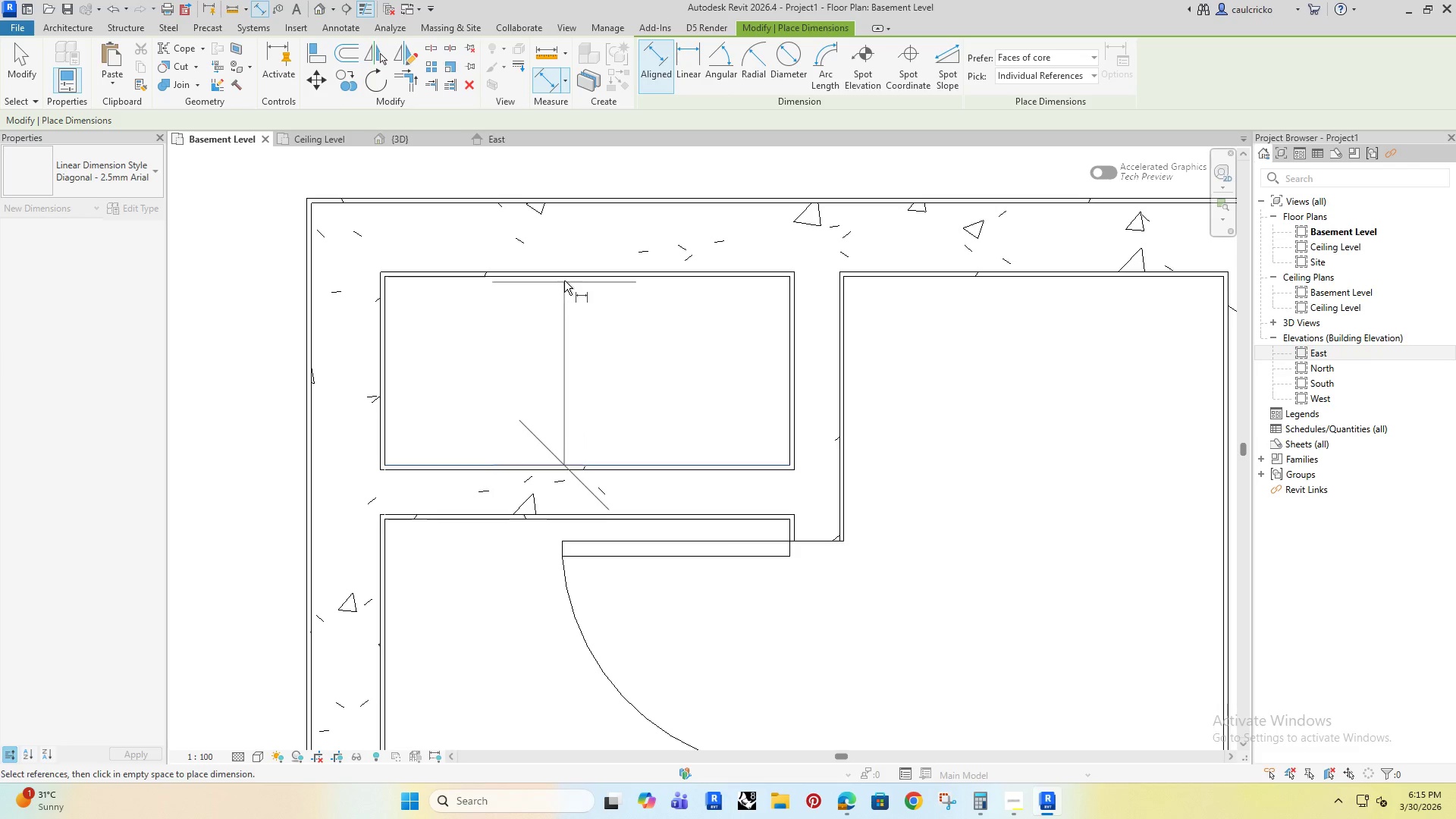 
left_click([563, 277])
 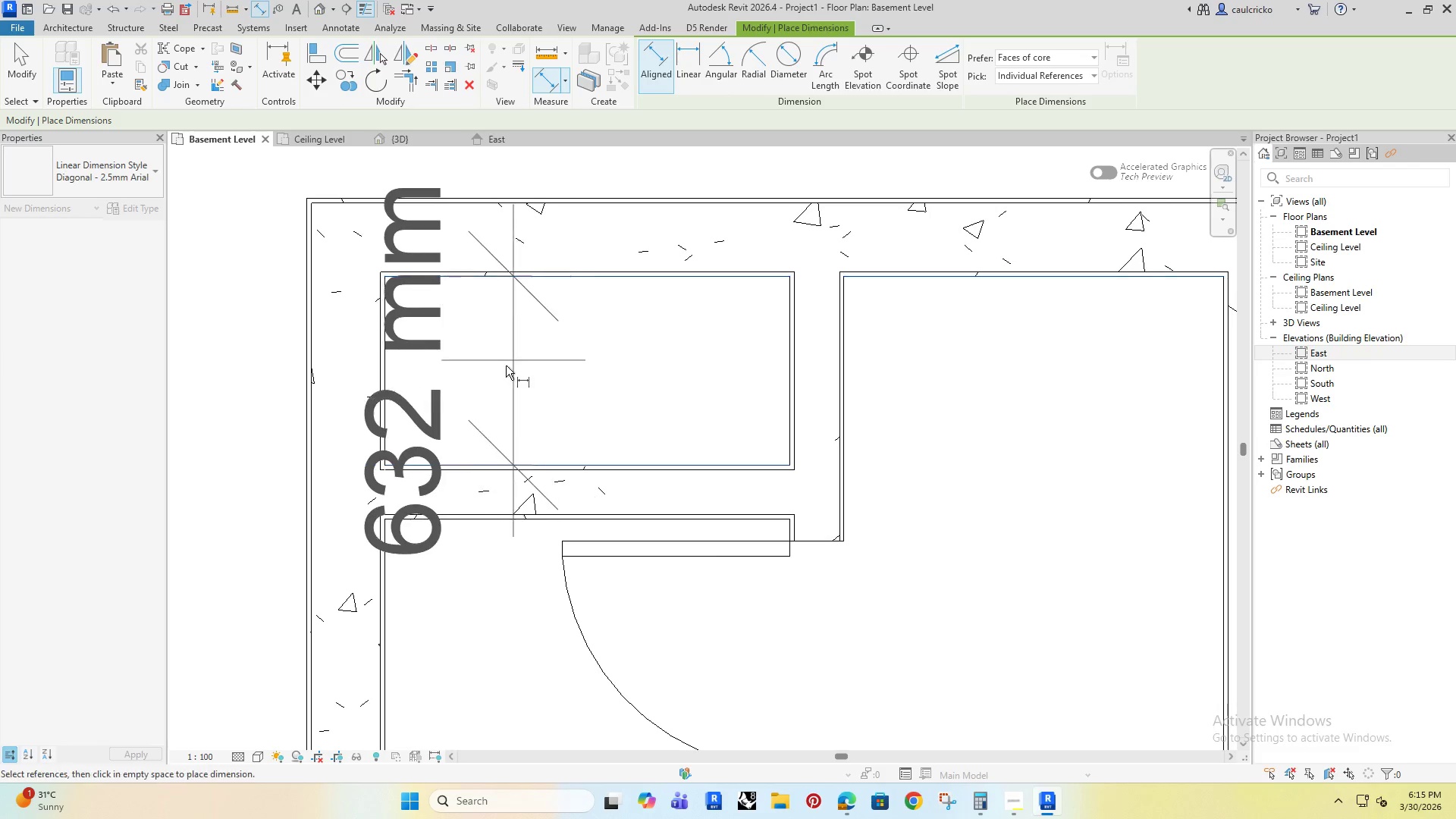 
scroll: coordinate [532, 387], scroll_direction: up, amount: 1.0
 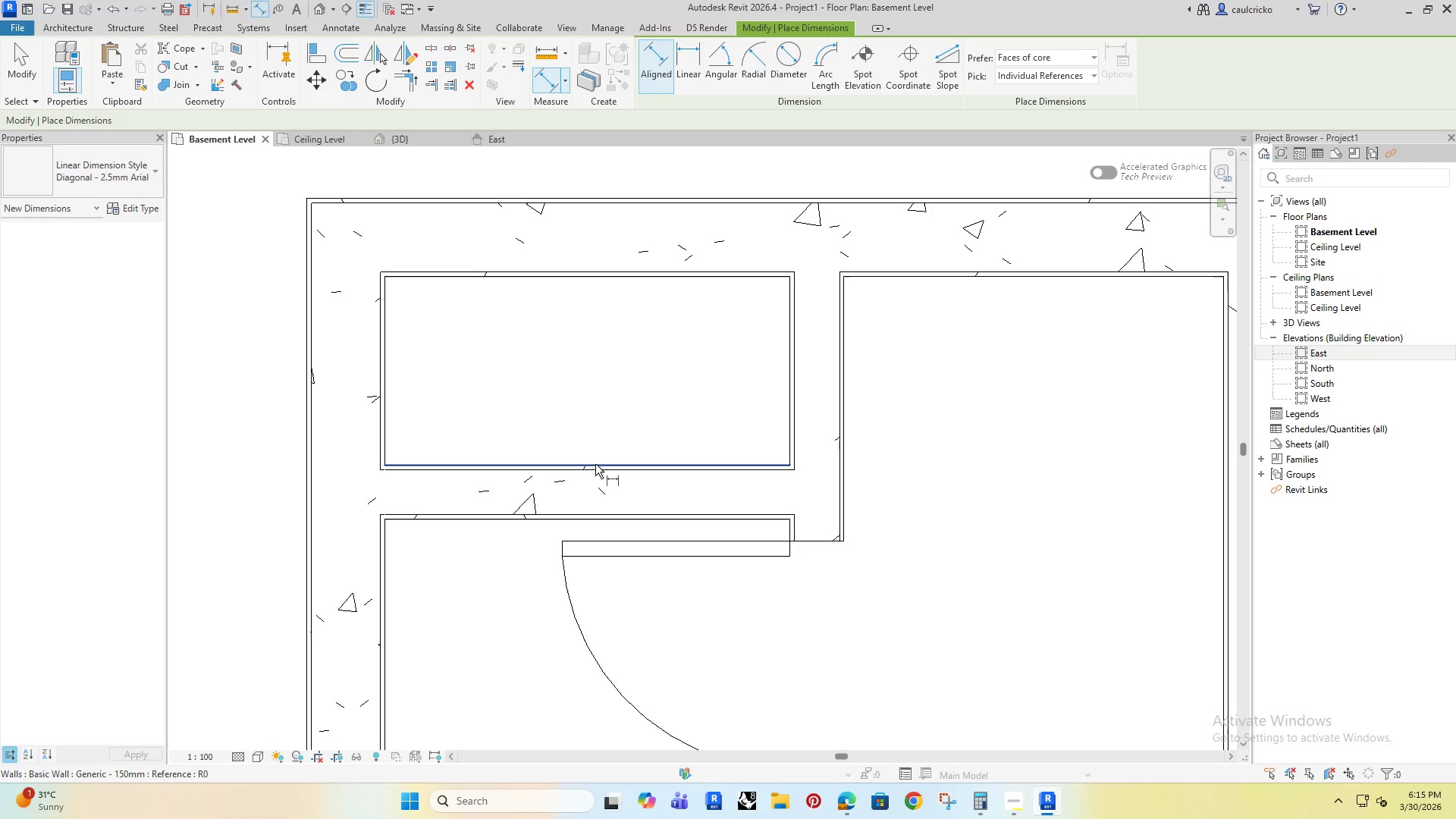 
left_click([342, 325])
 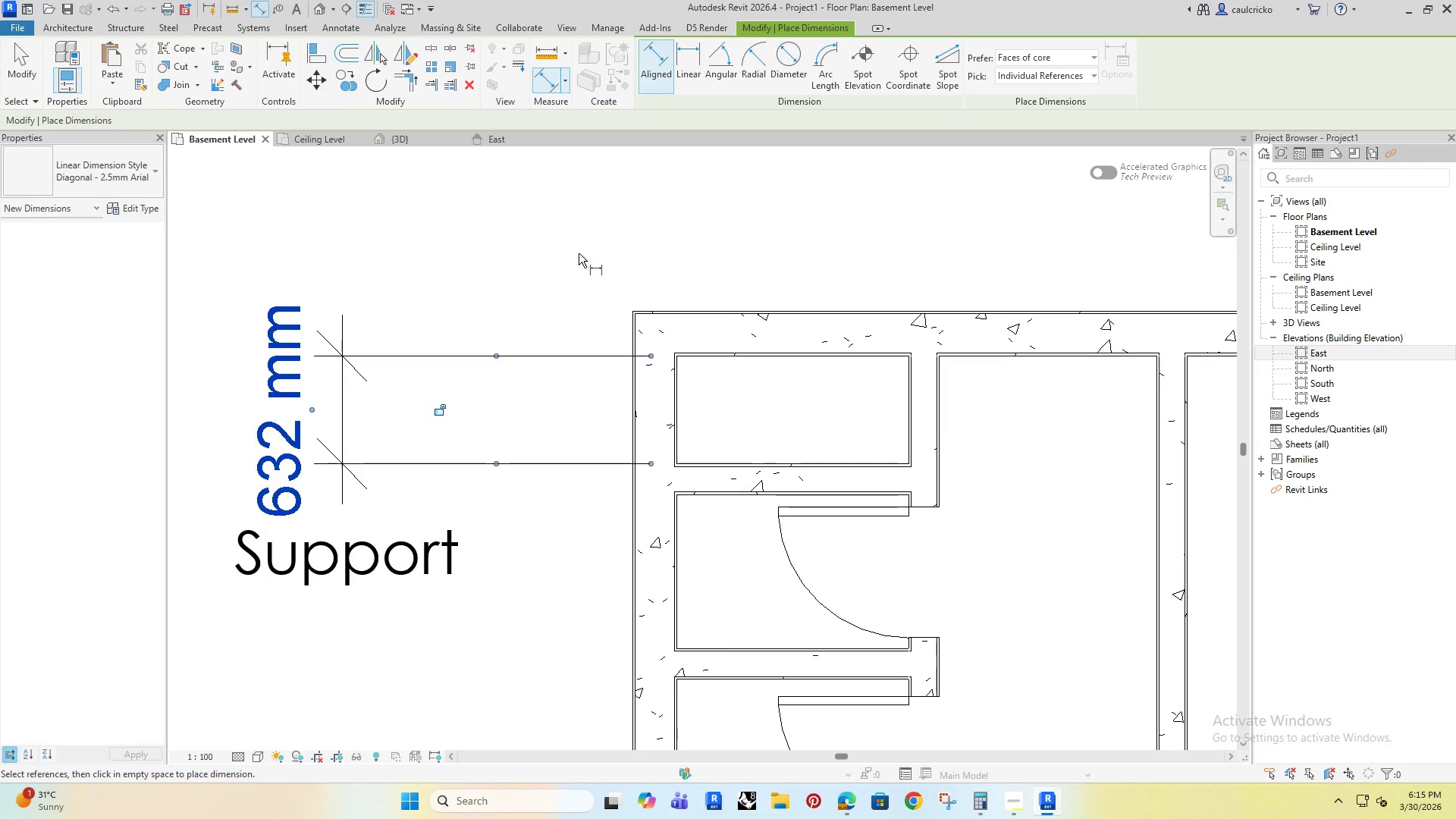 
key(Escape)
 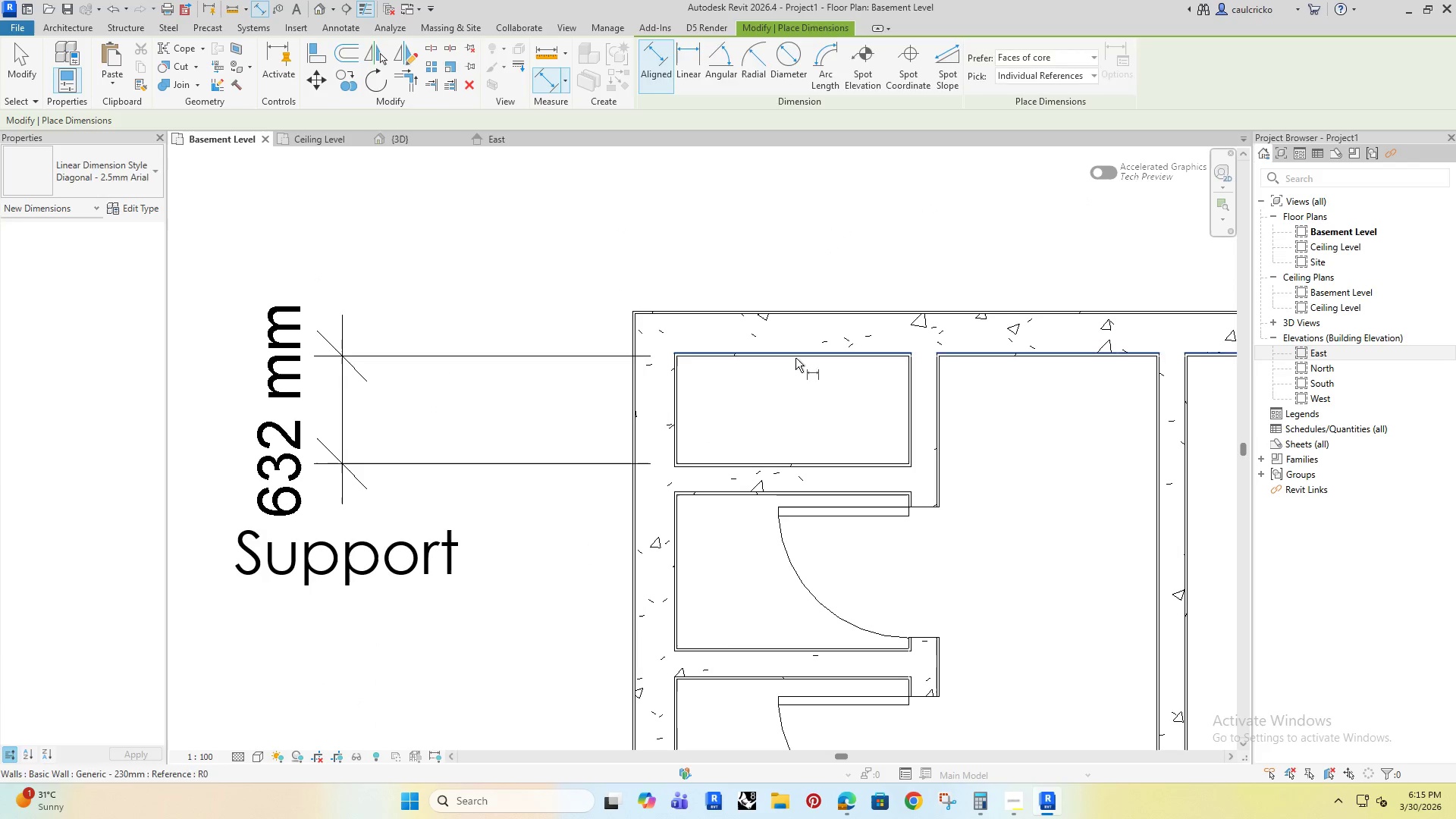 
key(Escape)
 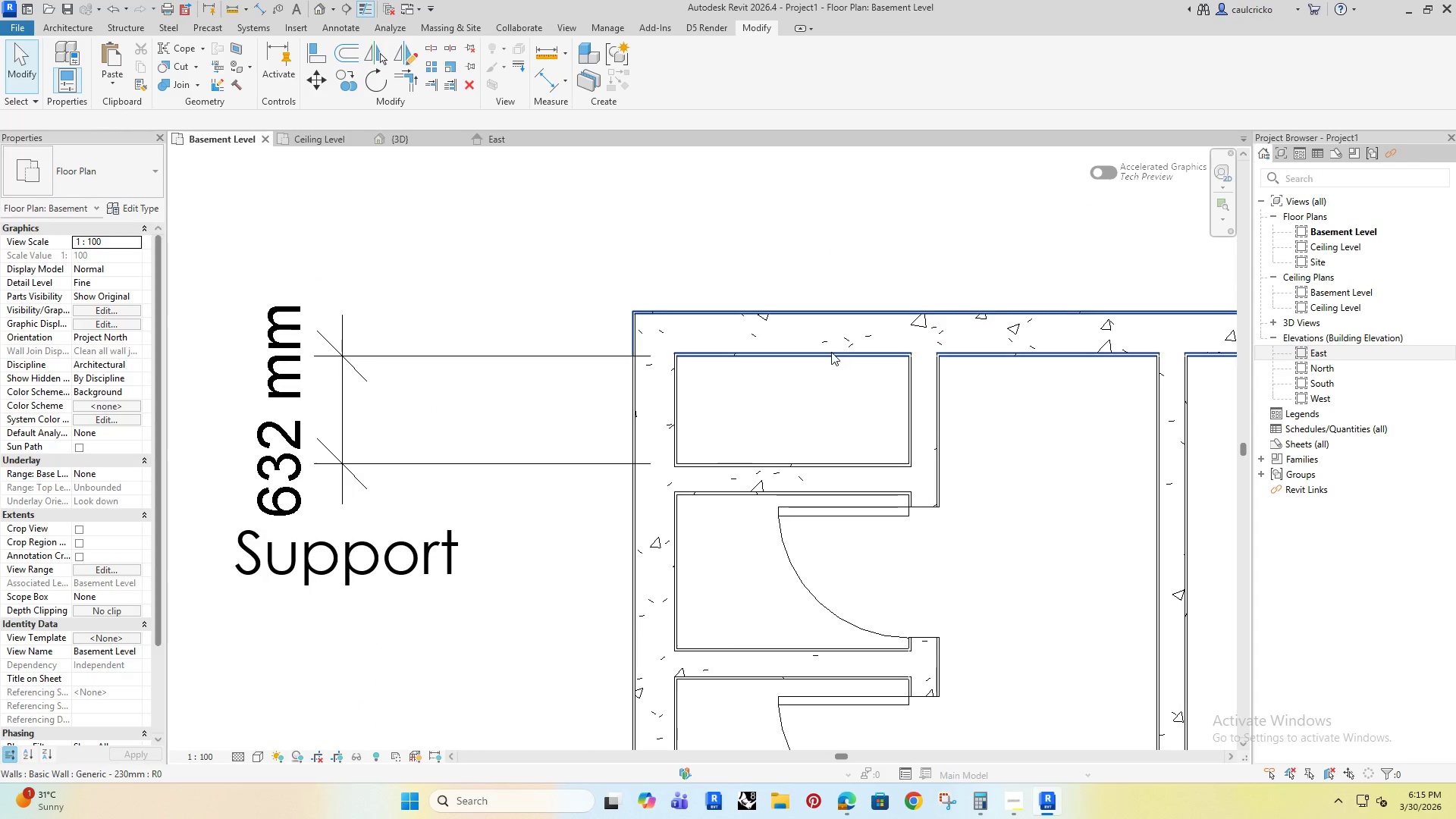 
left_click([831, 352])
 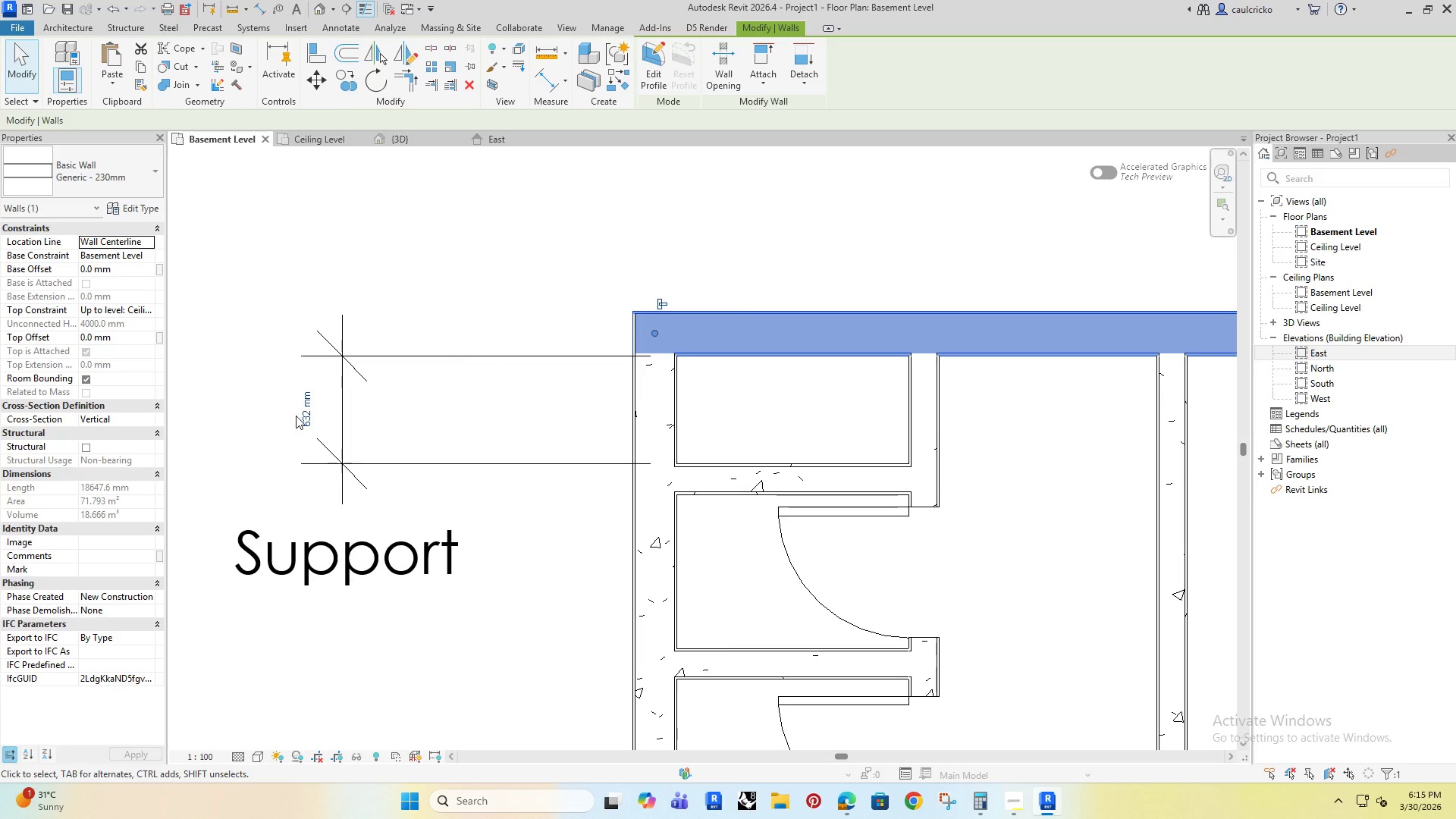 
scroll: coordinate [691, 407], scroll_direction: down, amount: 4.0
 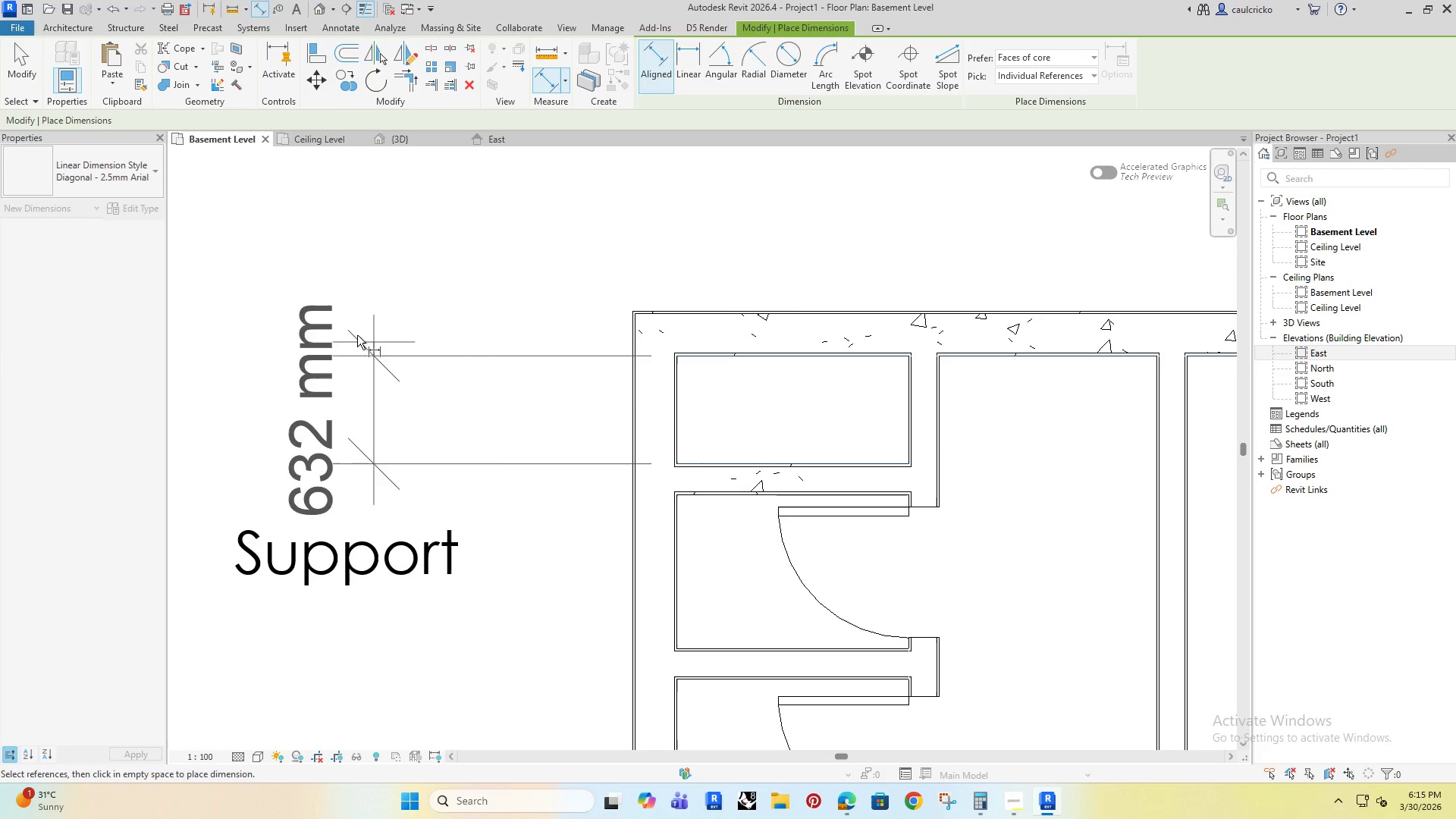 
left_click([306, 420])
 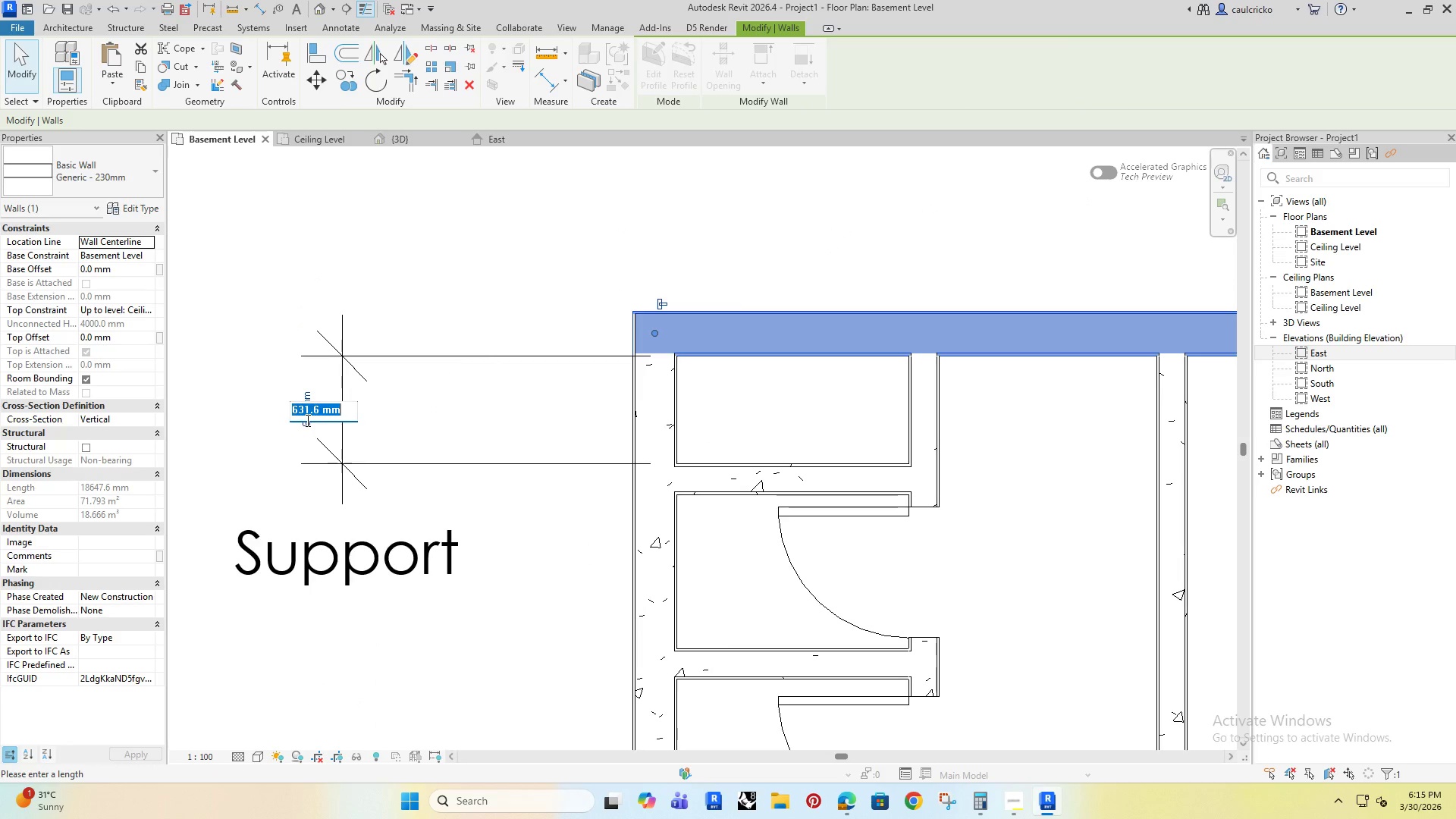 
type(900]\)
key(Backspace)
key(Backspace)
 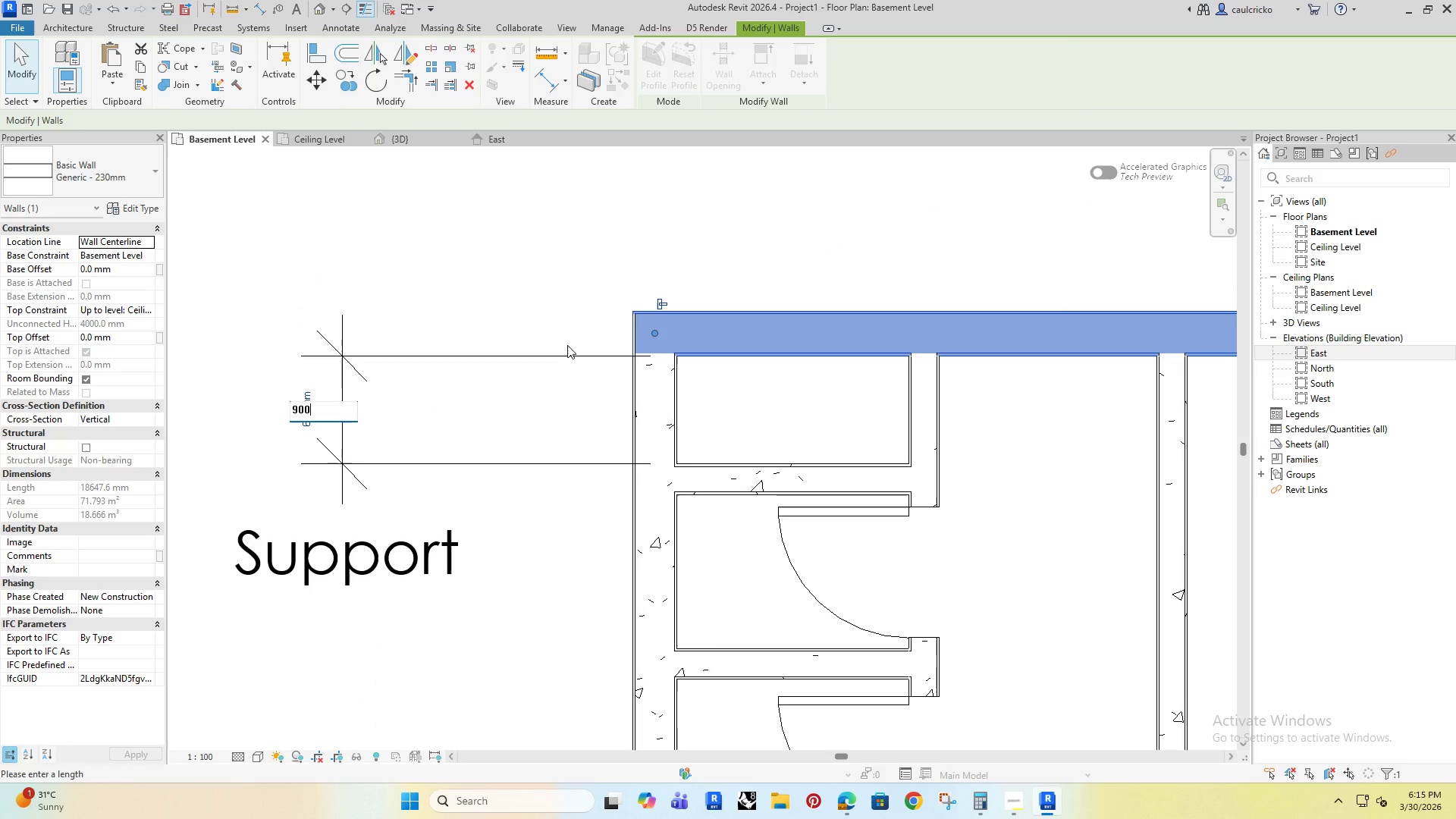 
key(Enter)
 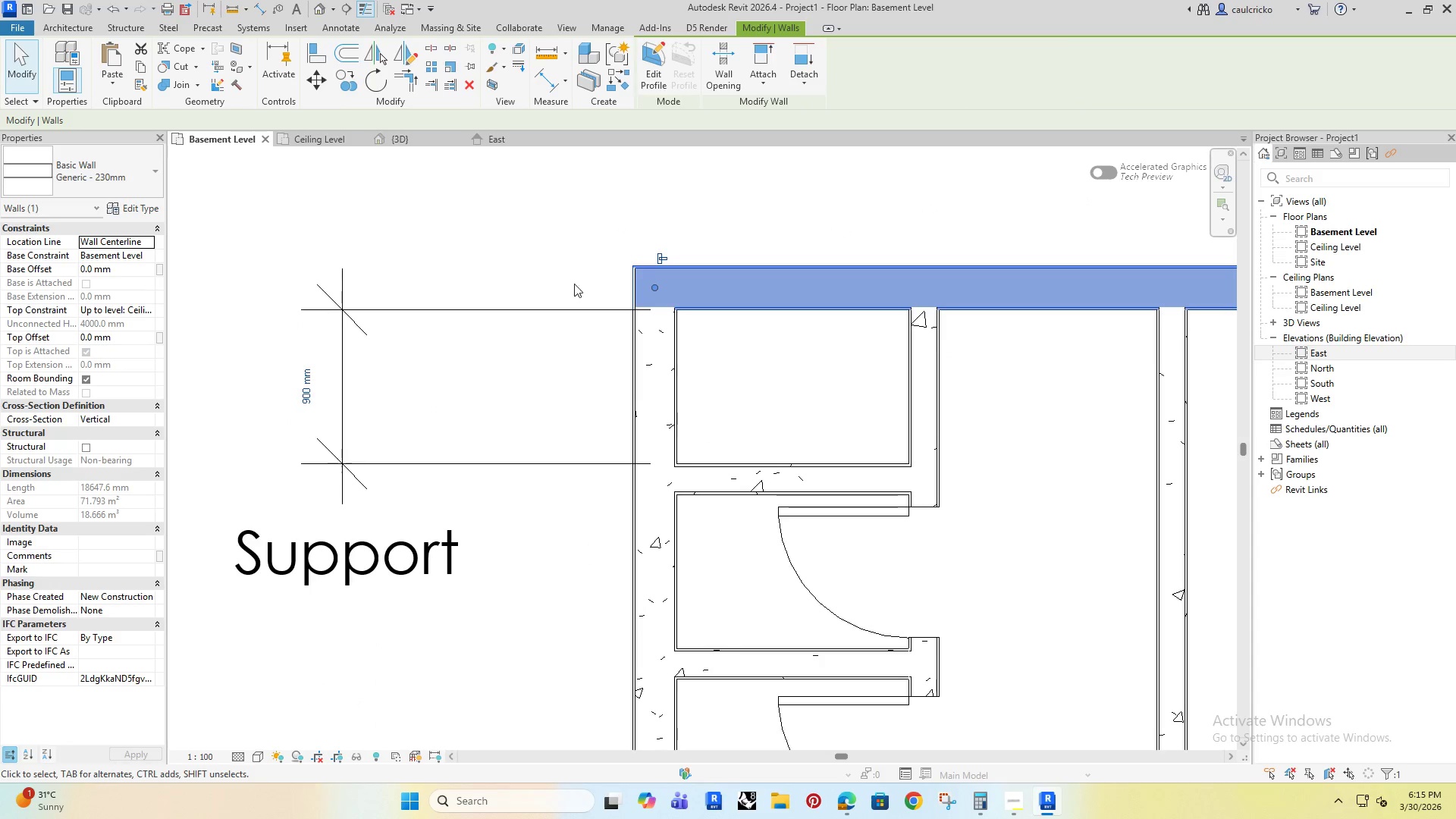 
left_click([517, 505])
 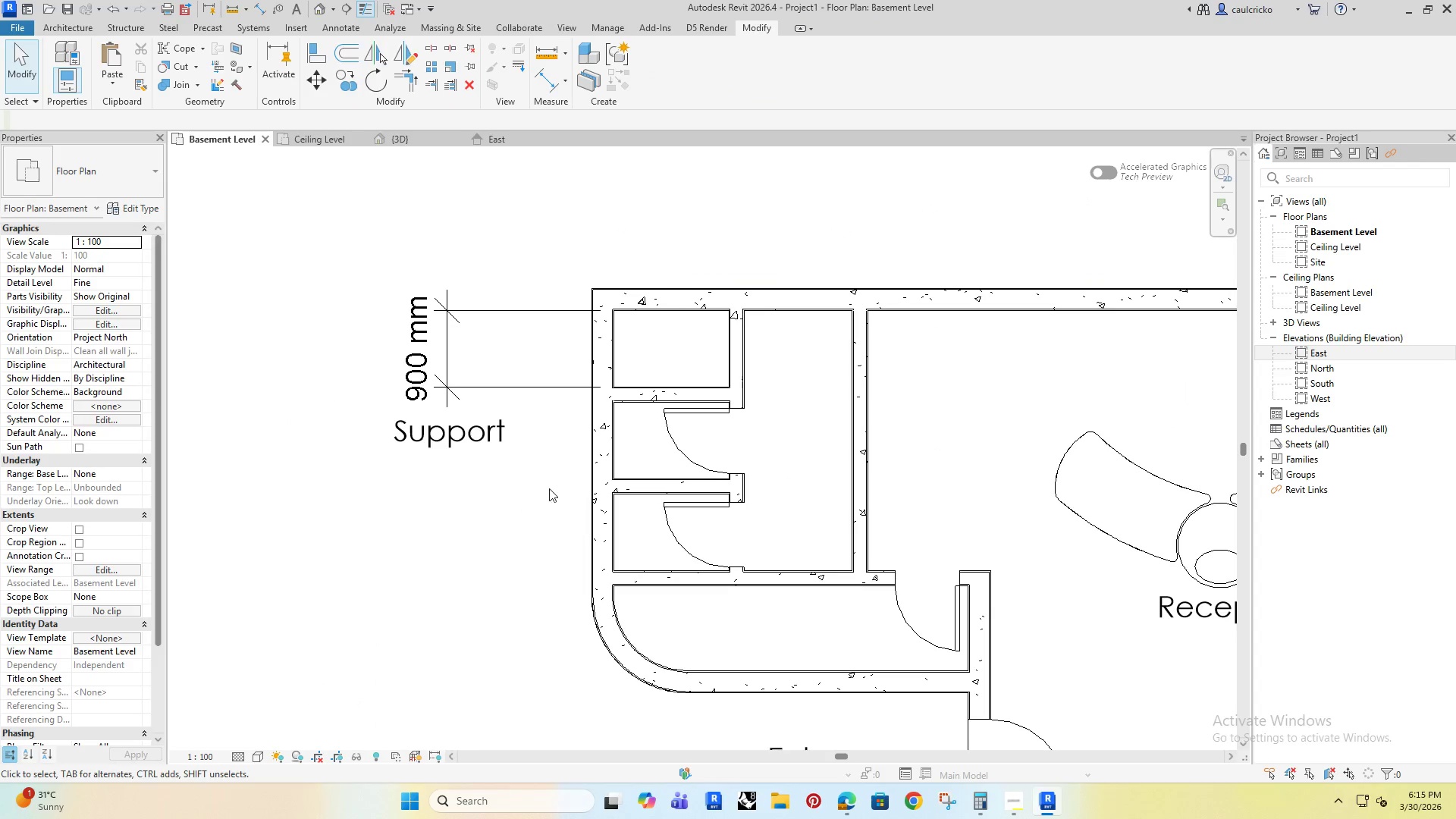 
scroll: coordinate [551, 311], scroll_direction: down, amount: 5.0
 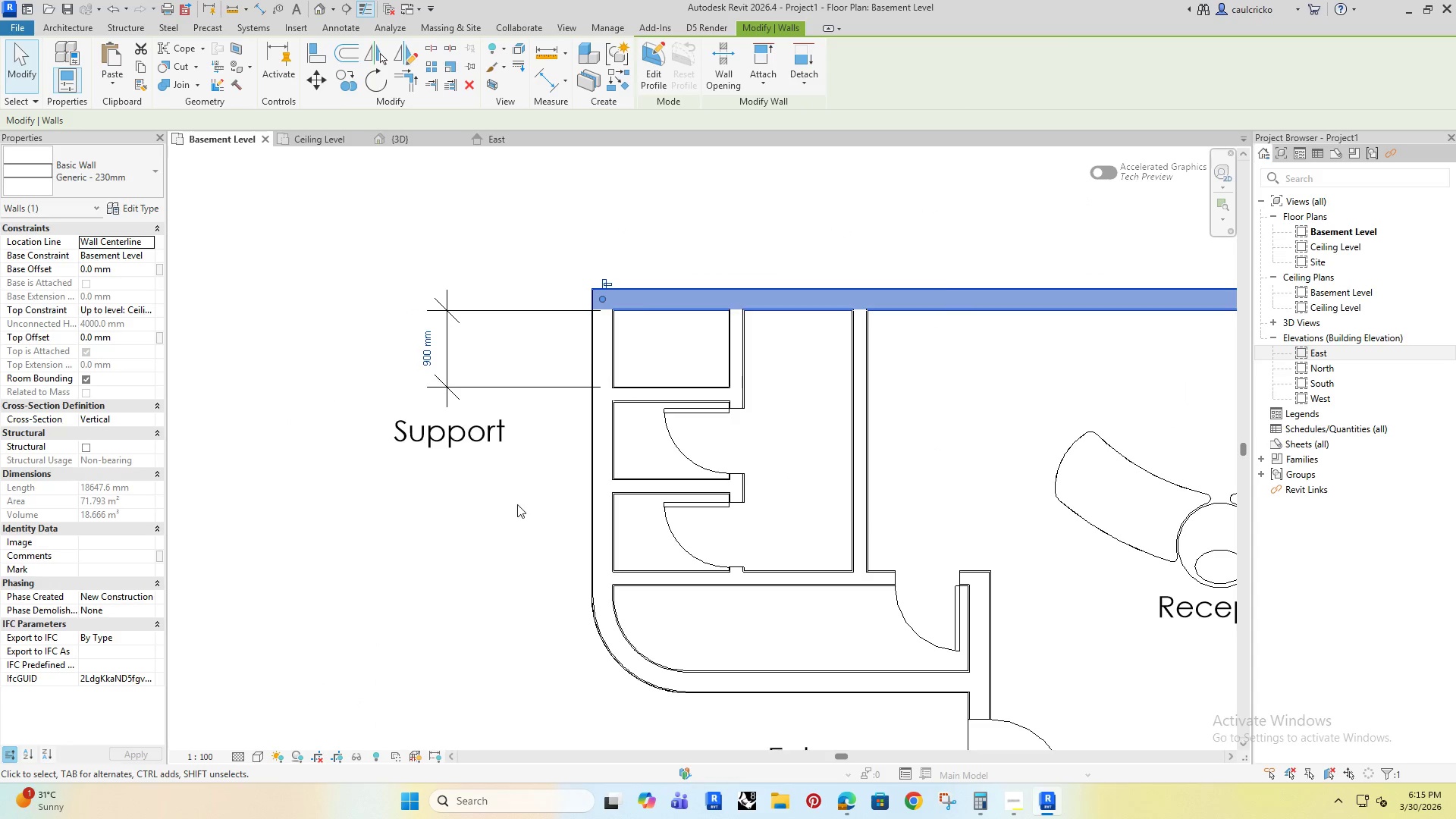 
type(dr)
 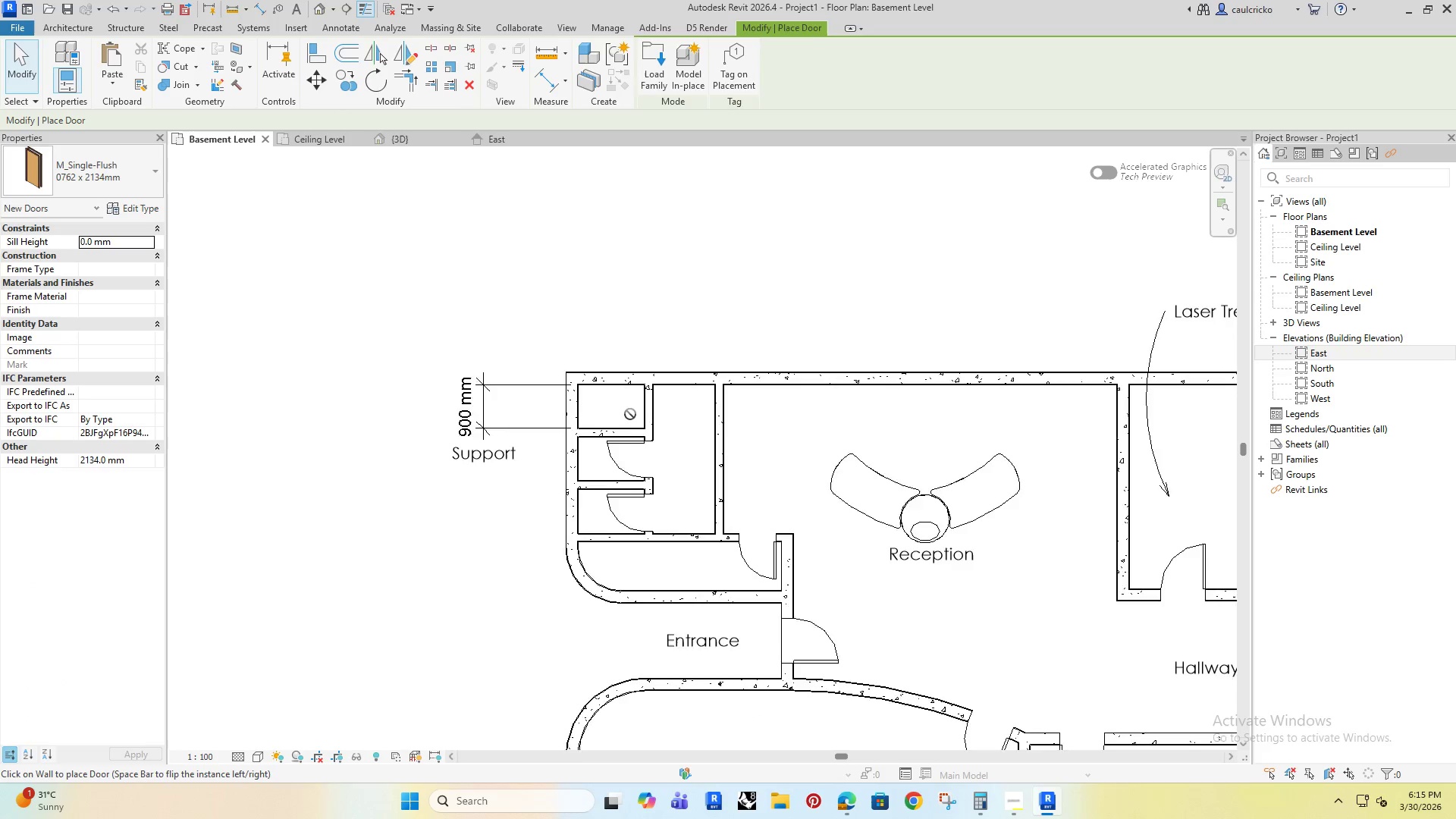 
scroll: coordinate [549, 492], scroll_direction: down, amount: 9.0
 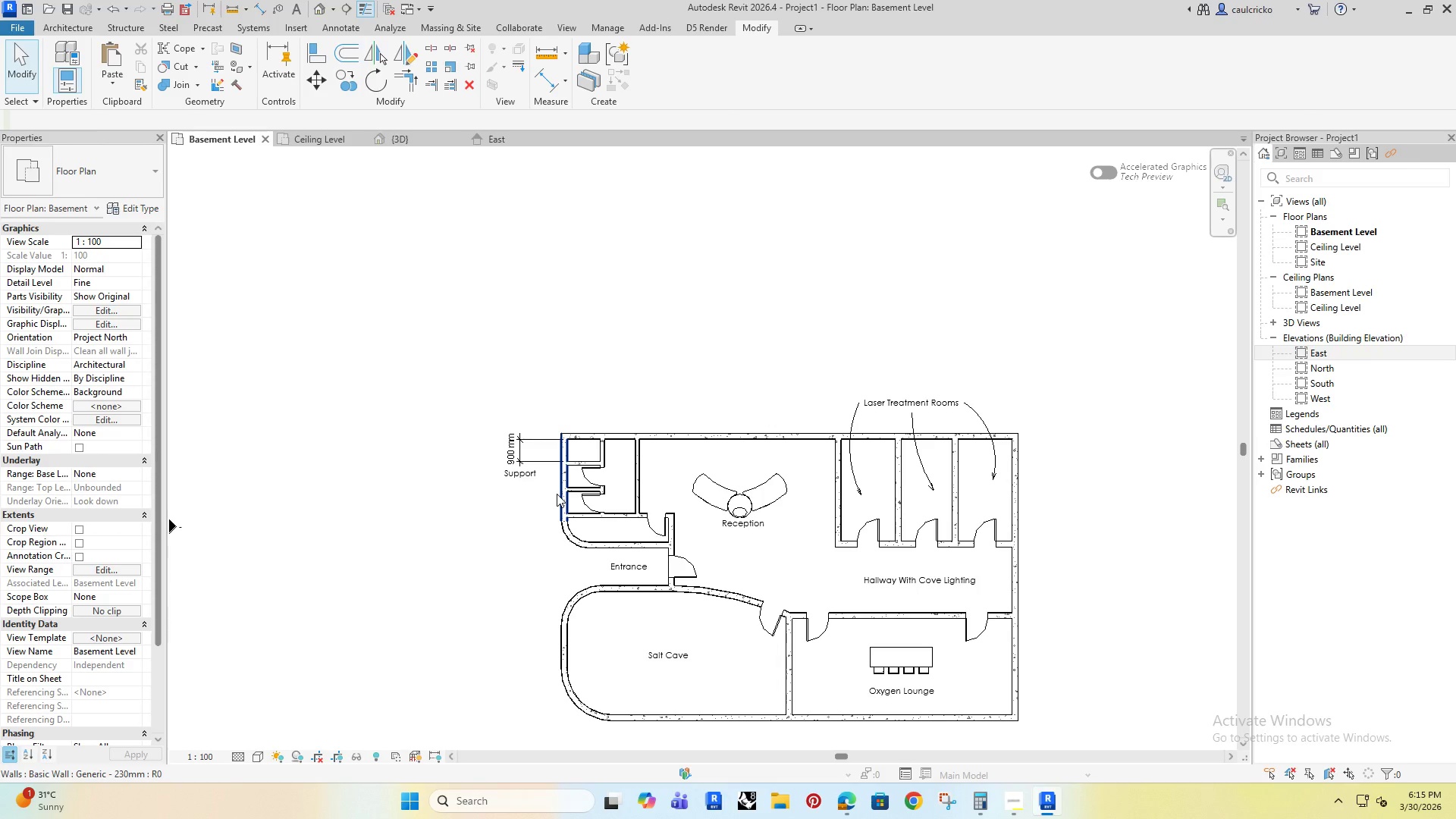 
left_click([652, 406])
 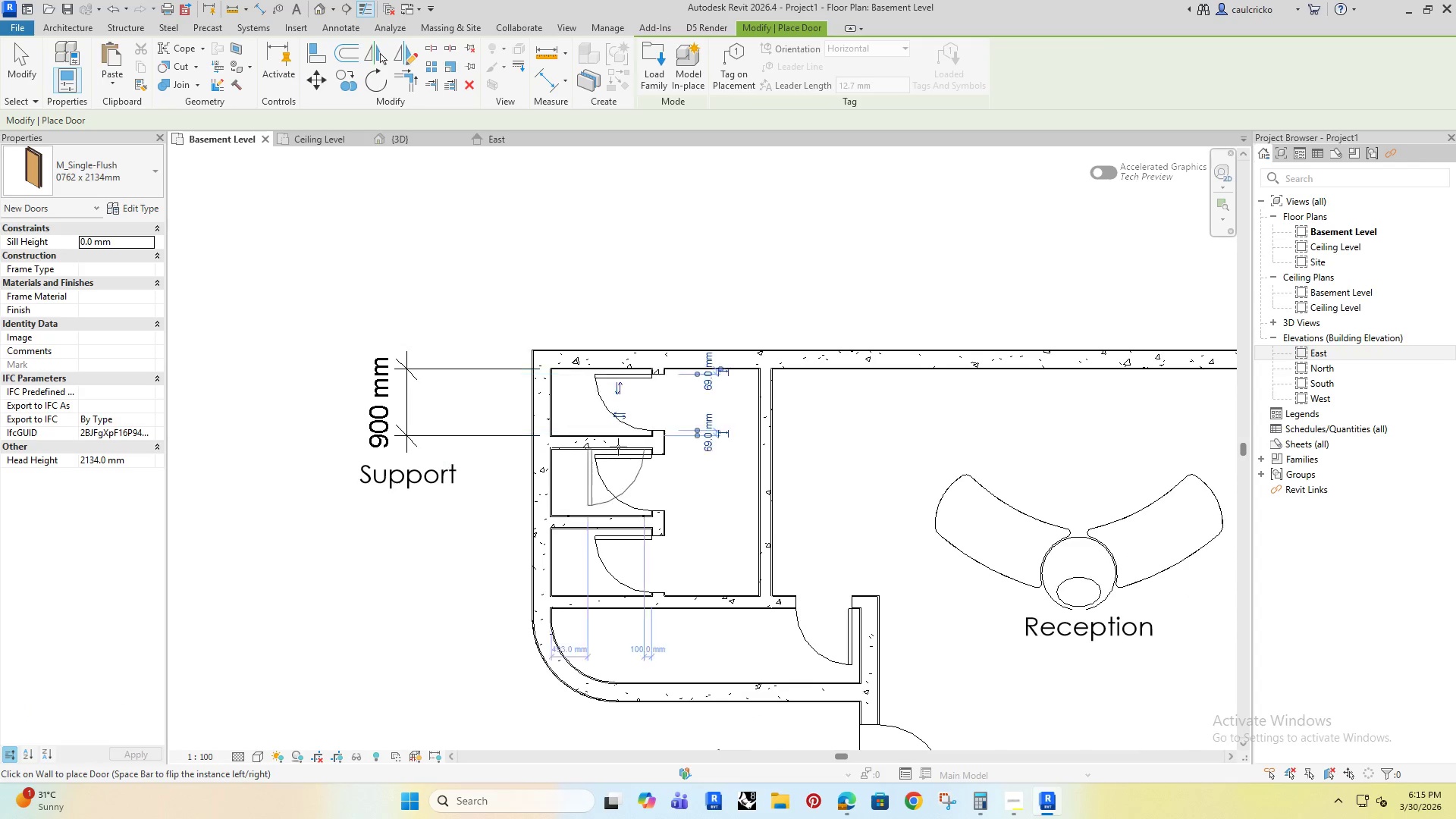 
scroll: coordinate [557, 494], scroll_direction: up, amount: 5.0
 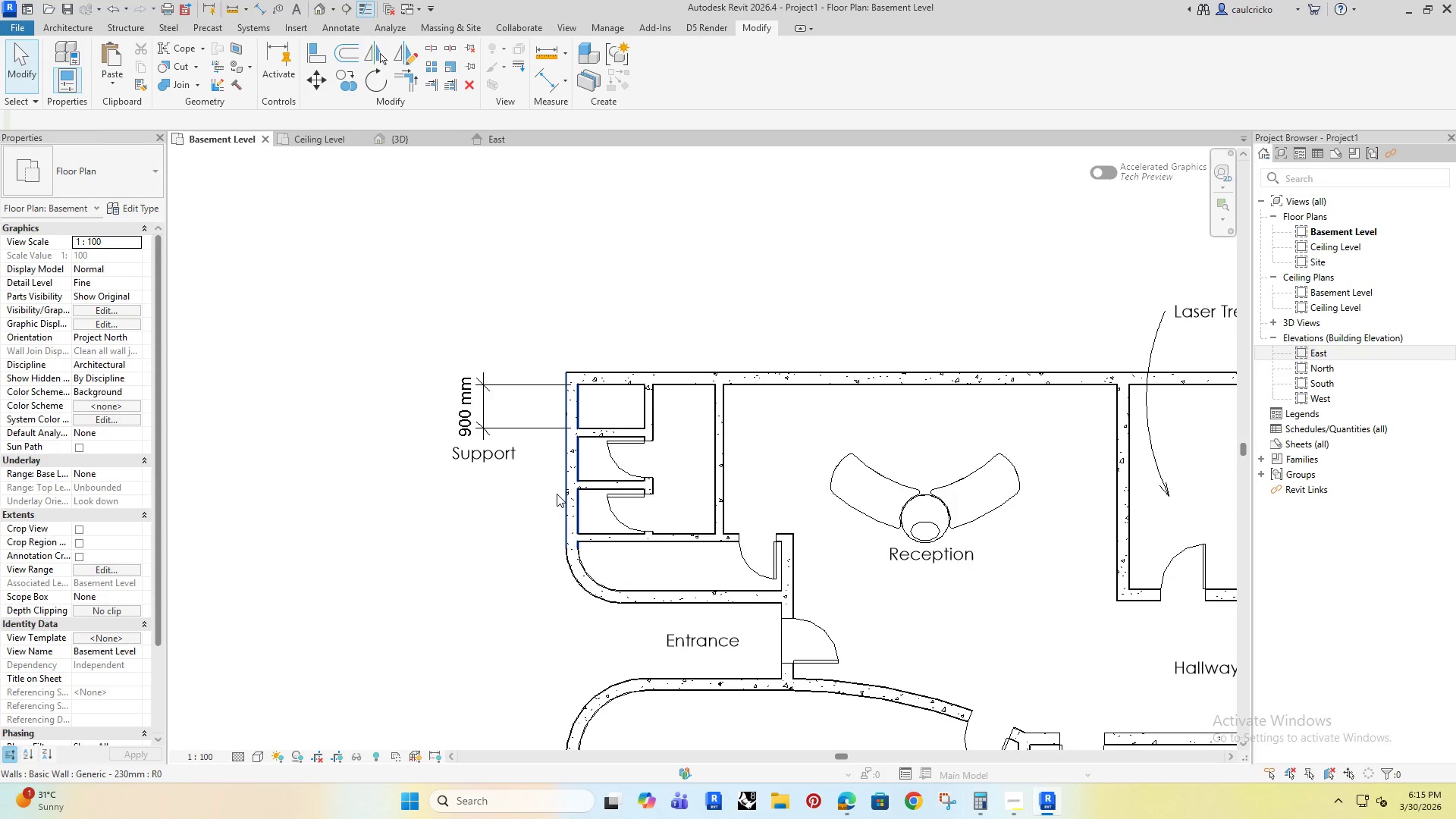 
key(Escape)
 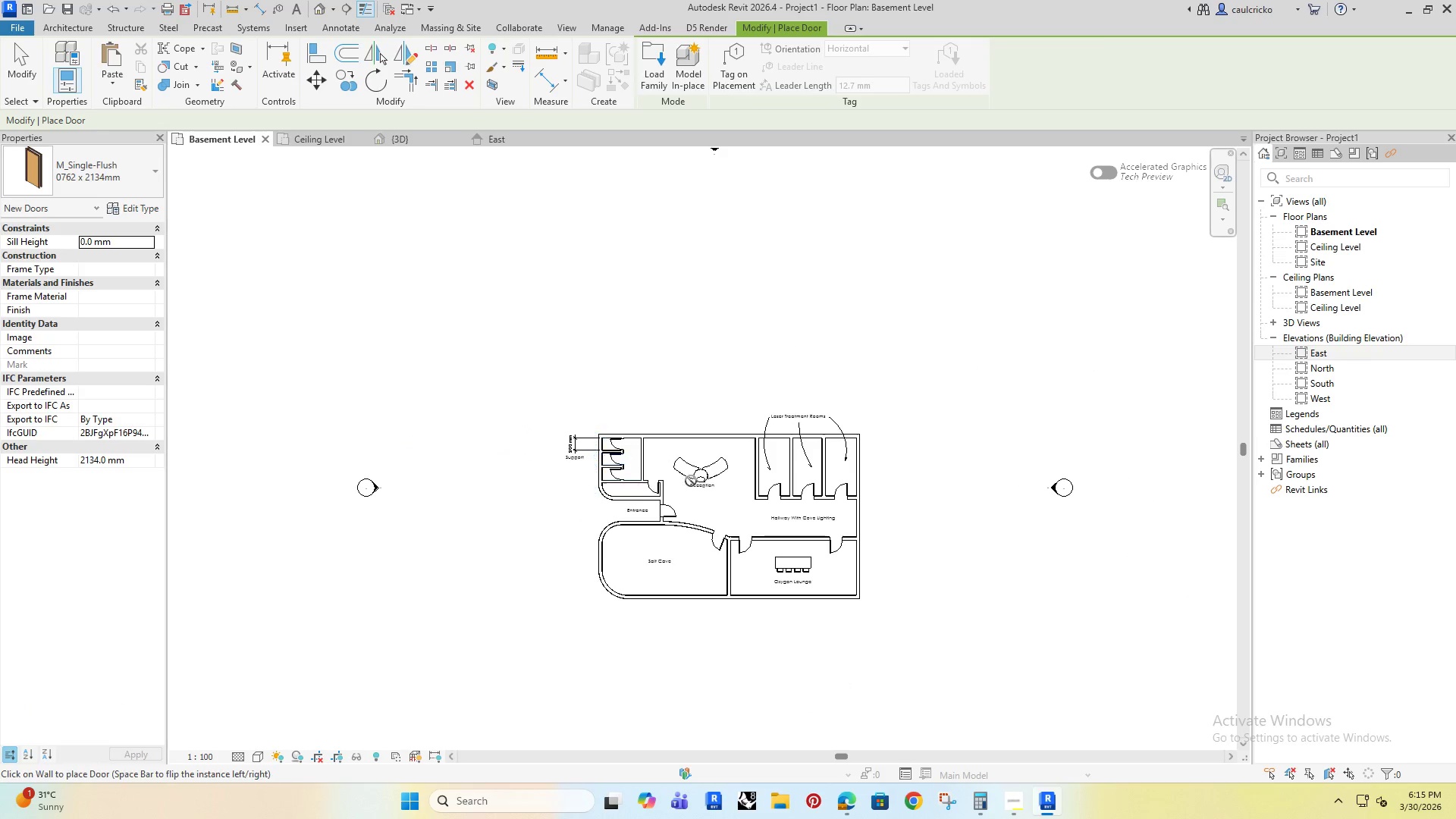 
key(Escape)
 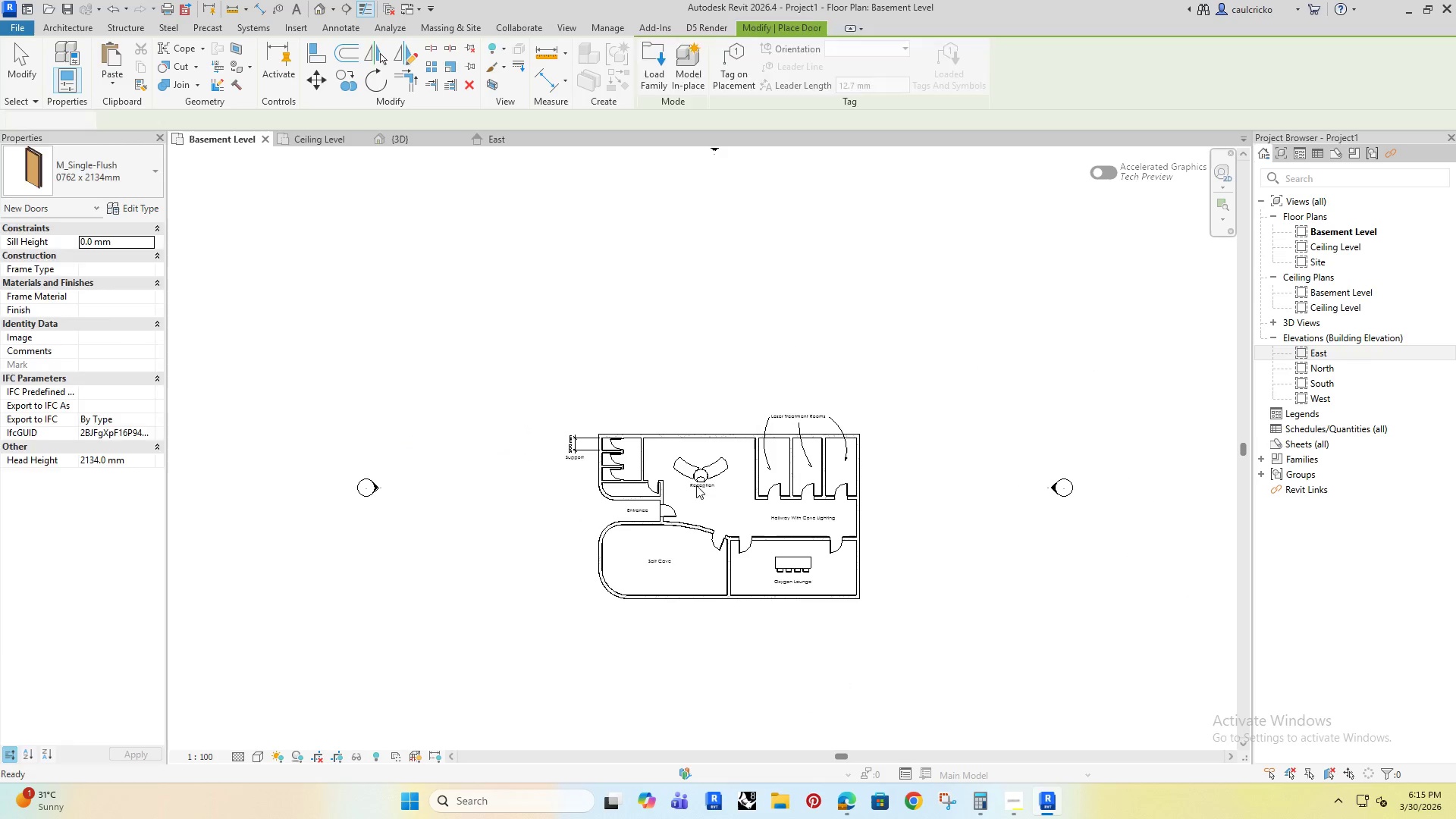 
key(Escape)
 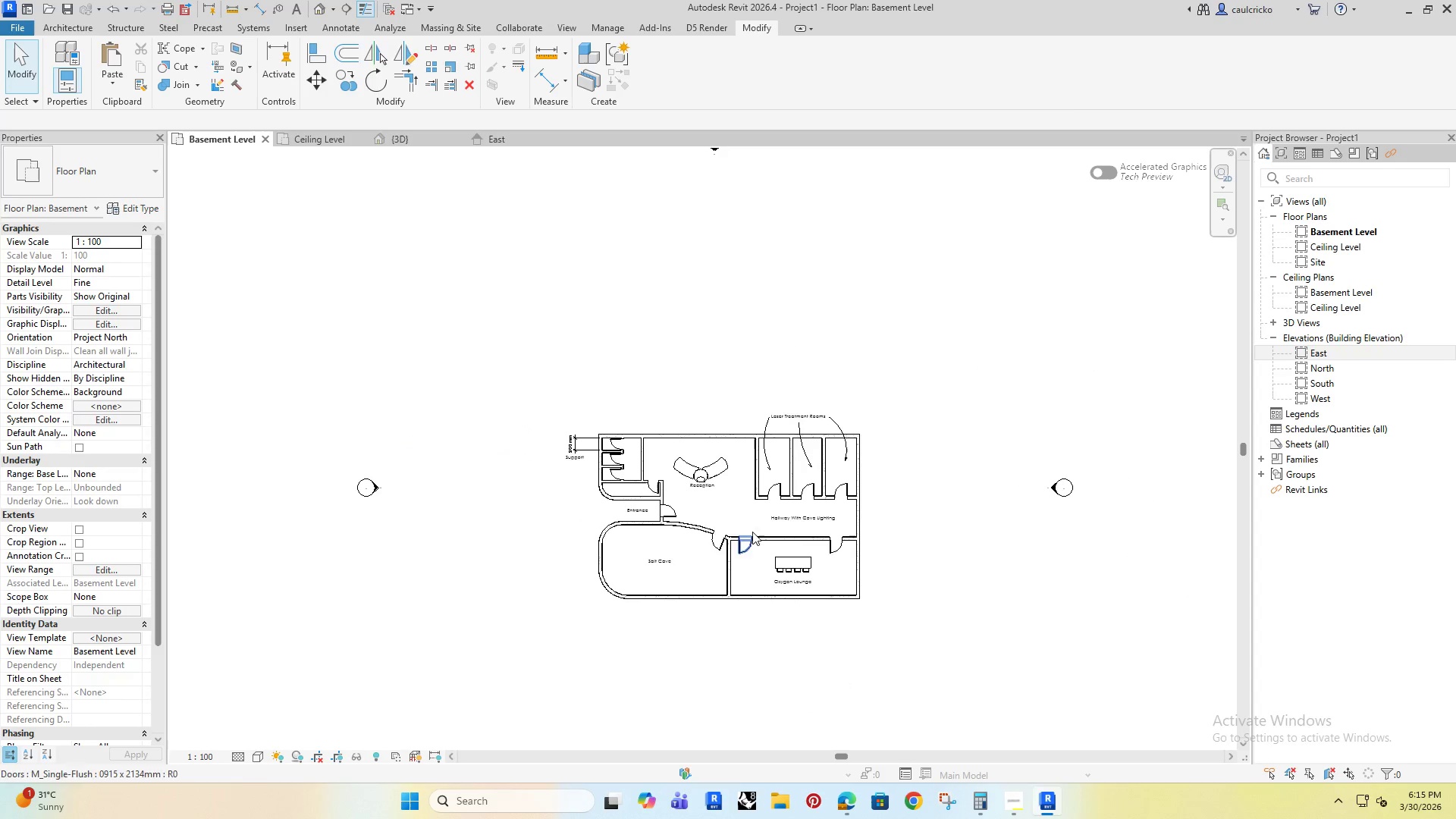 
scroll: coordinate [630, 414], scroll_direction: up, amount: 3.0
 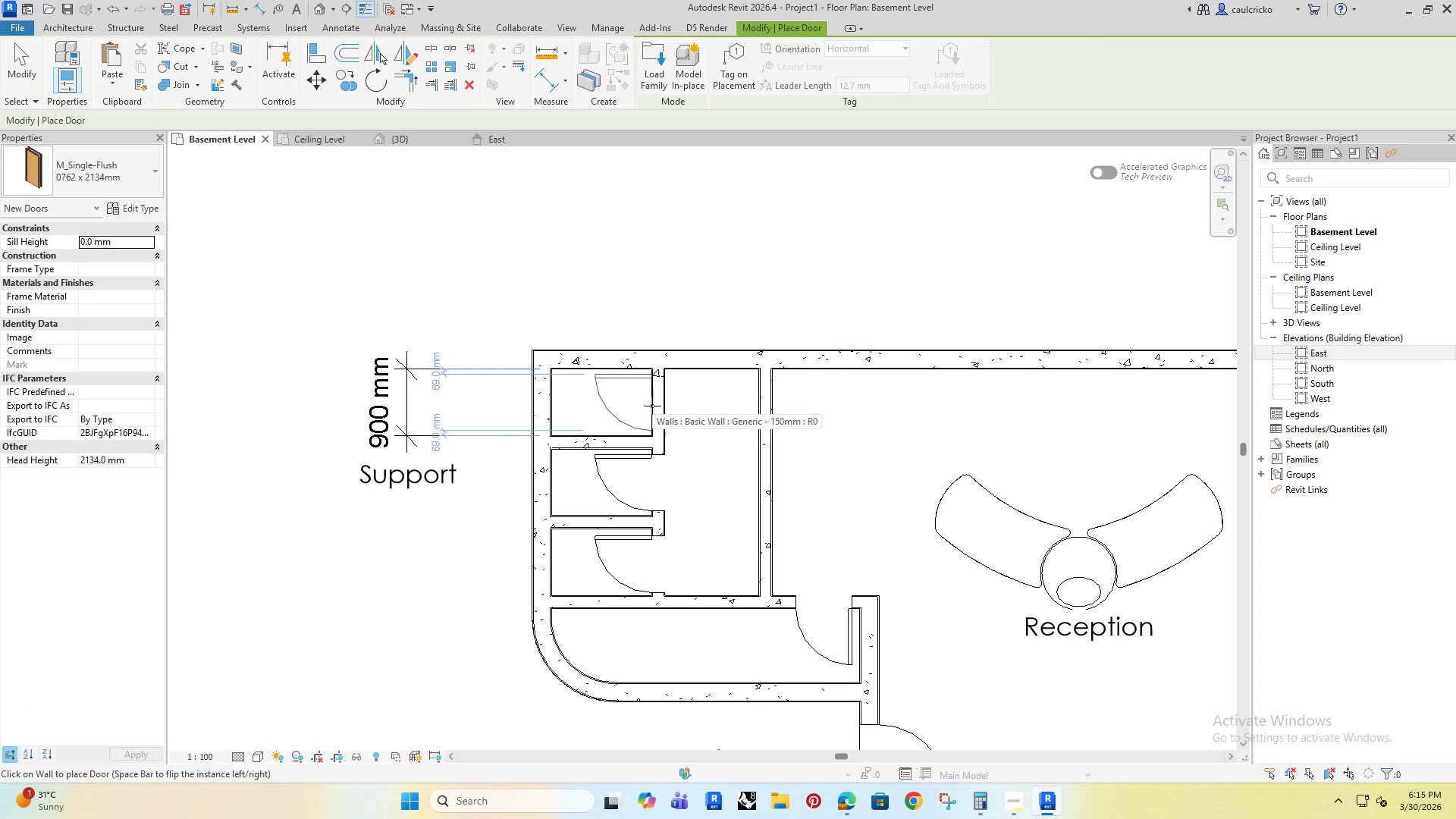 
scroll: coordinate [610, 455], scroll_direction: down, amount: 12.0
 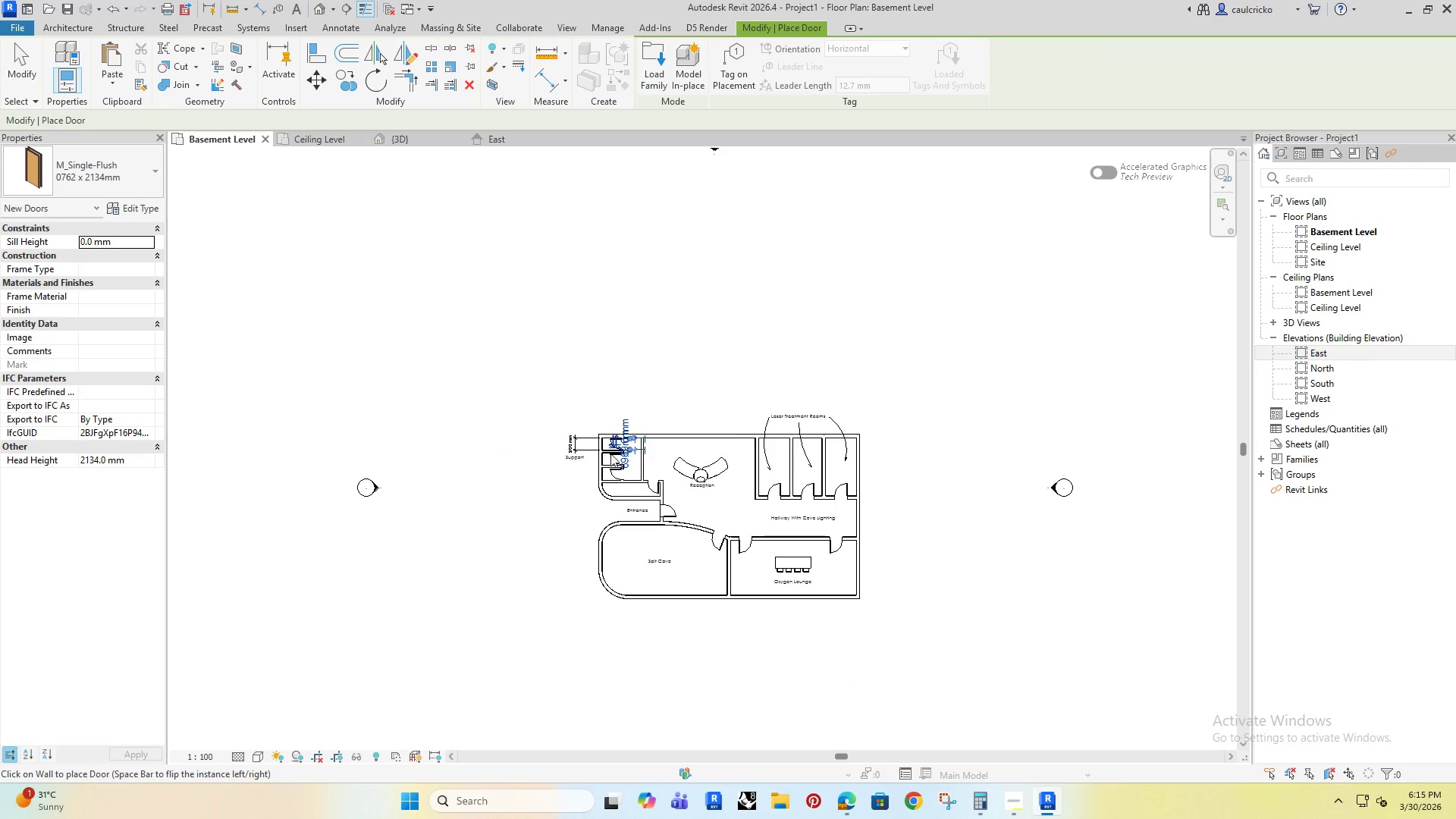 
scroll: coordinate [475, 427], scroll_direction: up, amount: 9.0
 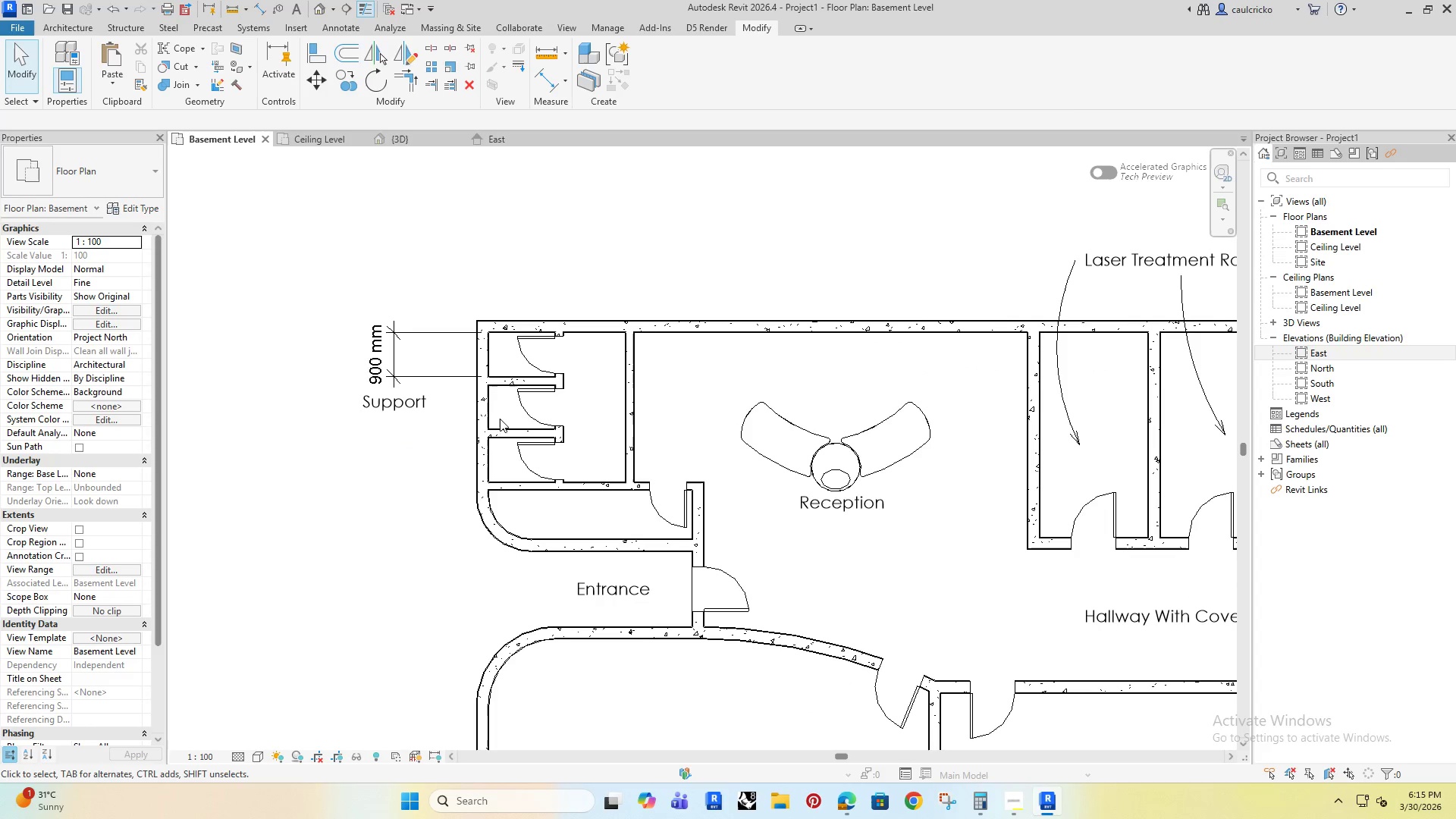 
left_click([447, 488])
 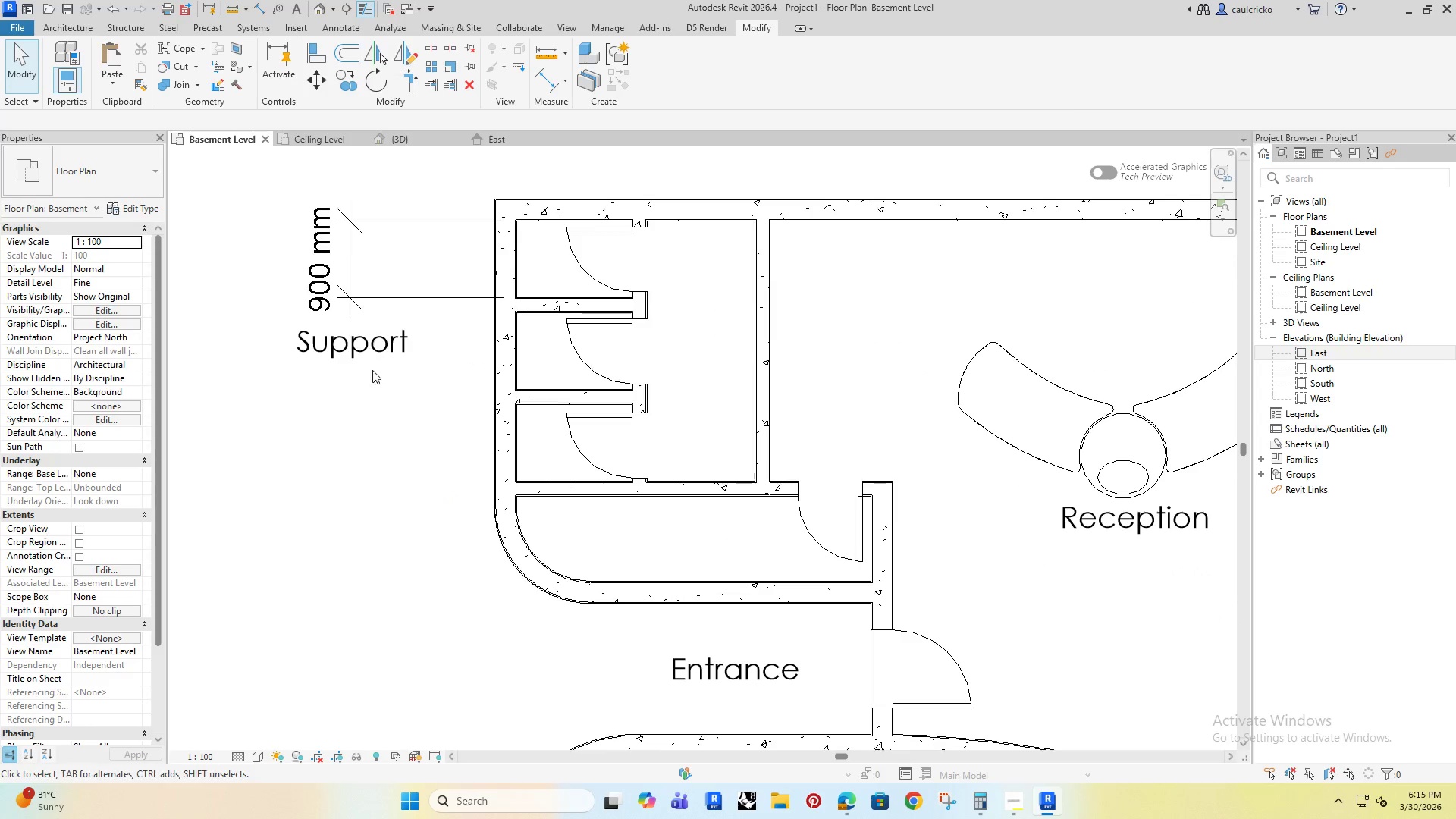 
left_click([373, 343])
 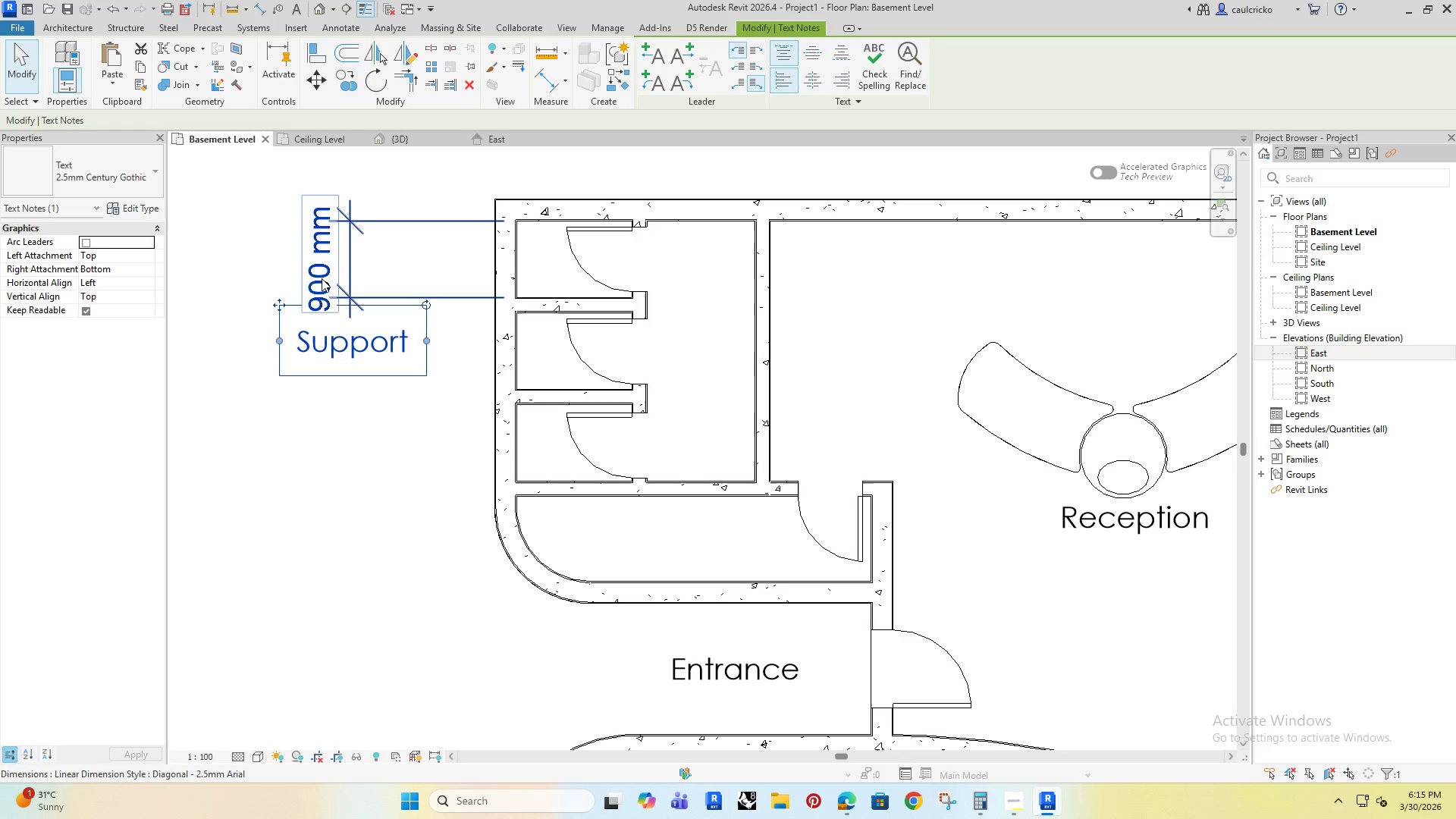 
left_click([322, 274])
 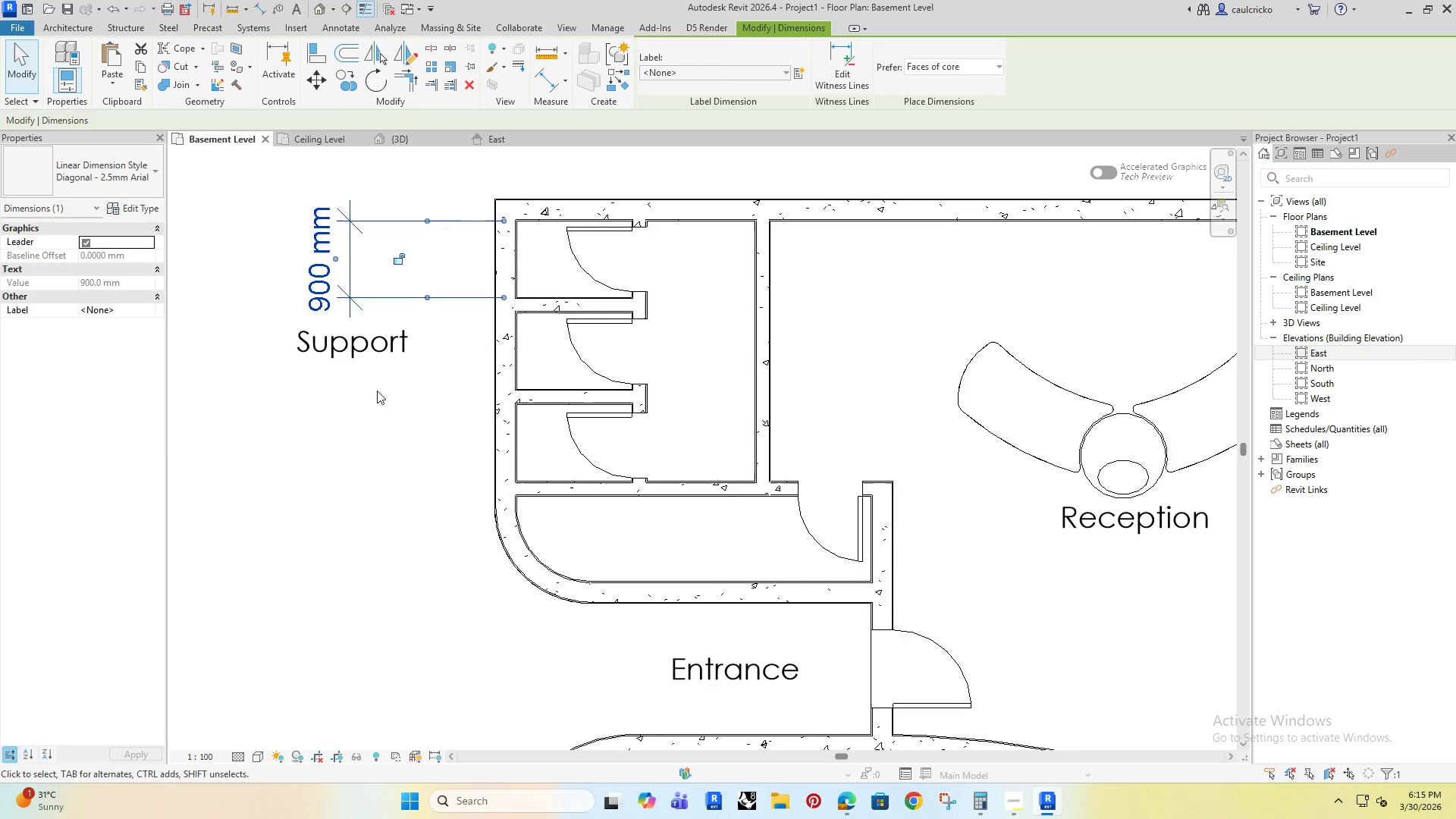 
scroll: coordinate [447, 488], scroll_direction: up, amount: 4.0
 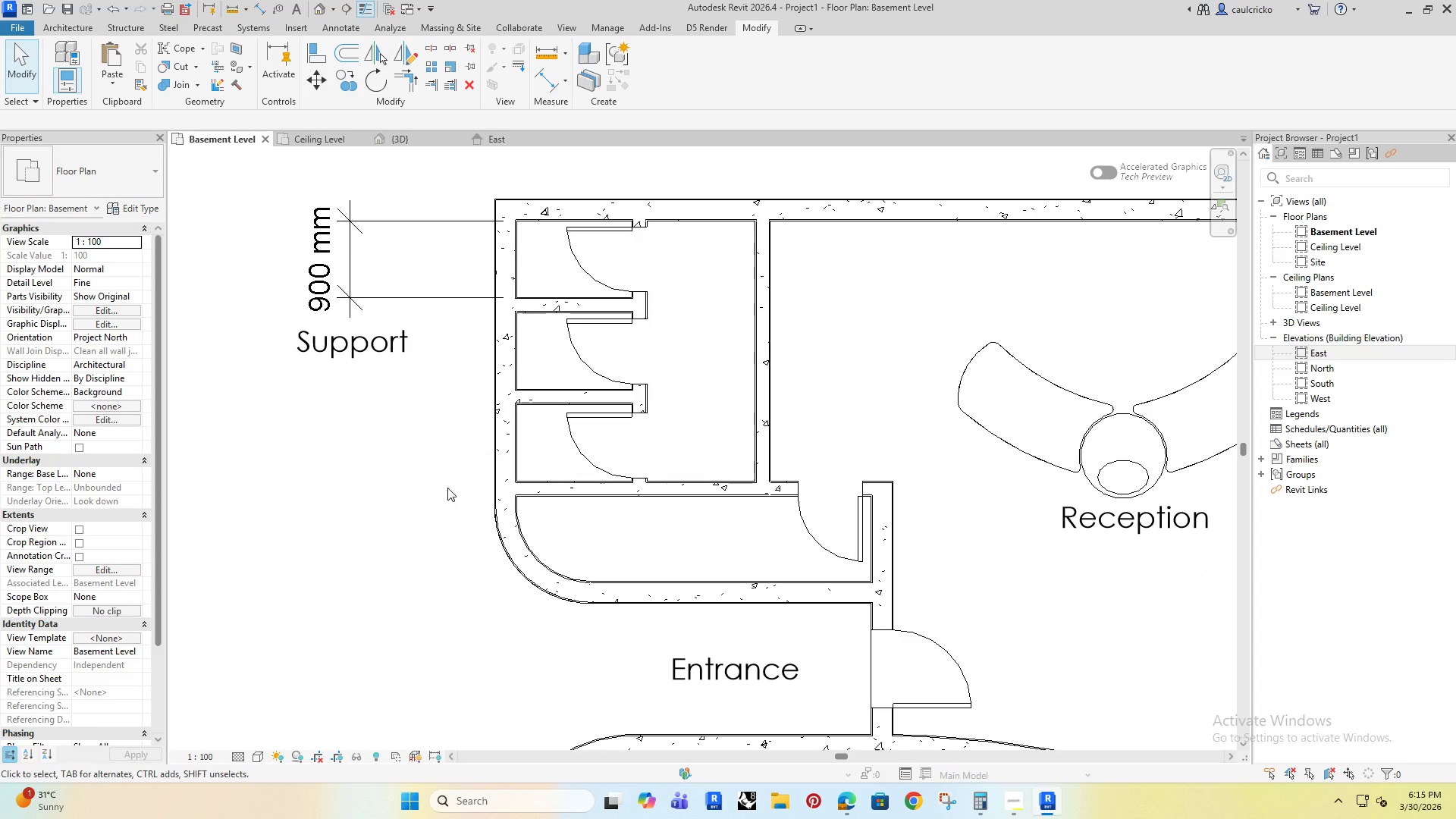 
key(Delete)
 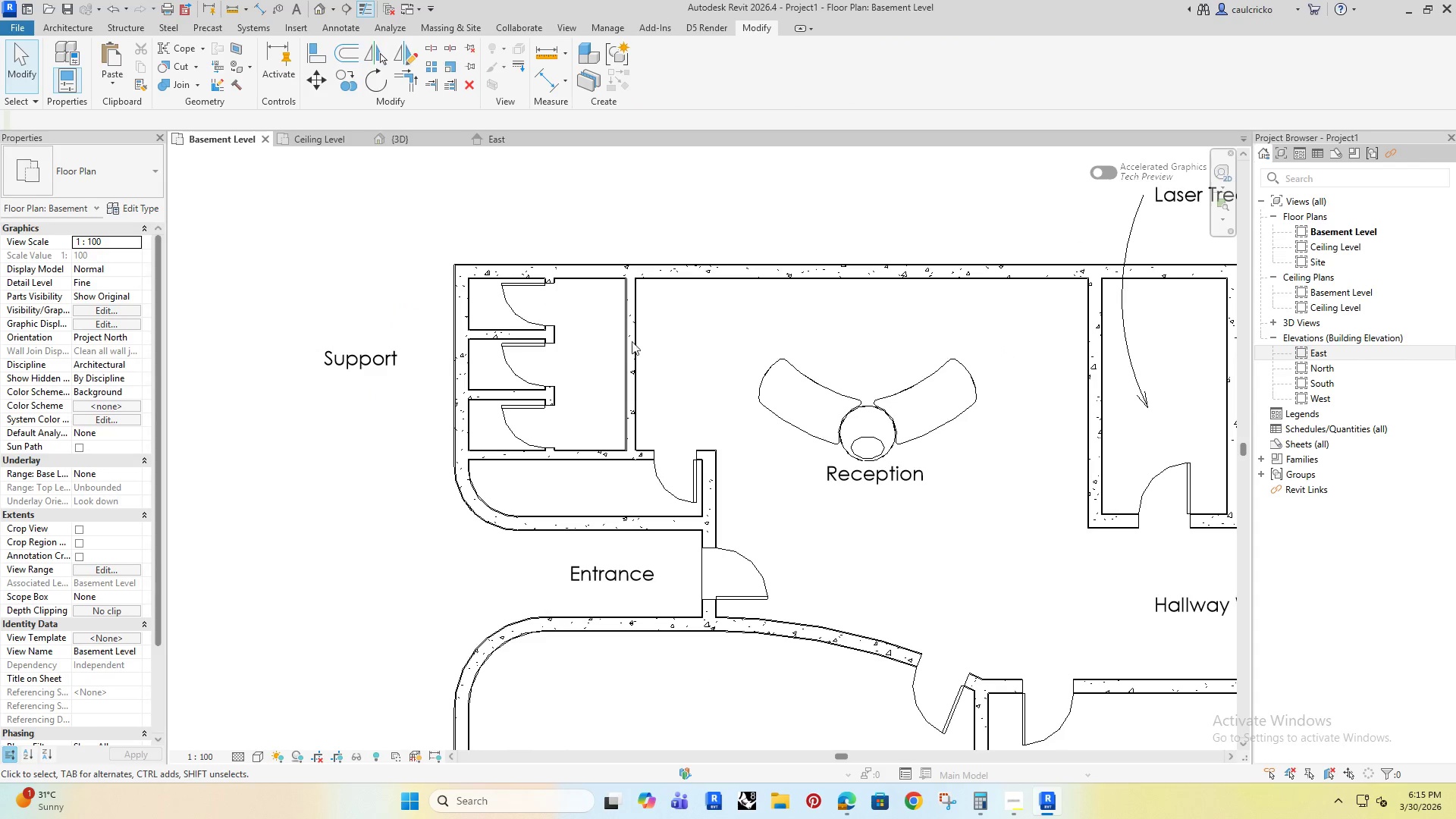 
scroll: coordinate [377, 391], scroll_direction: down, amount: 3.0
 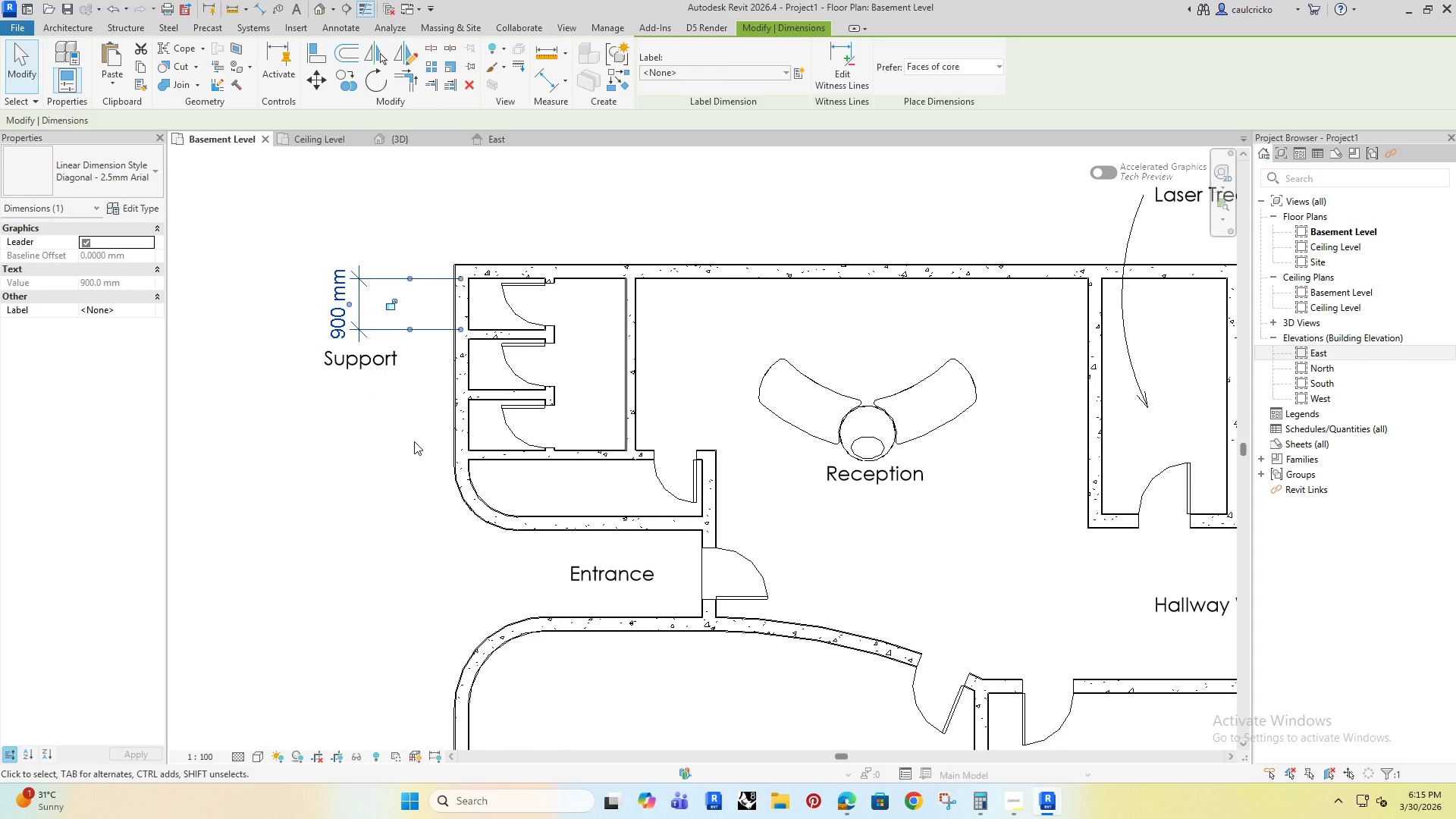 
left_click([514, 289])
 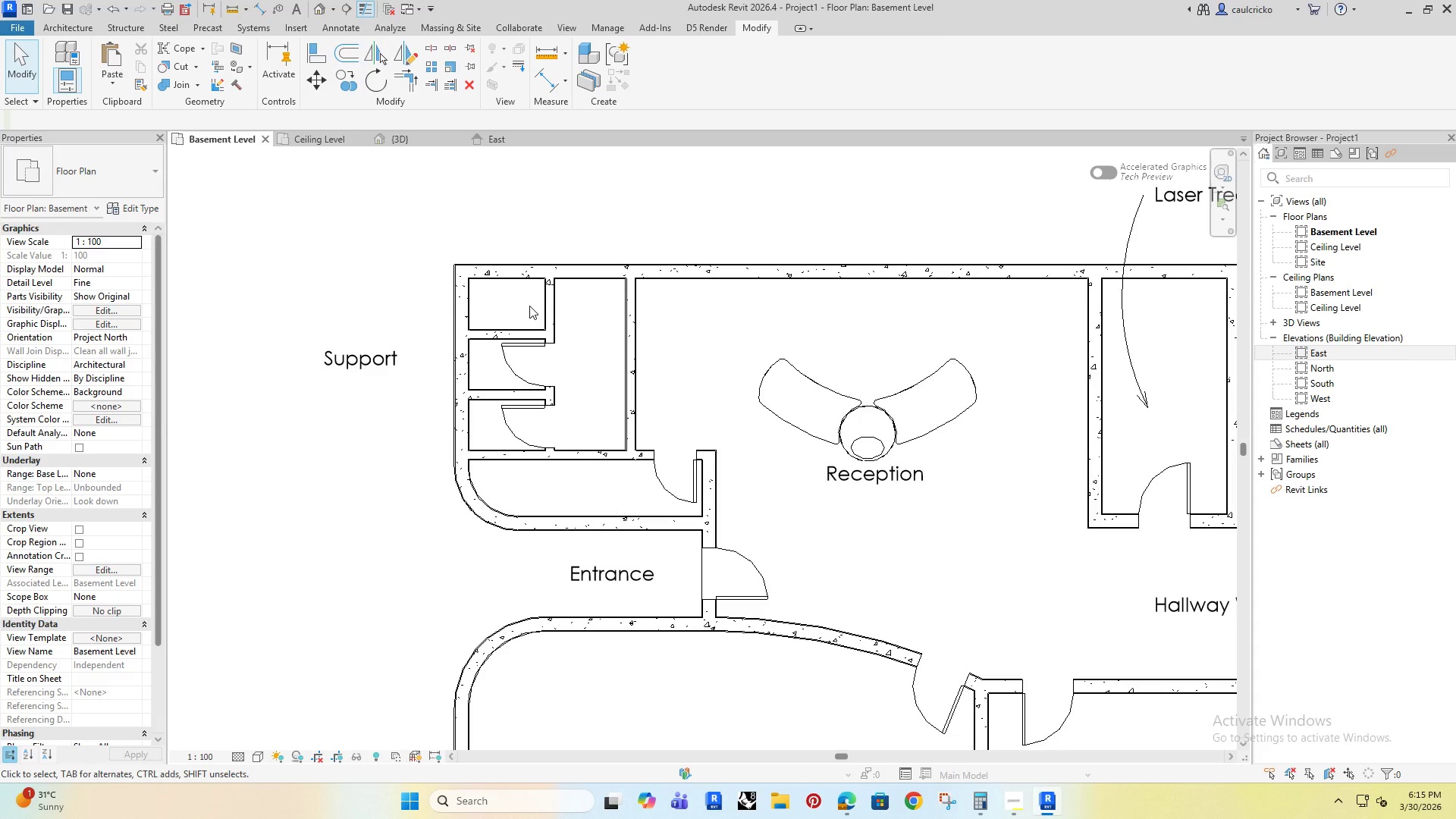 
type(tr)
 